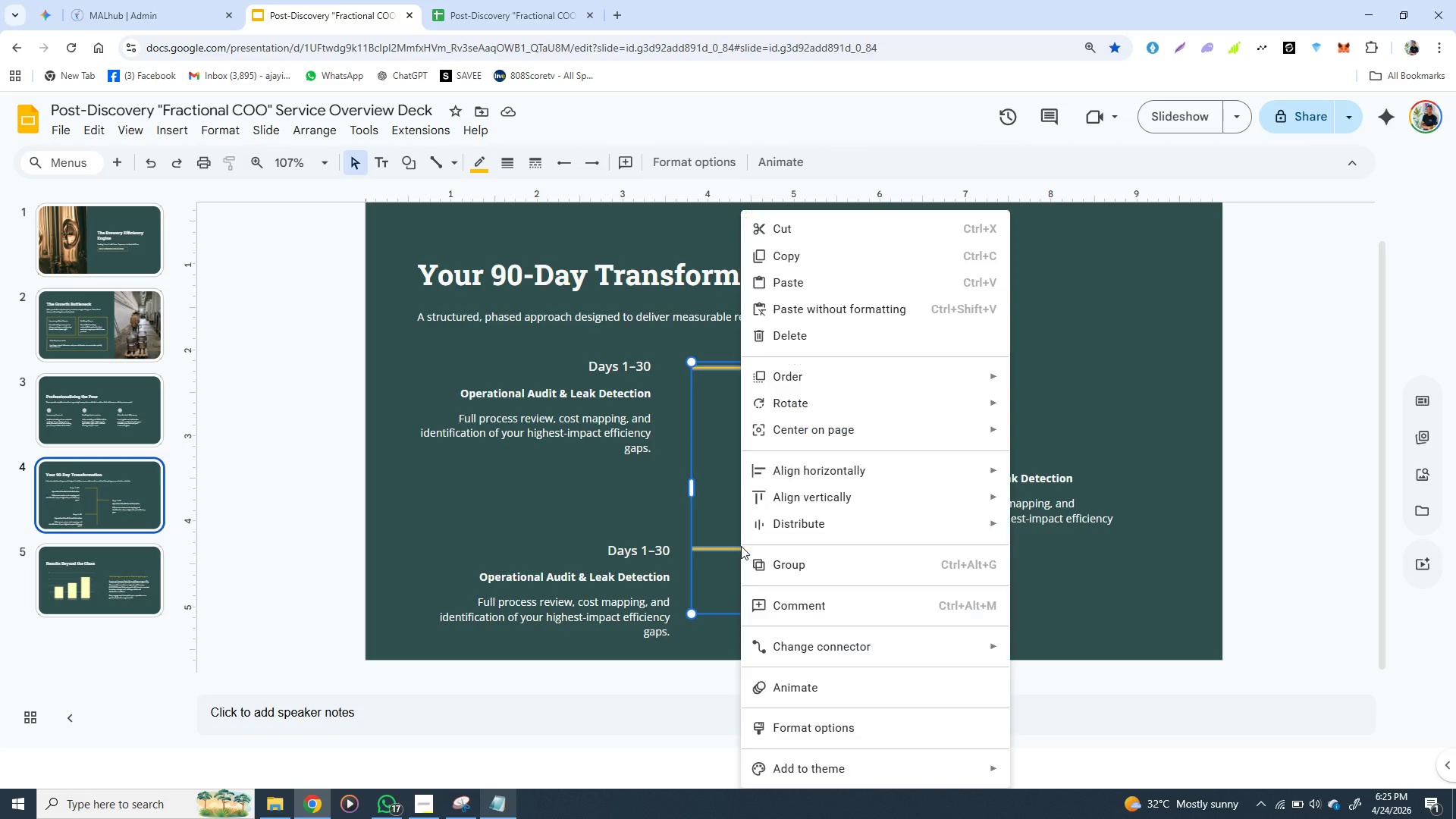 
right_click([741, 546])
 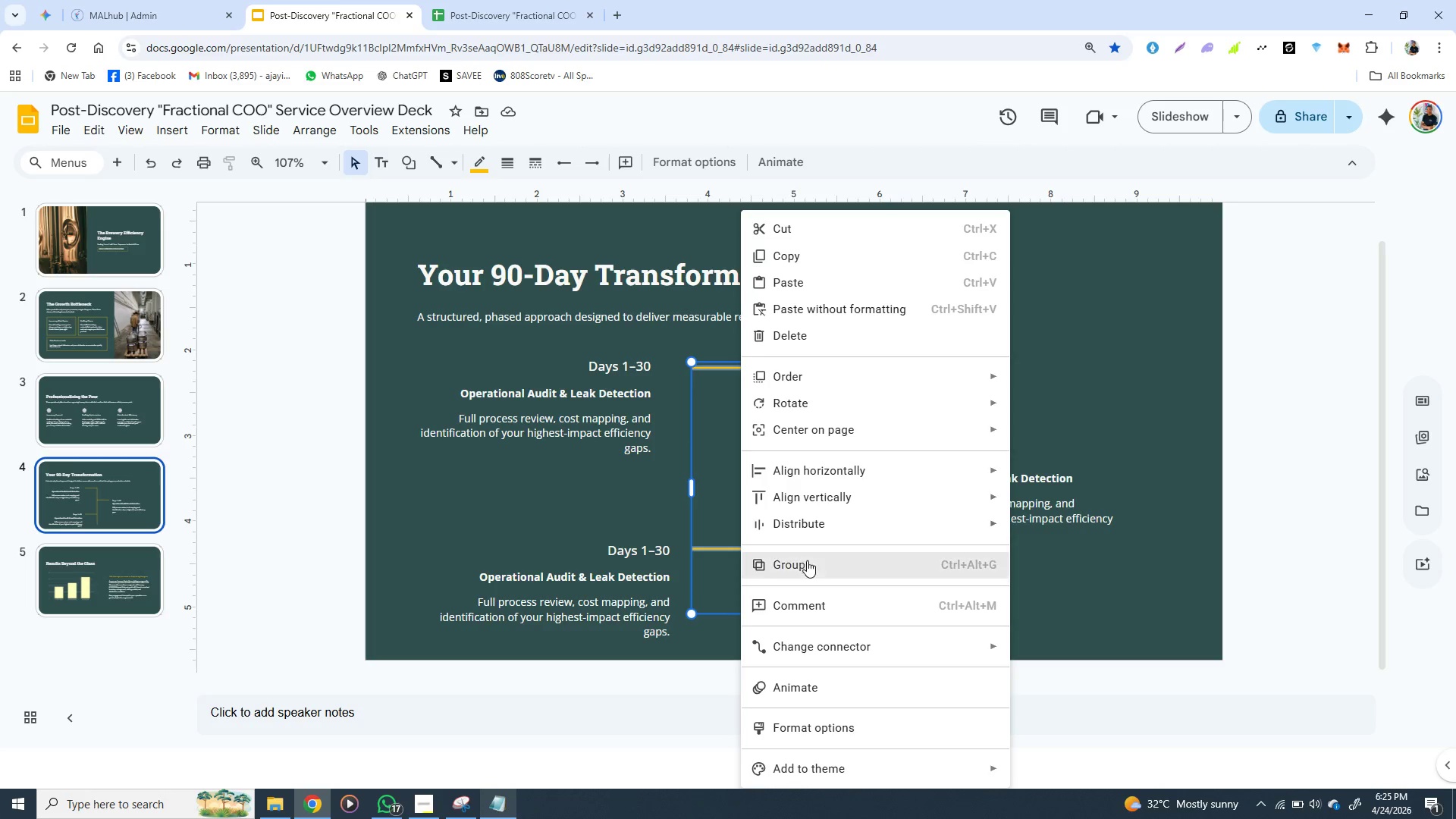 
left_click([806, 563])
 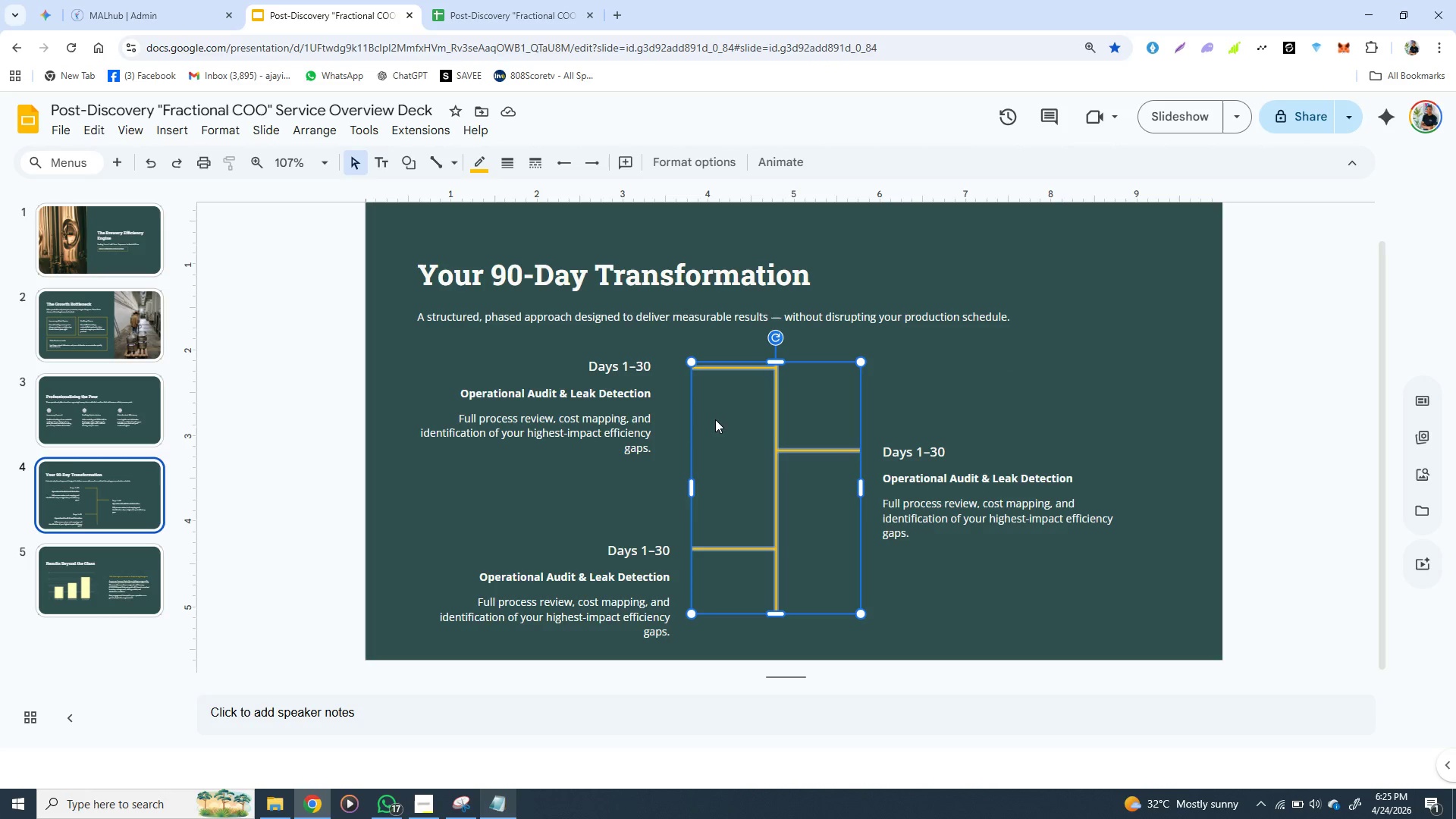 
wait(7.31)
 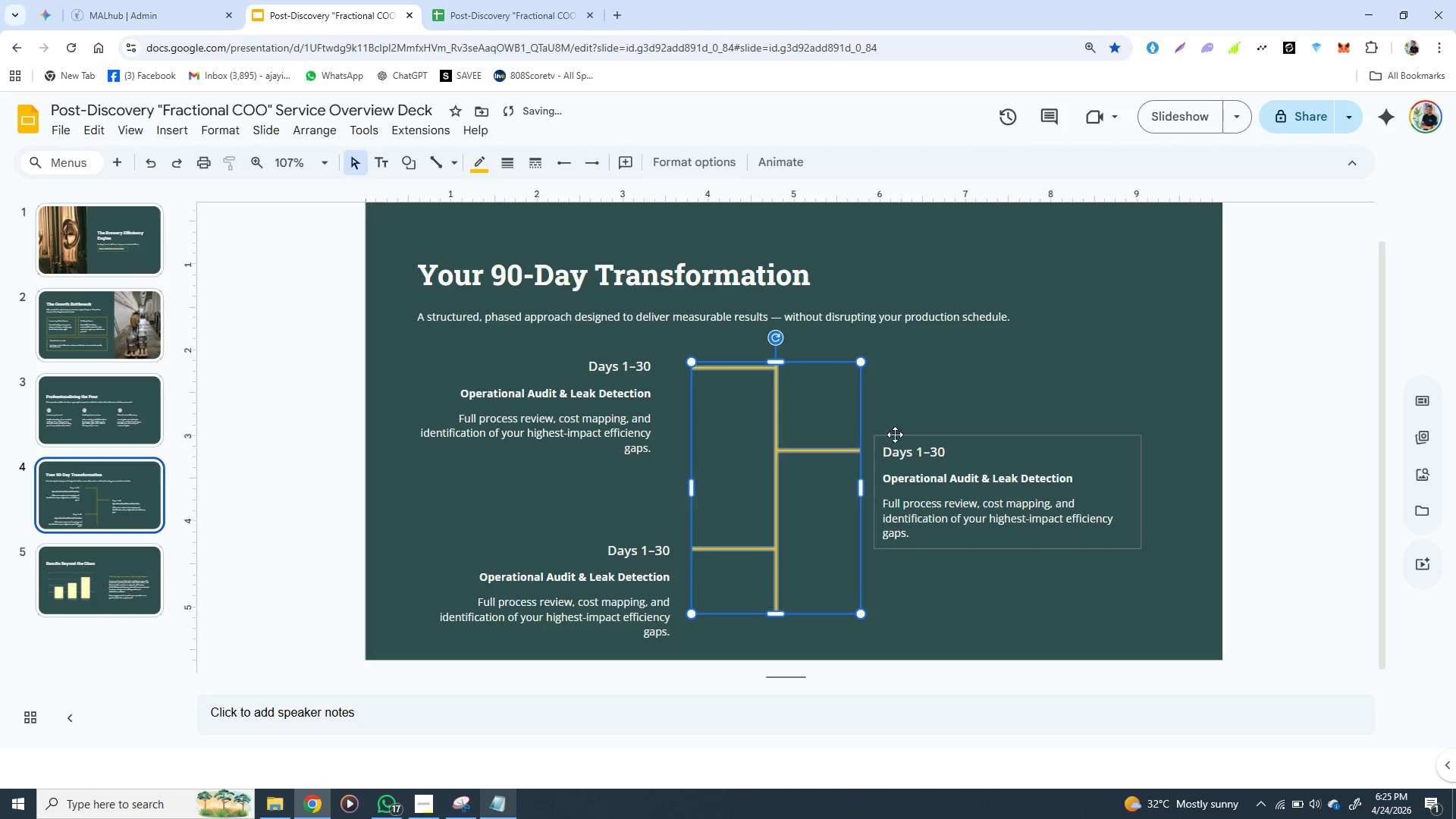 
hold_key(key=ShiftLeft, duration=1.52)
left_click([631, 413])
 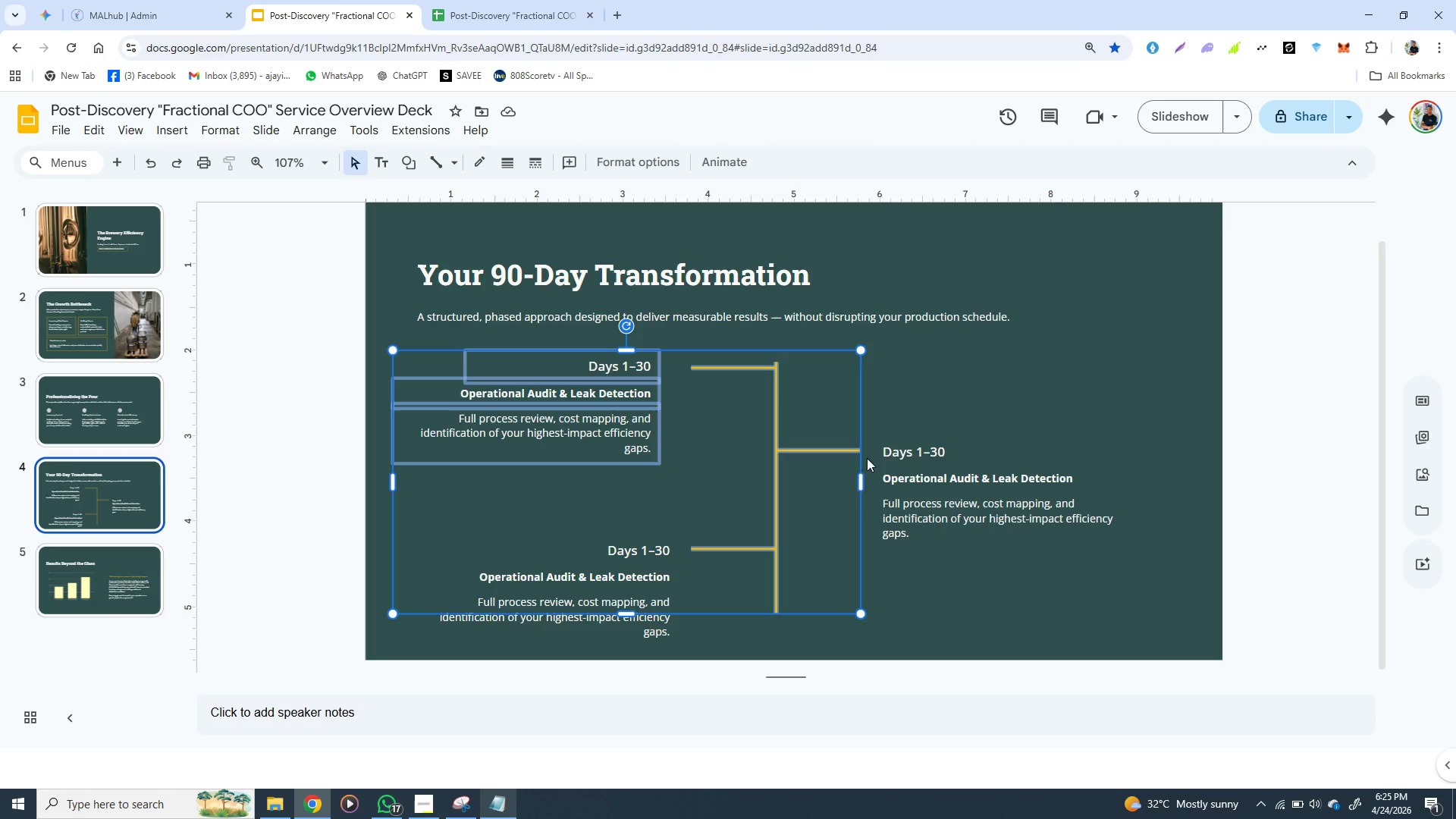 
hold_key(key=ShiftLeft, duration=1.25)
left_click([934, 485])
 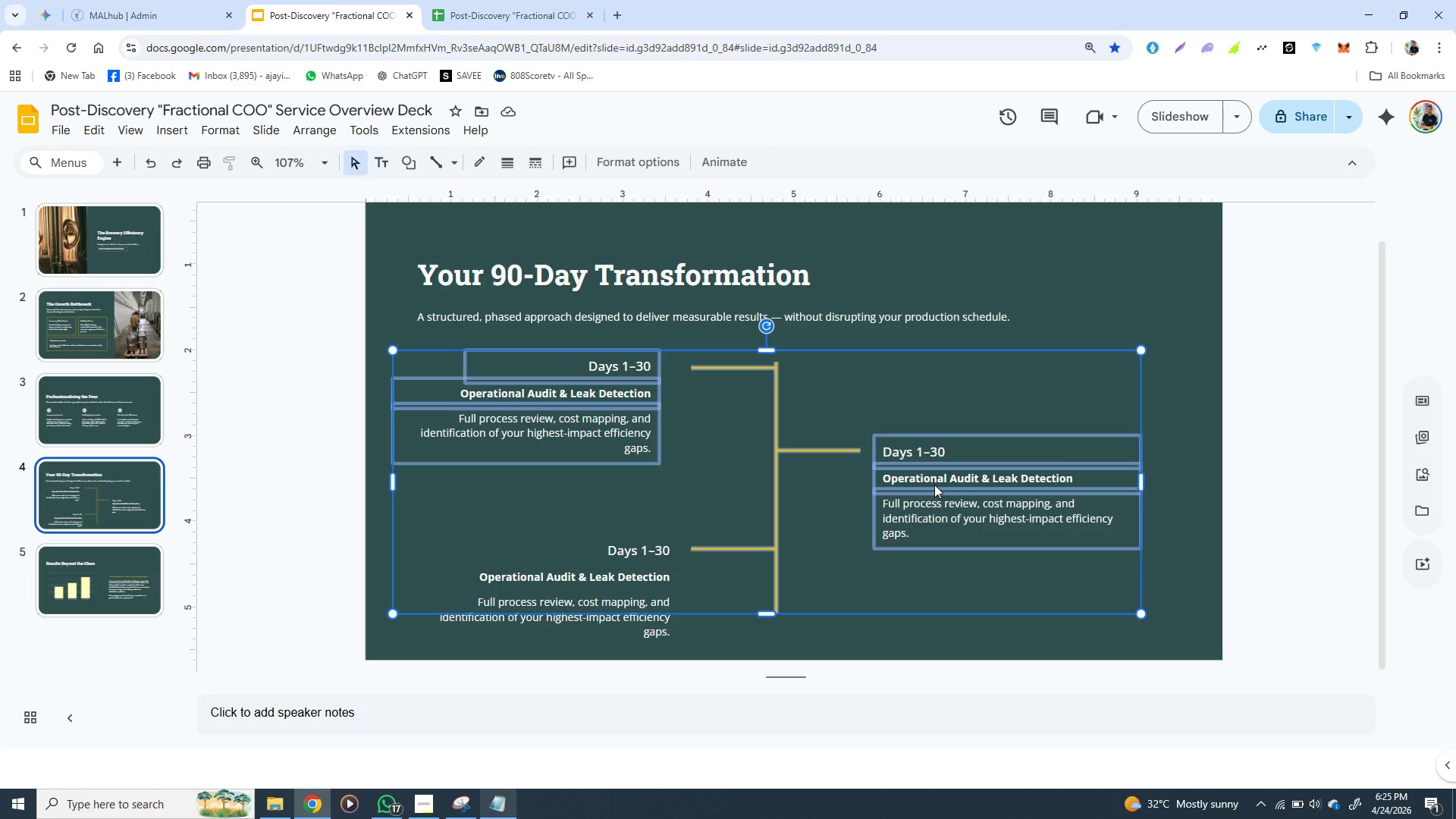 
hold_key(key=ArrowUp, duration=0.78)
 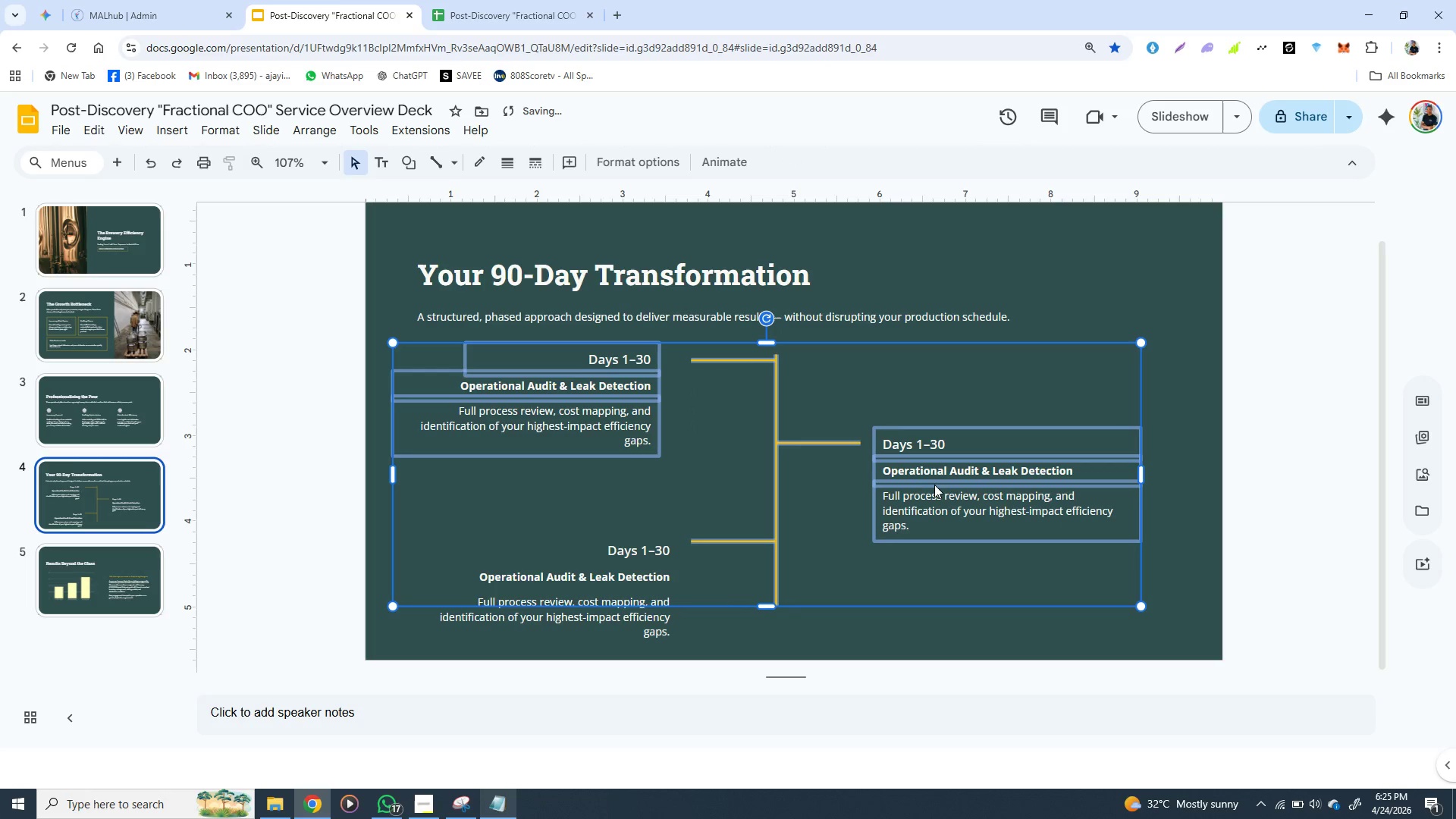 
key(ArrowUp)
 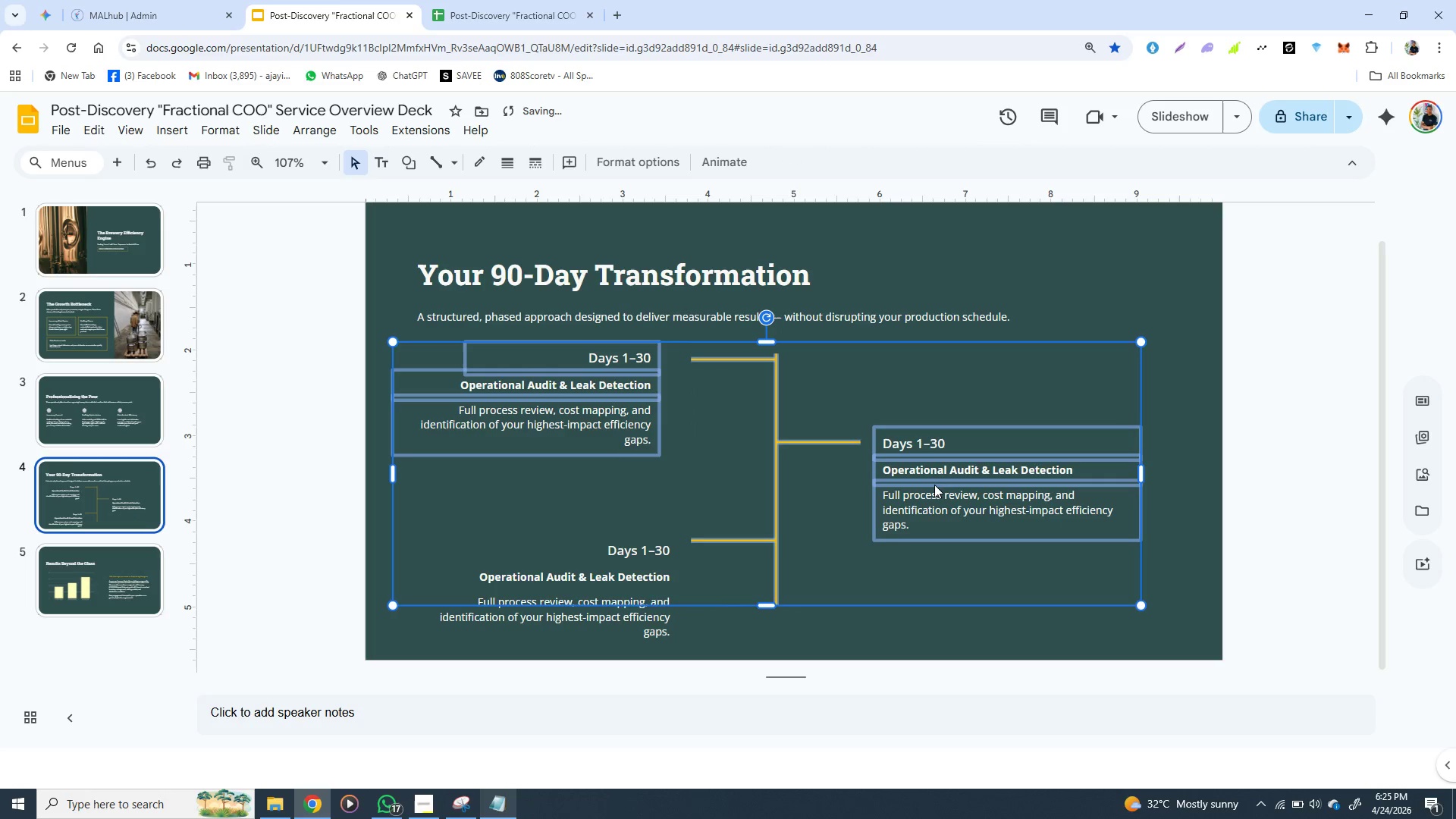 
key(ArrowUp)
 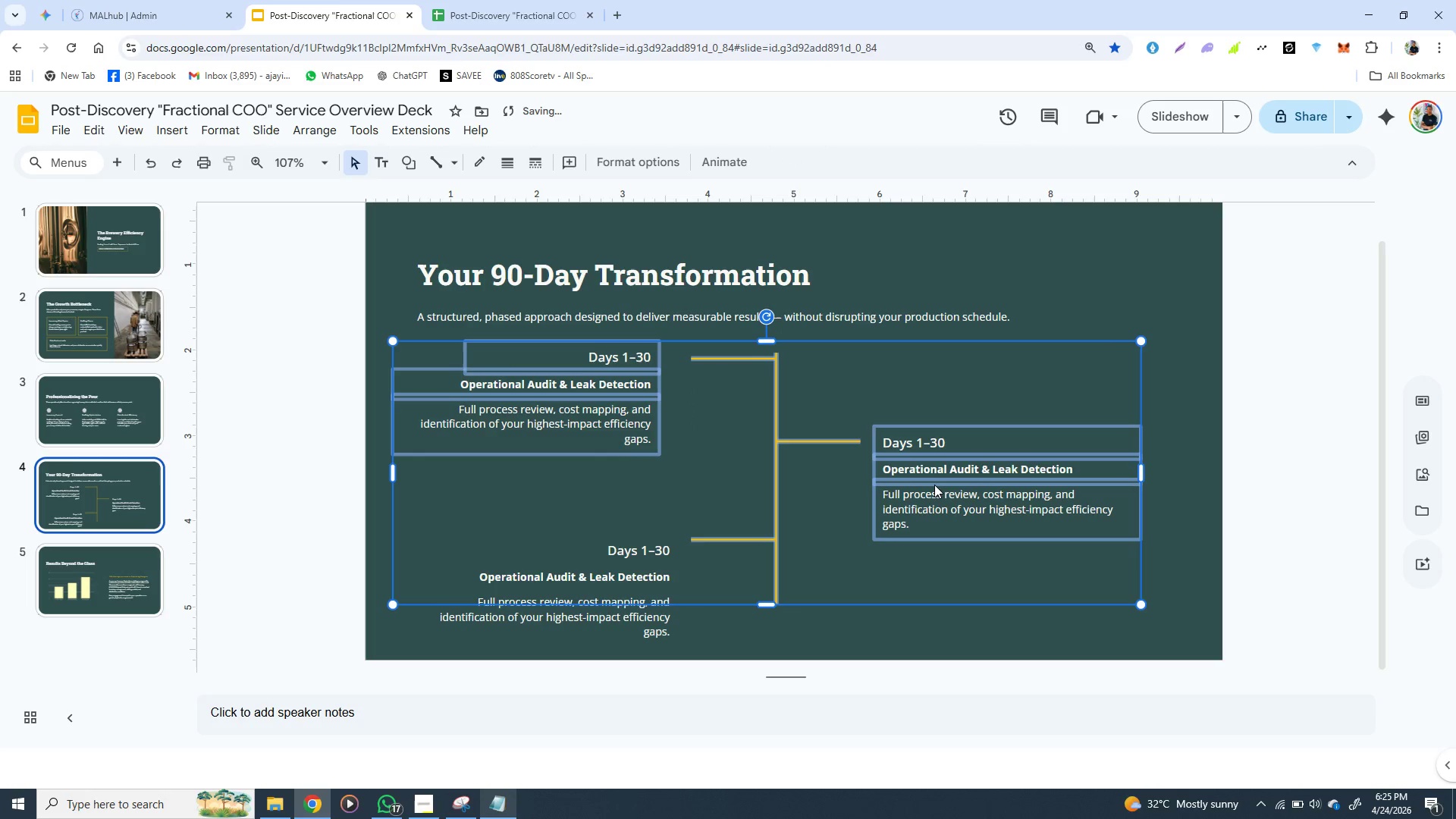 
key(ArrowUp)
 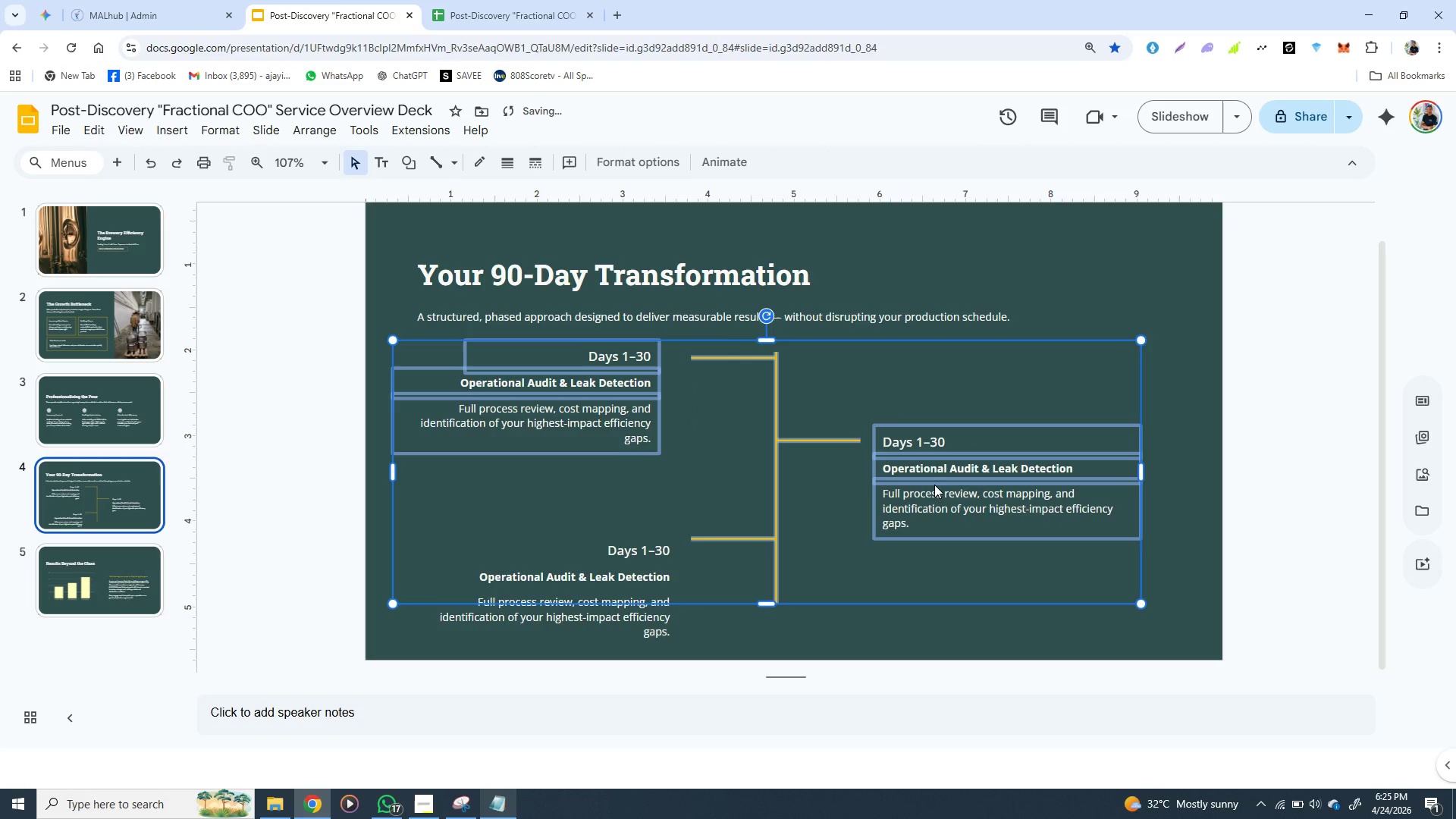 
key(ArrowUp)
 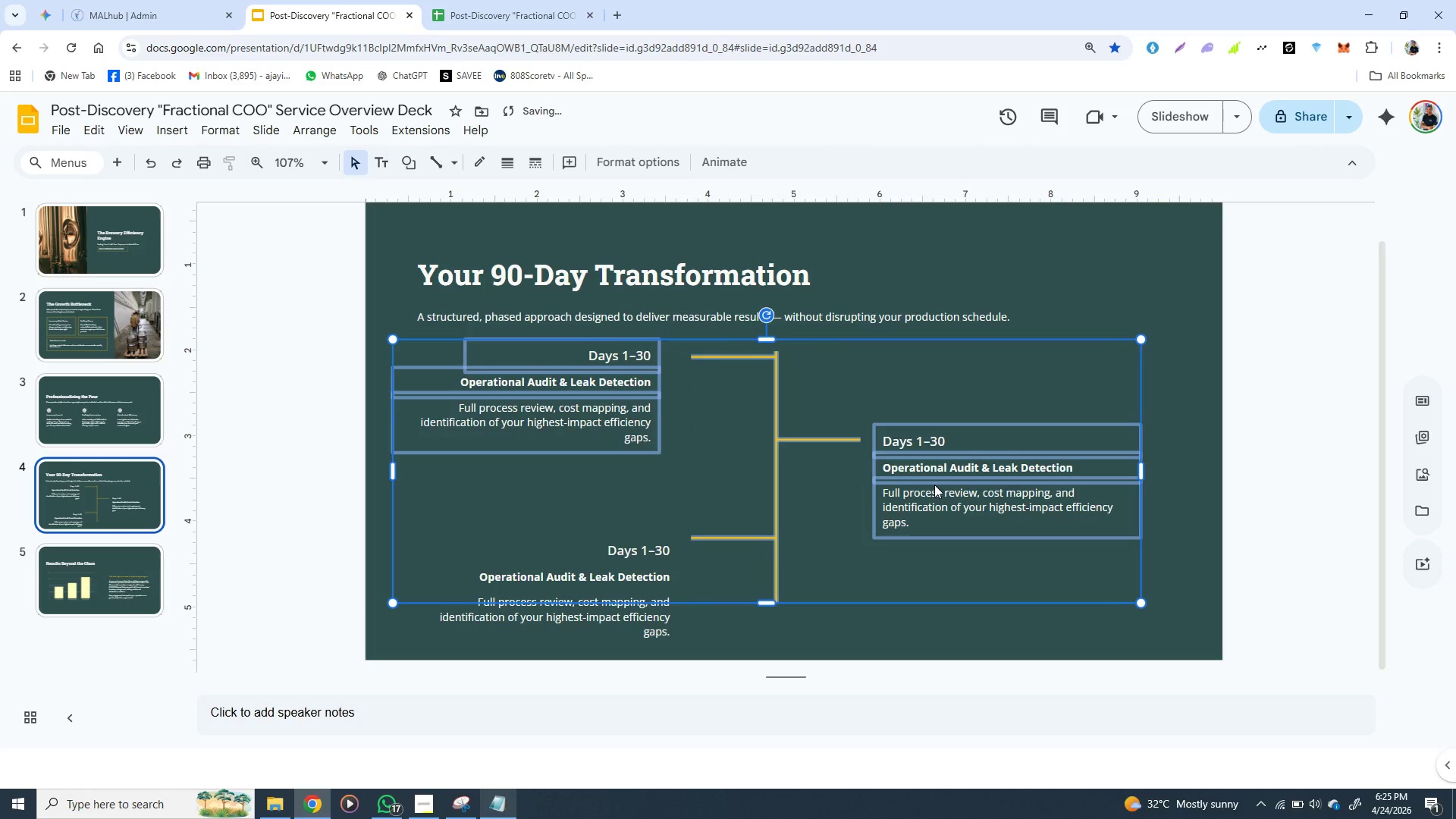 
key(ArrowUp)
 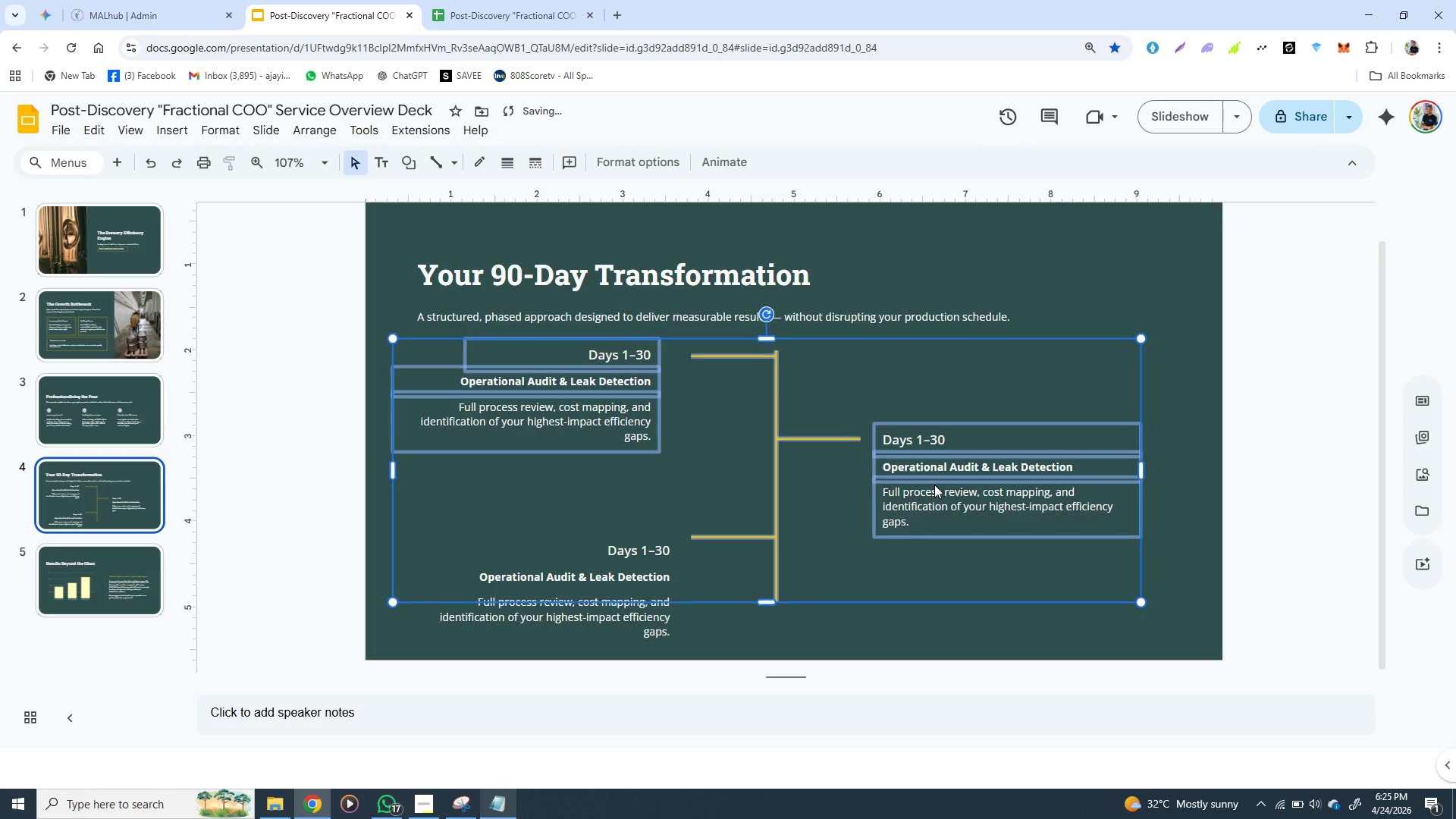 
key(ArrowUp)
 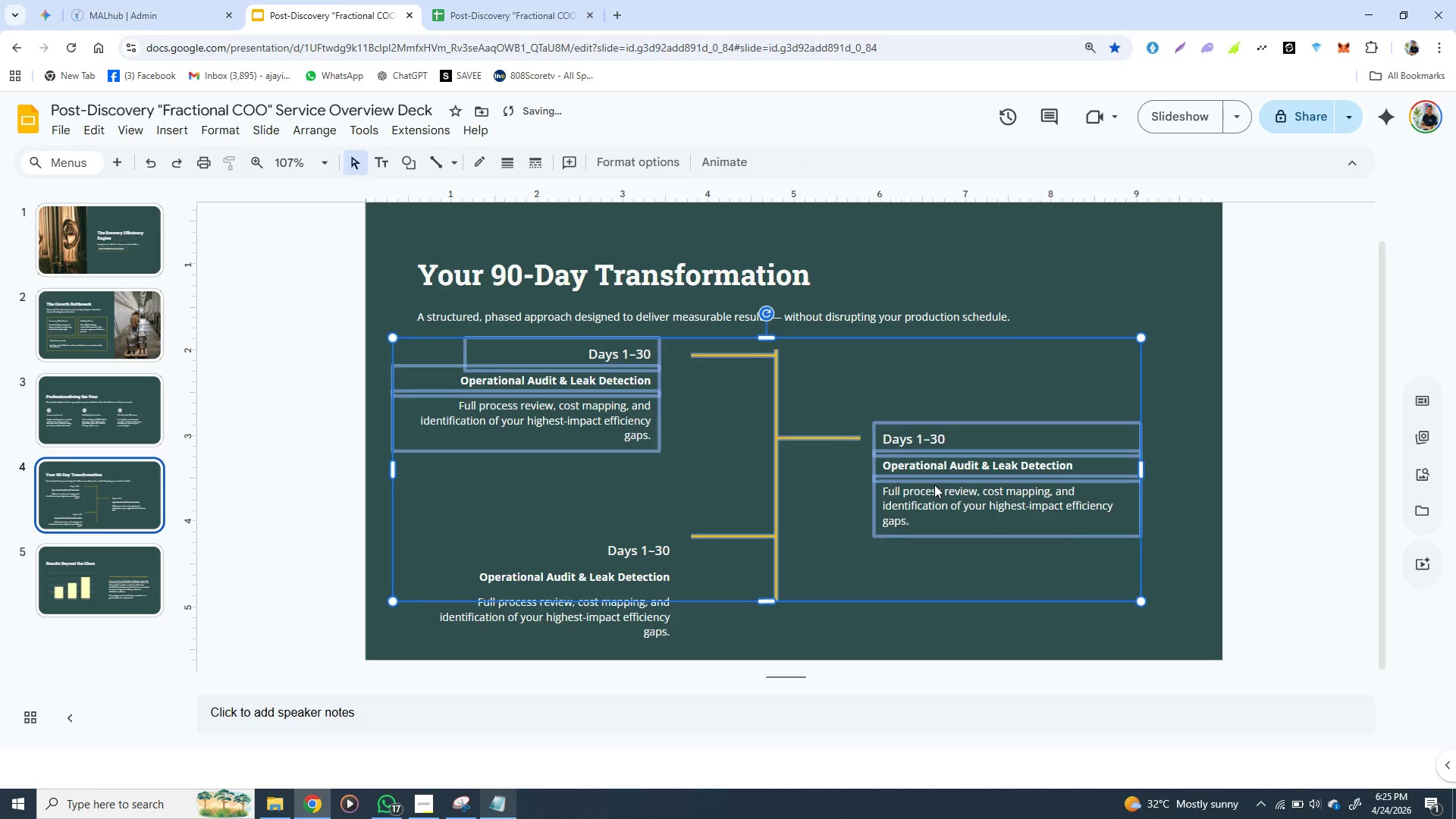 
key(ArrowUp)
 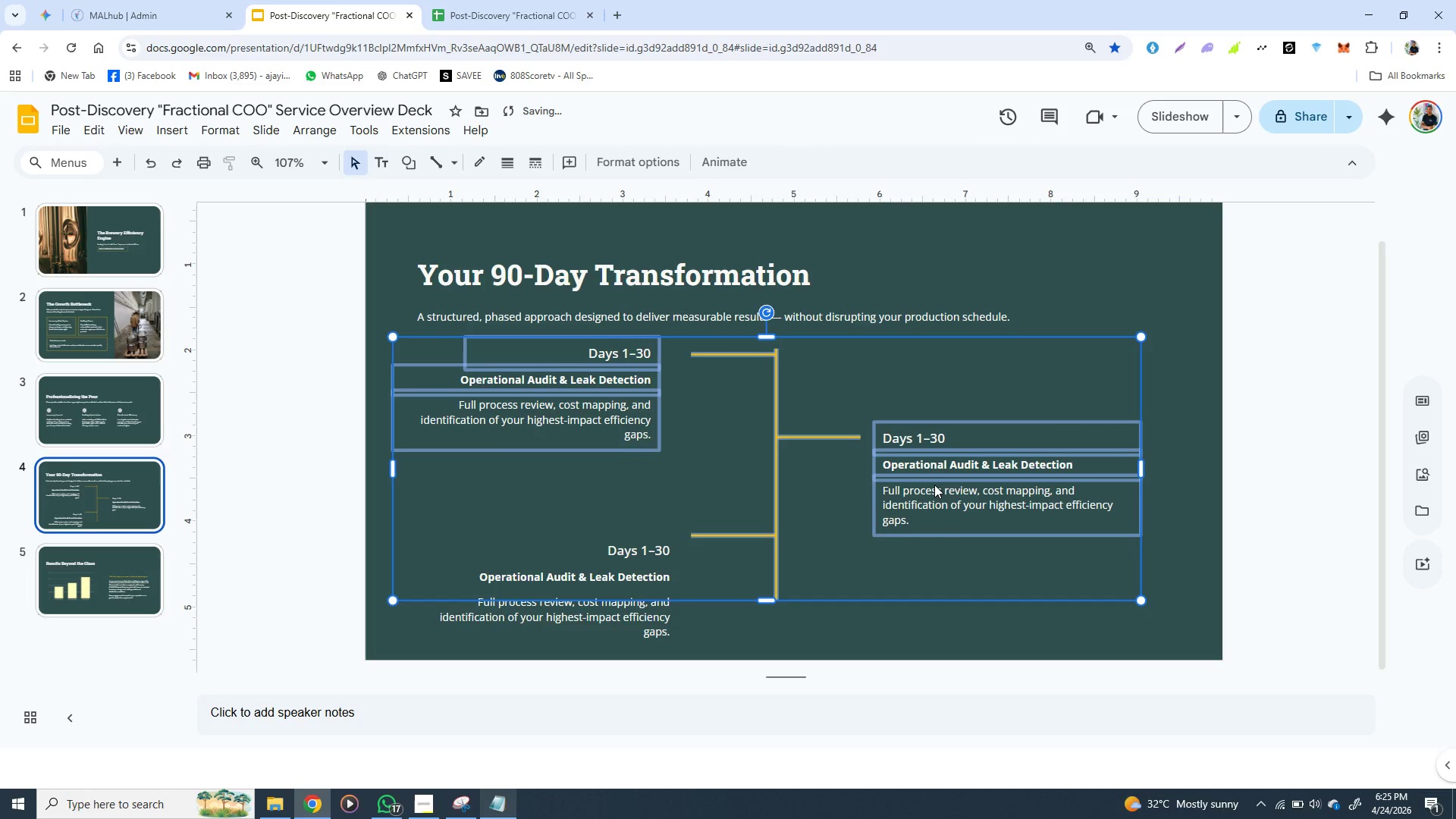 
key(ArrowUp)
 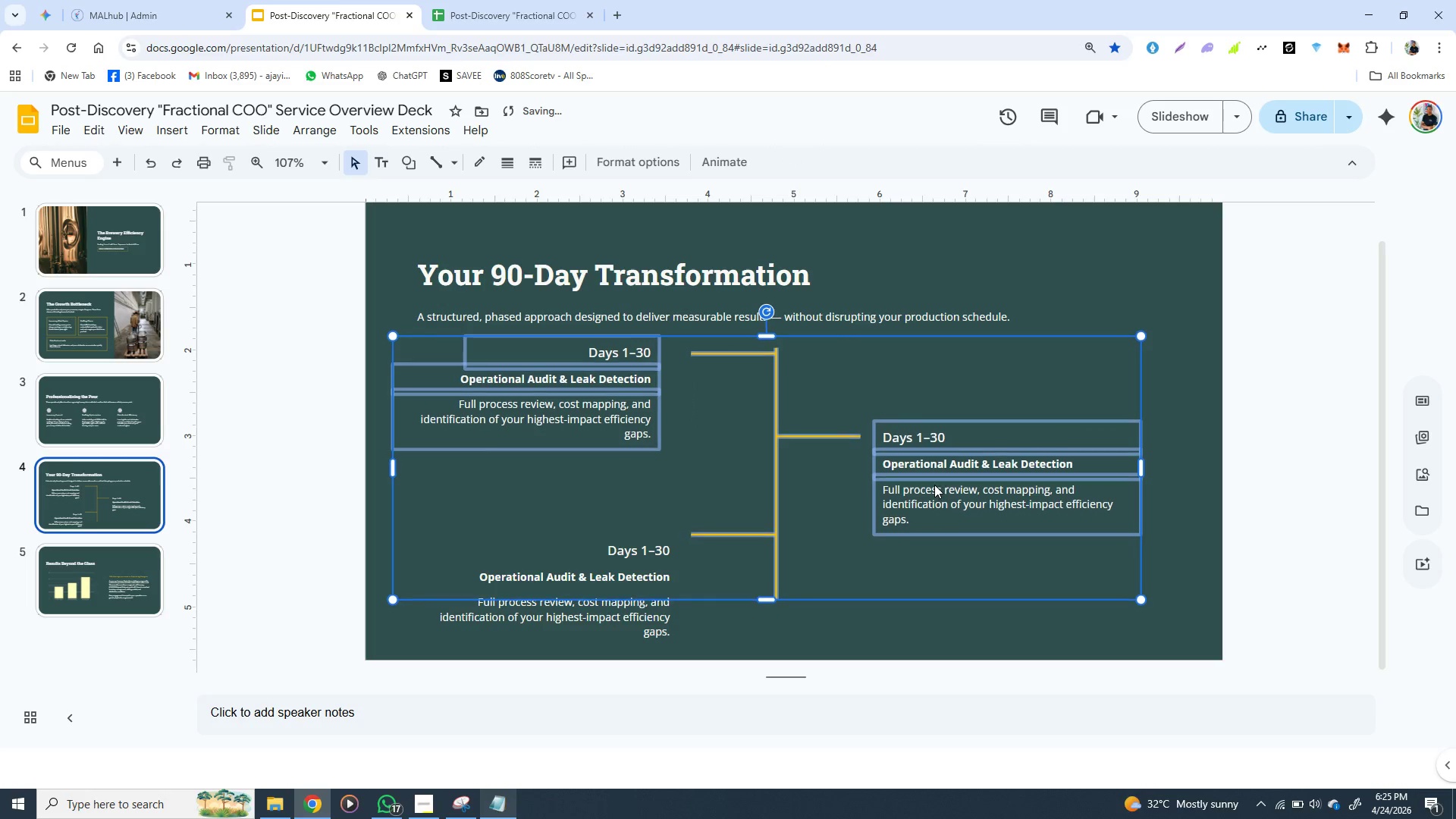 
key(ArrowUp)
 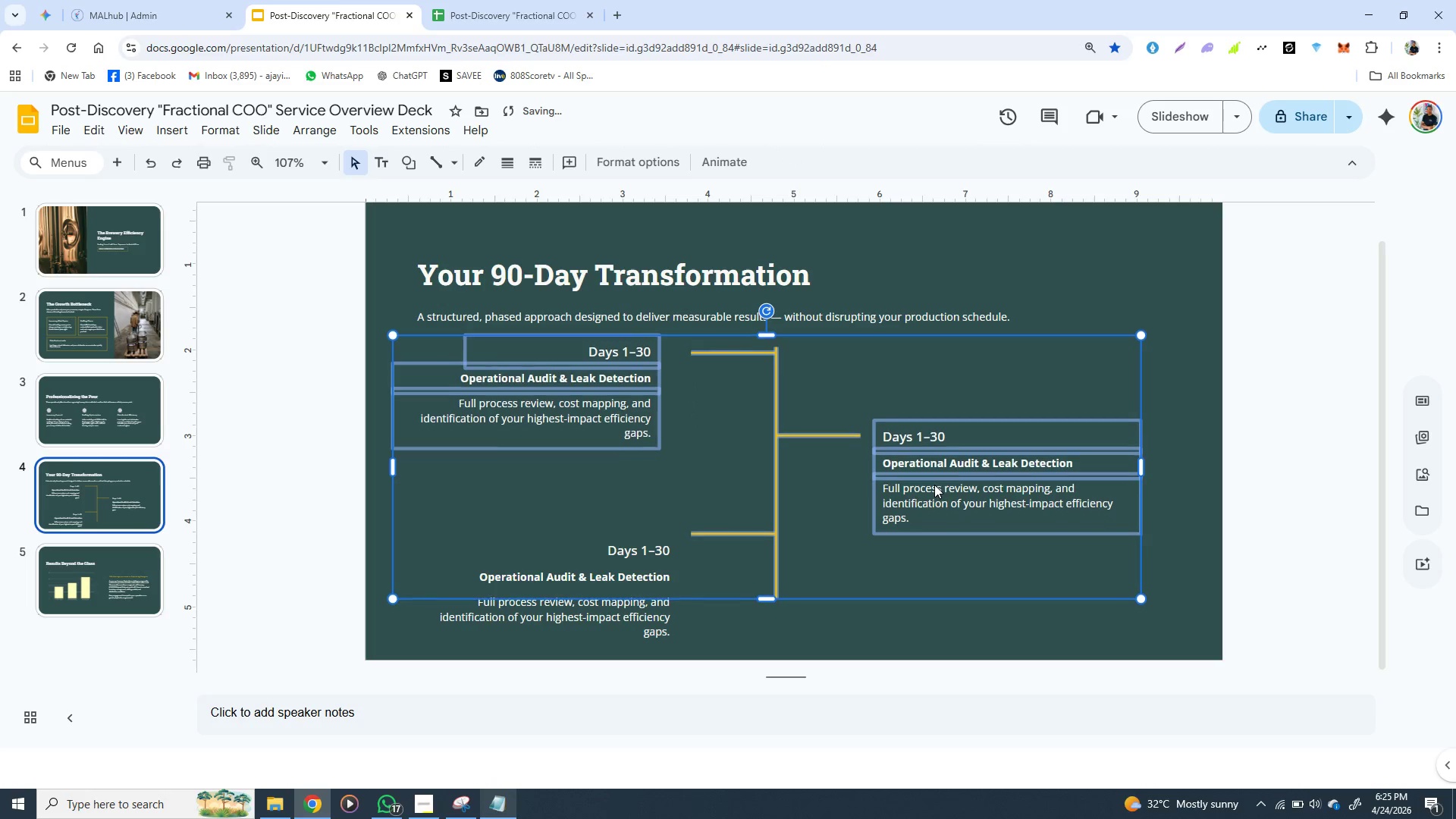 
key(ArrowUp)
 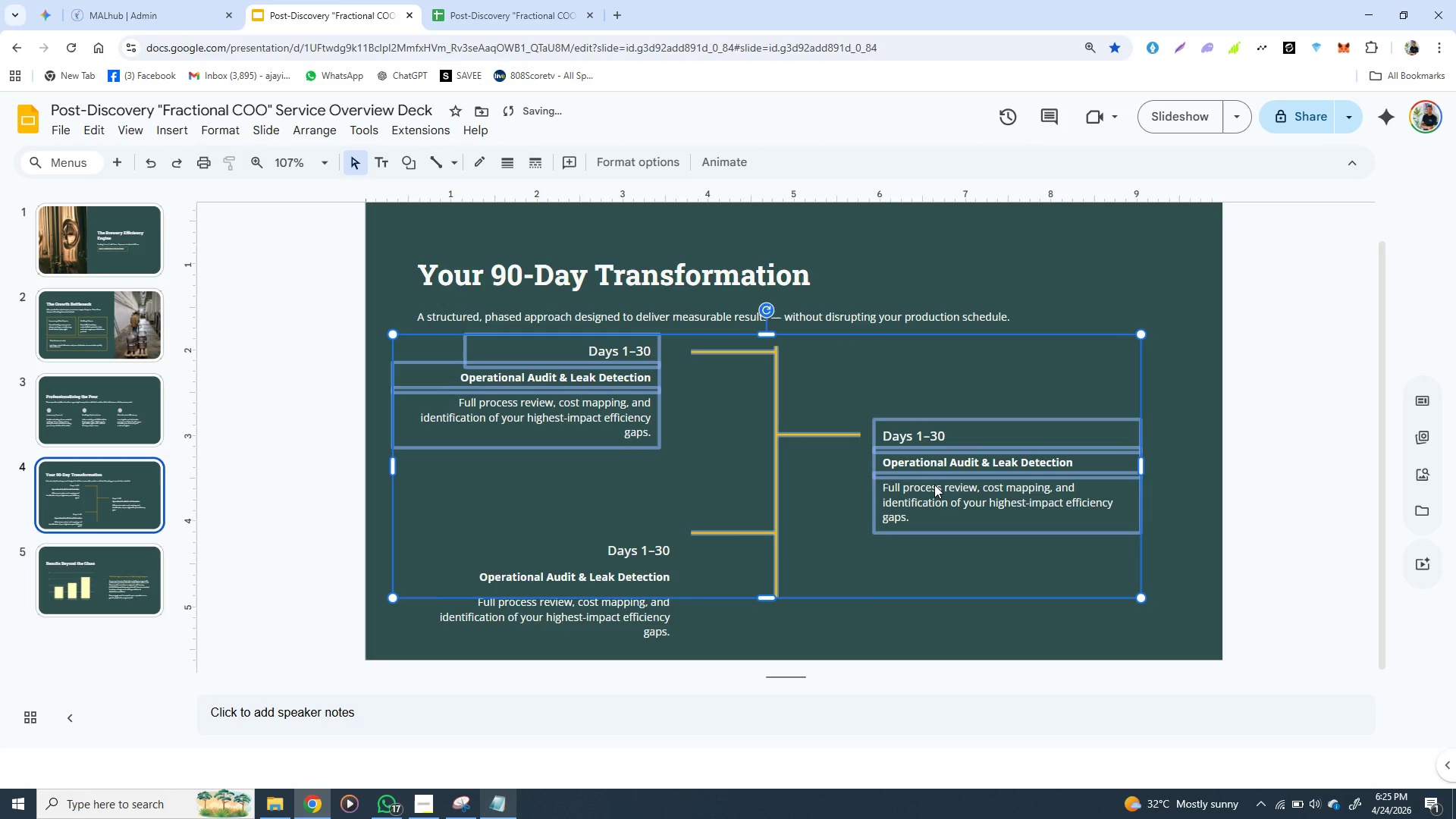 
key(ArrowUp)
 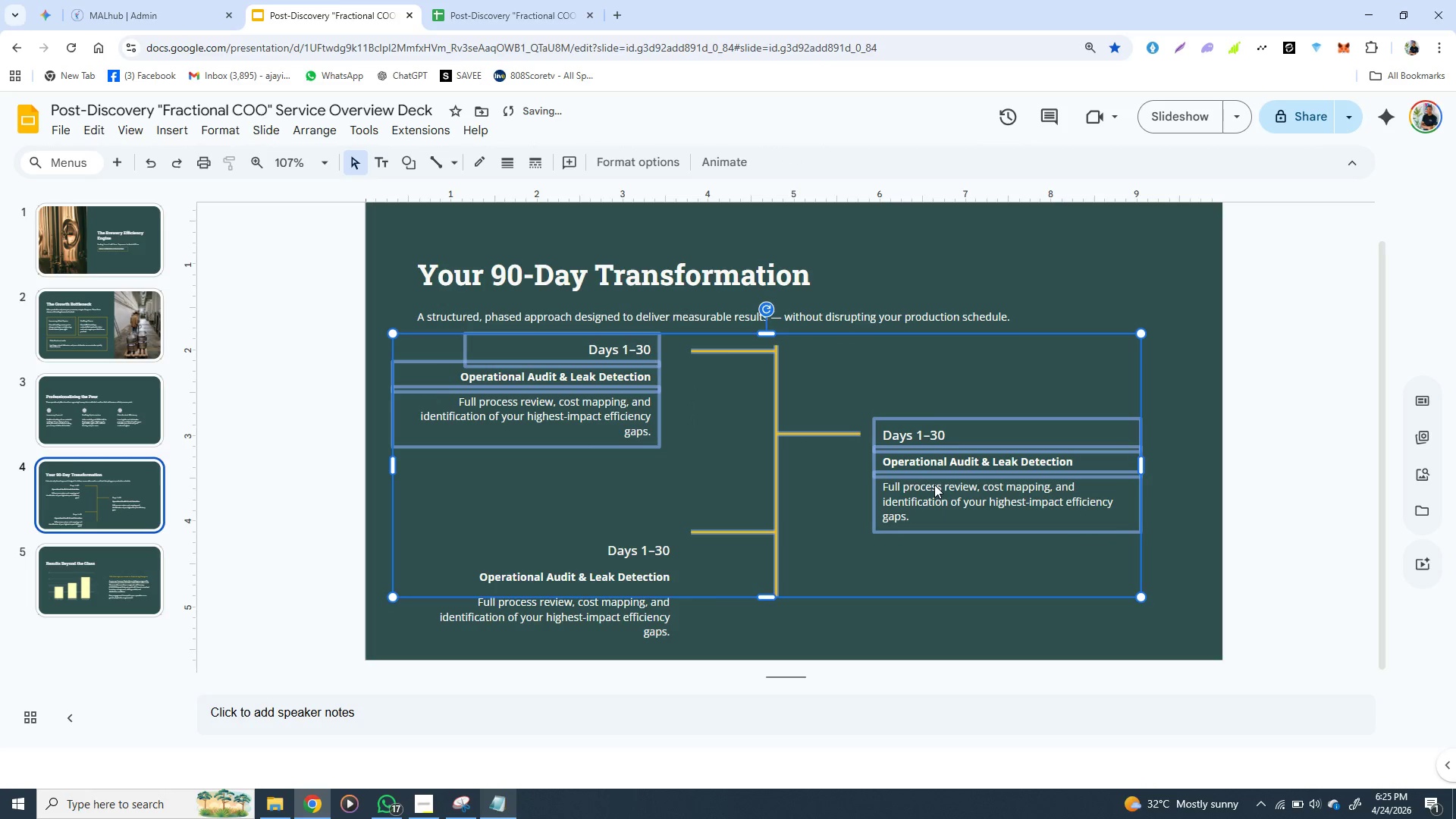 
key(ArrowUp)
 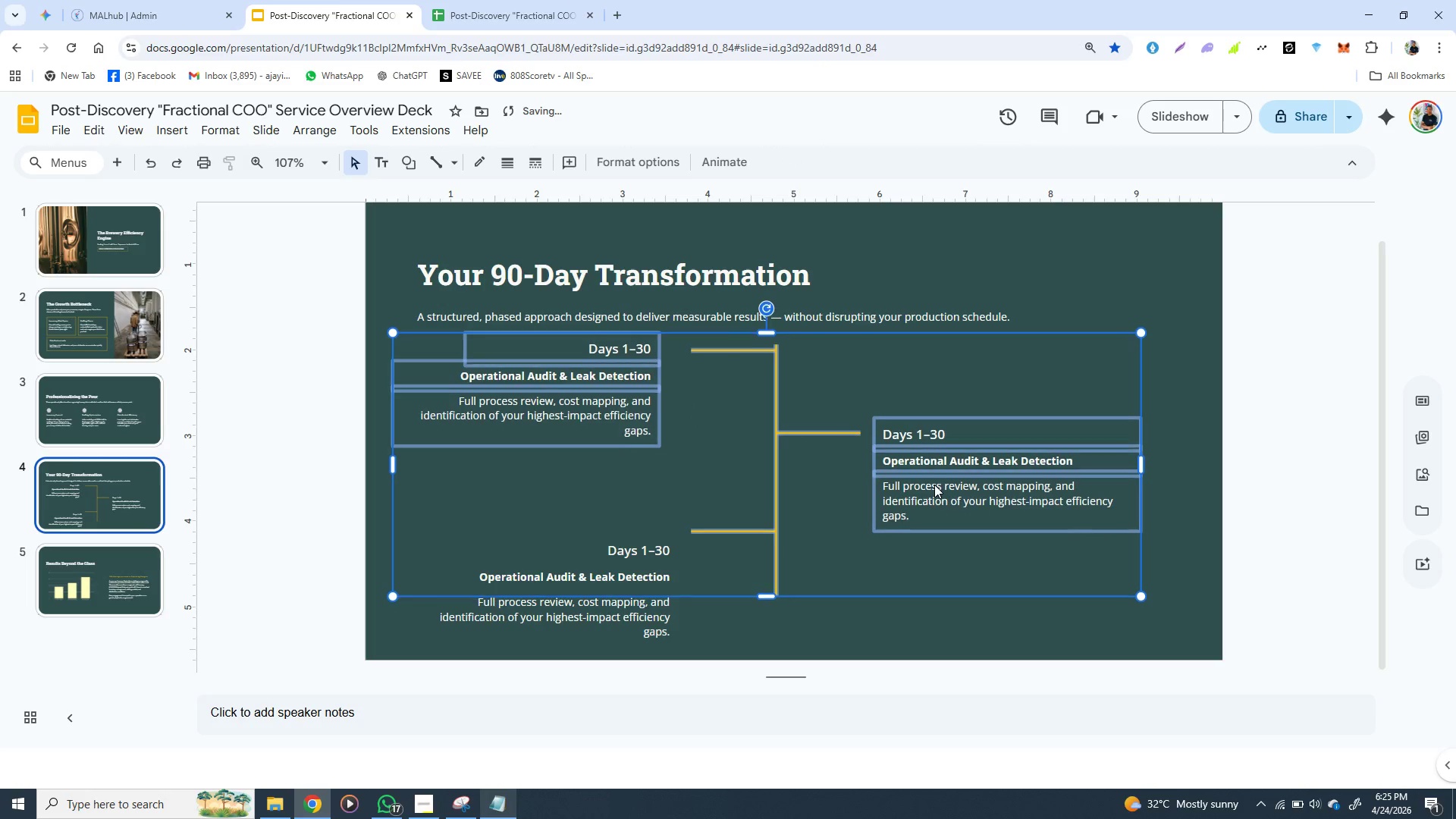 
key(ArrowUp)
 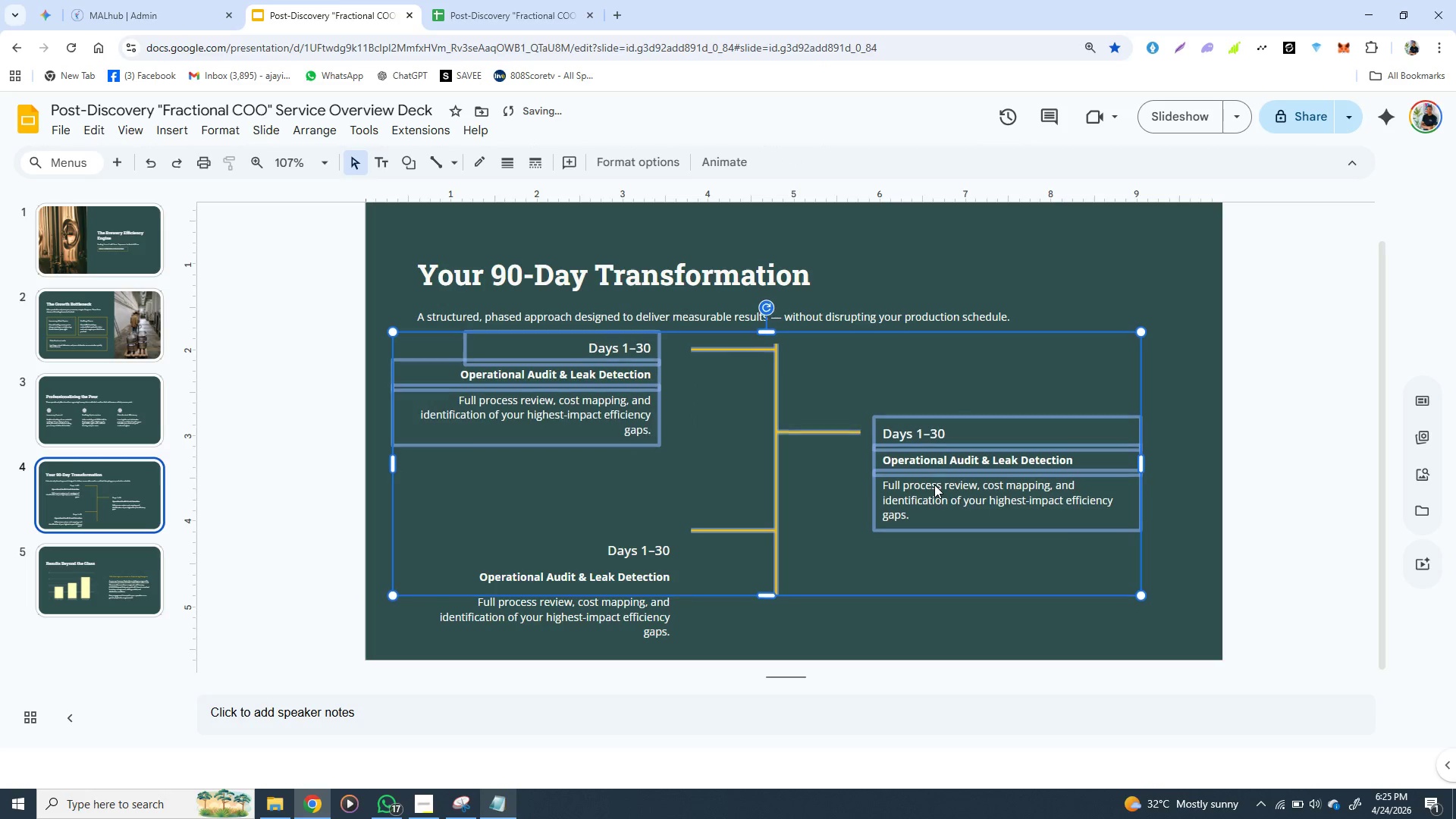 
key(ArrowUp)
 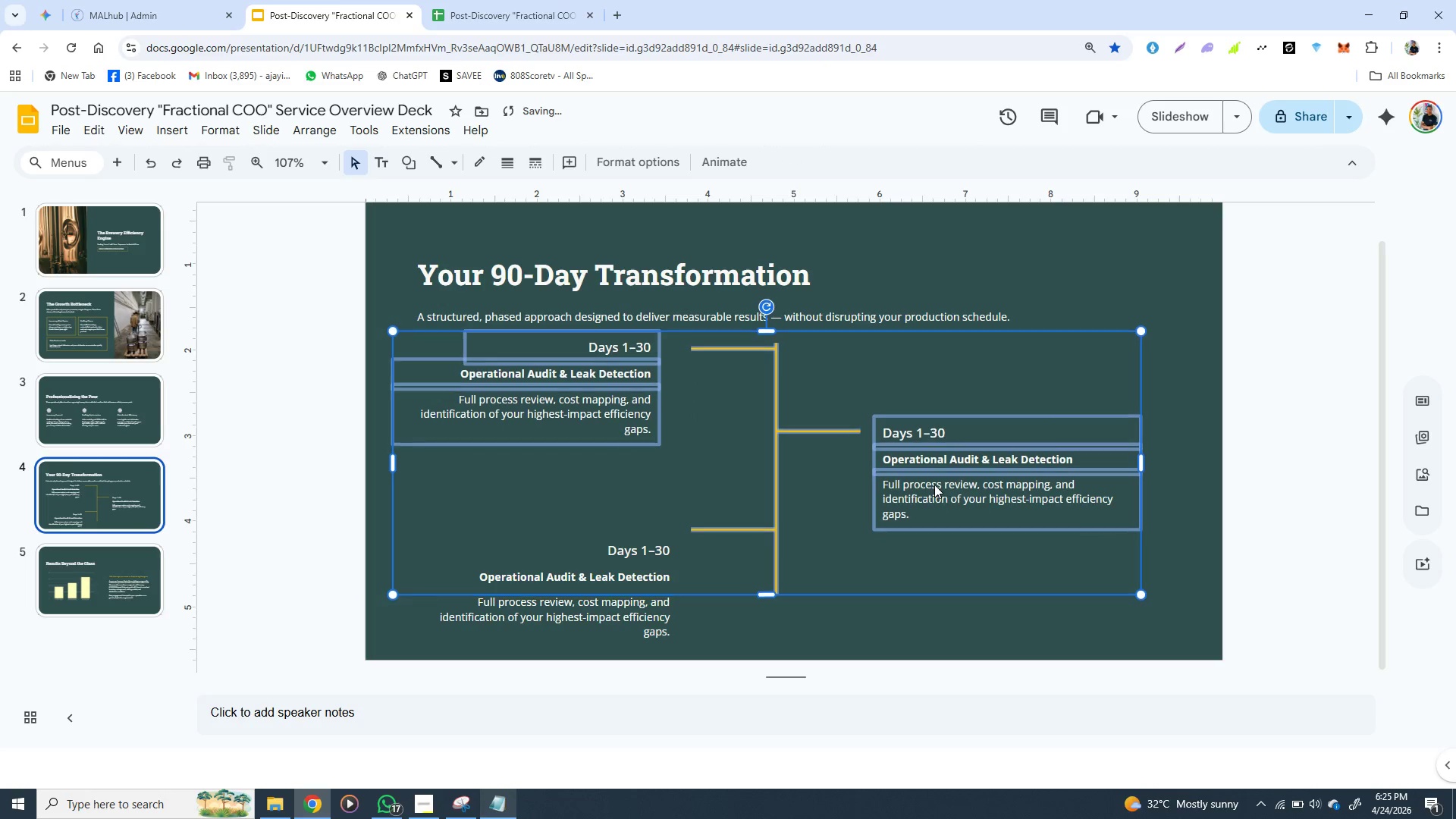 
key(ArrowUp)
 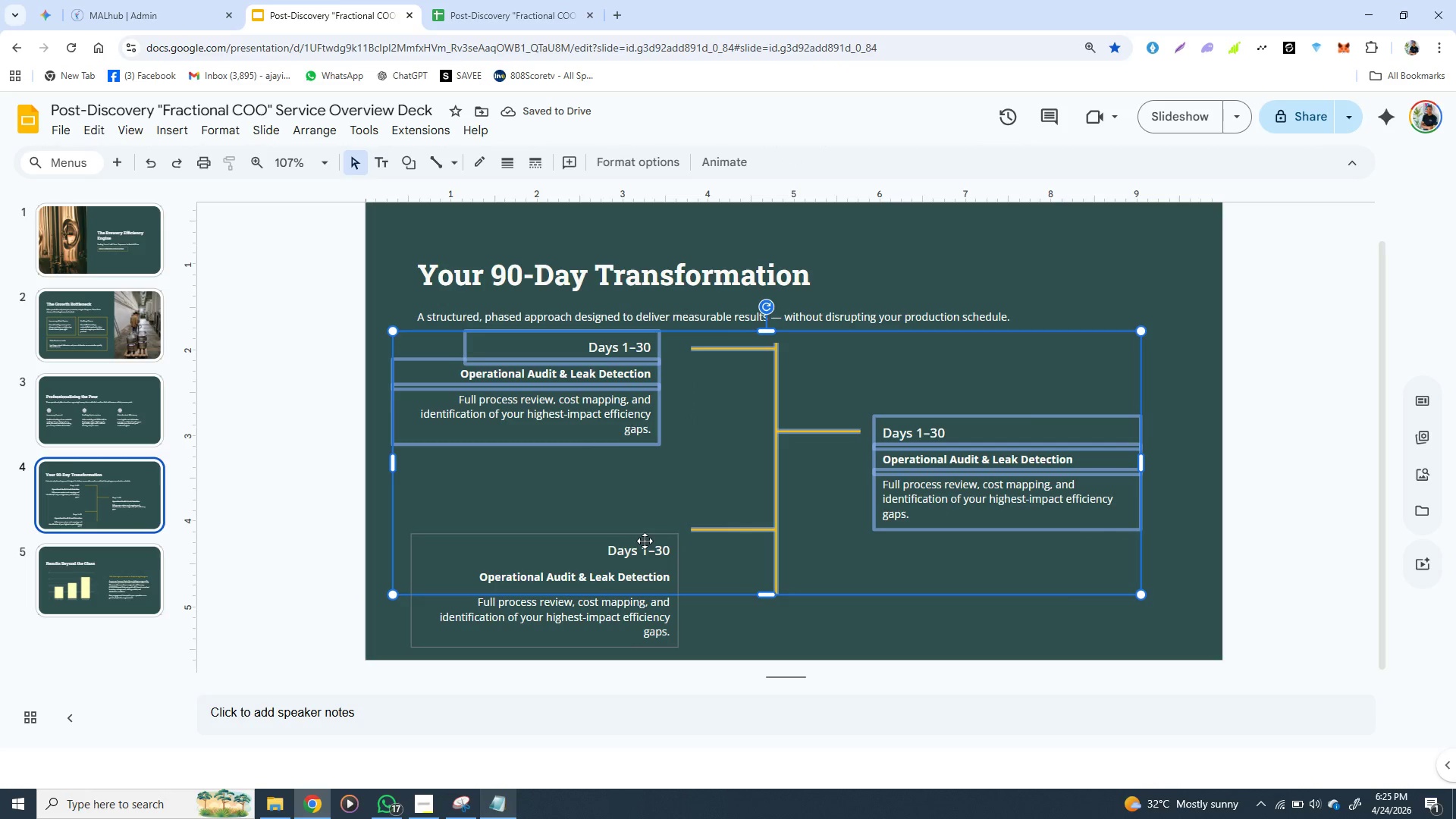 
left_click([645, 541])
 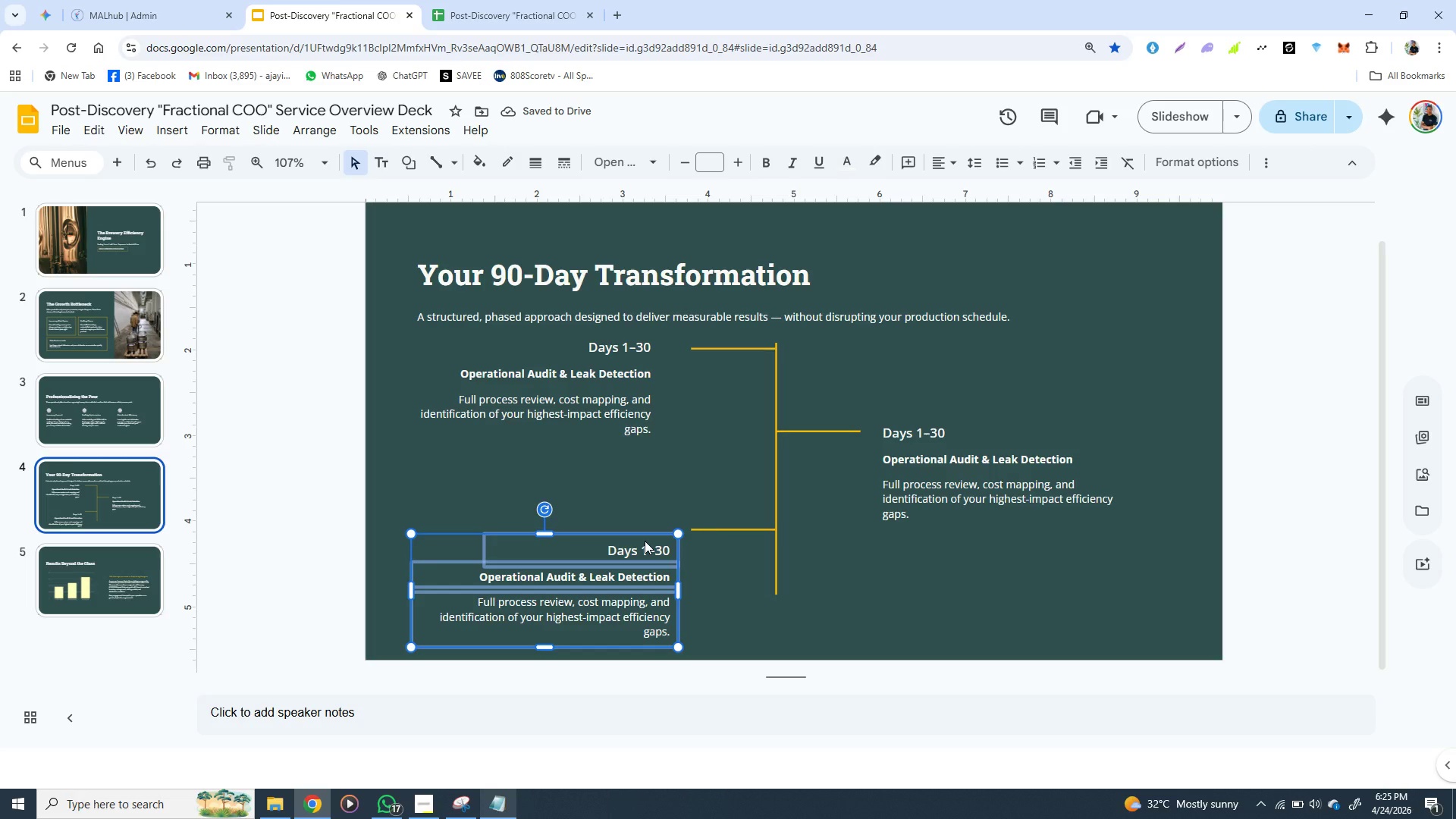 
hold_key(key=ArrowUp, duration=1.2)
 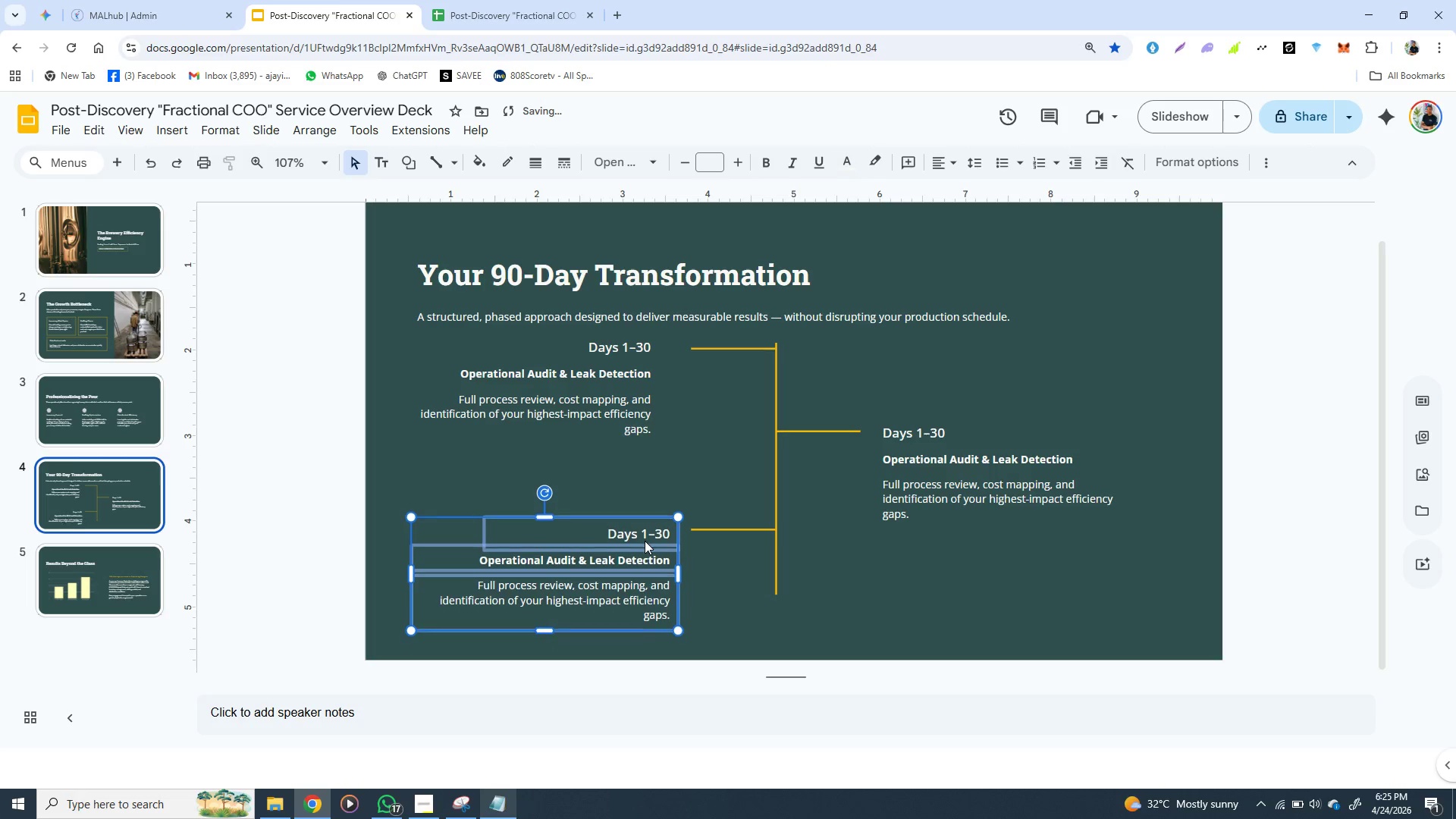 
key(ArrowUp)
 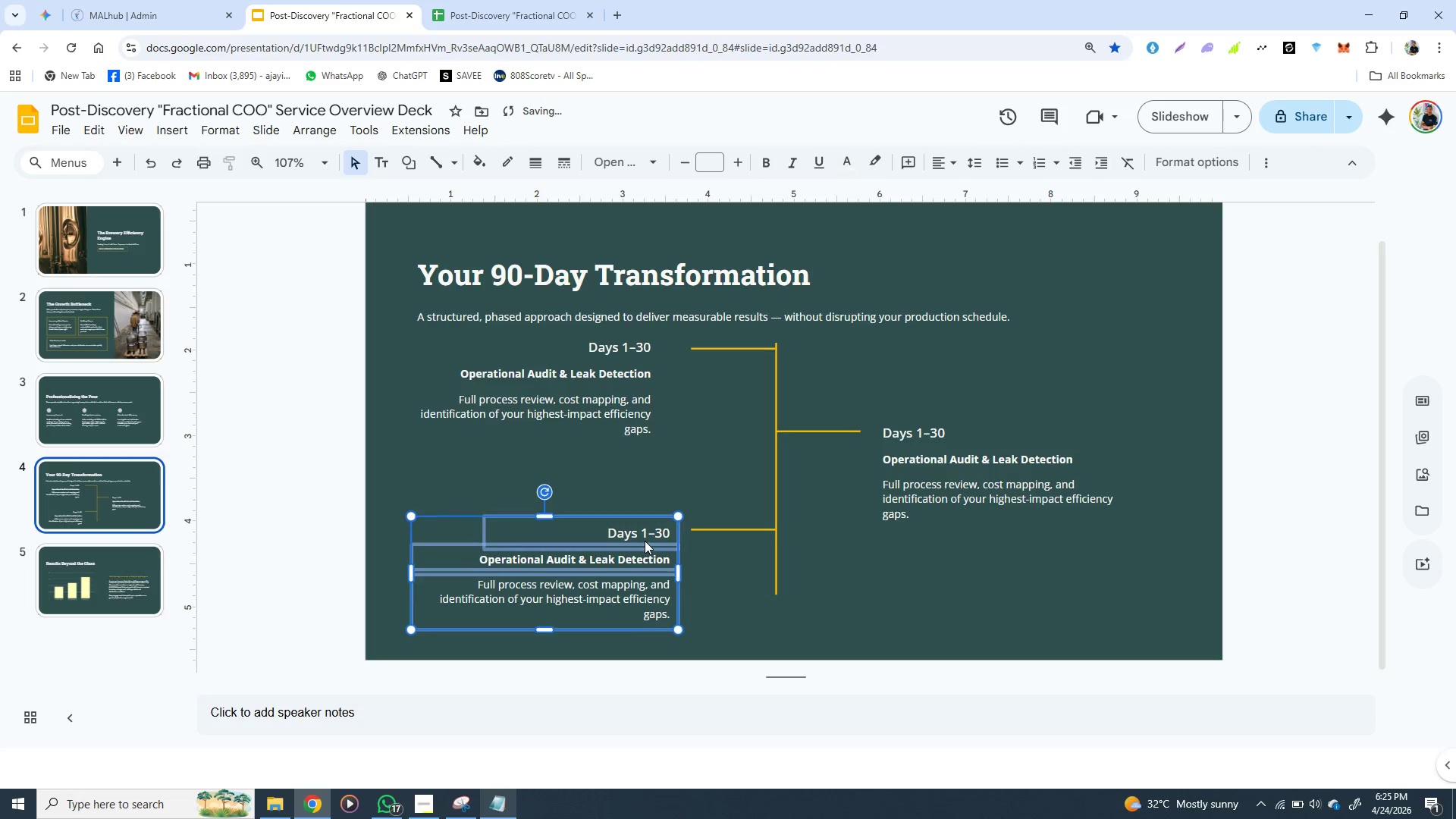 
key(ArrowUp)
 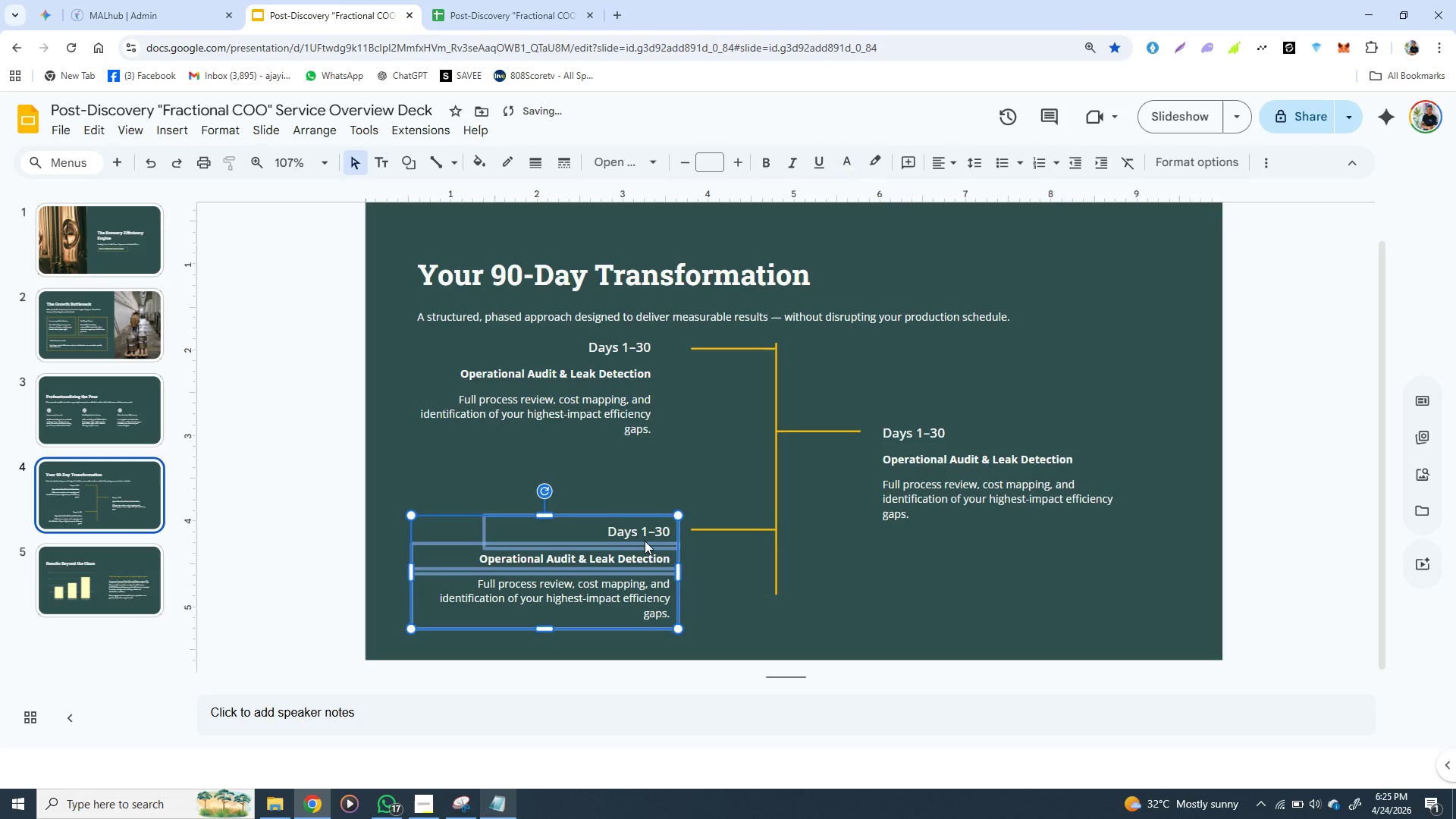 
key(ArrowUp)
 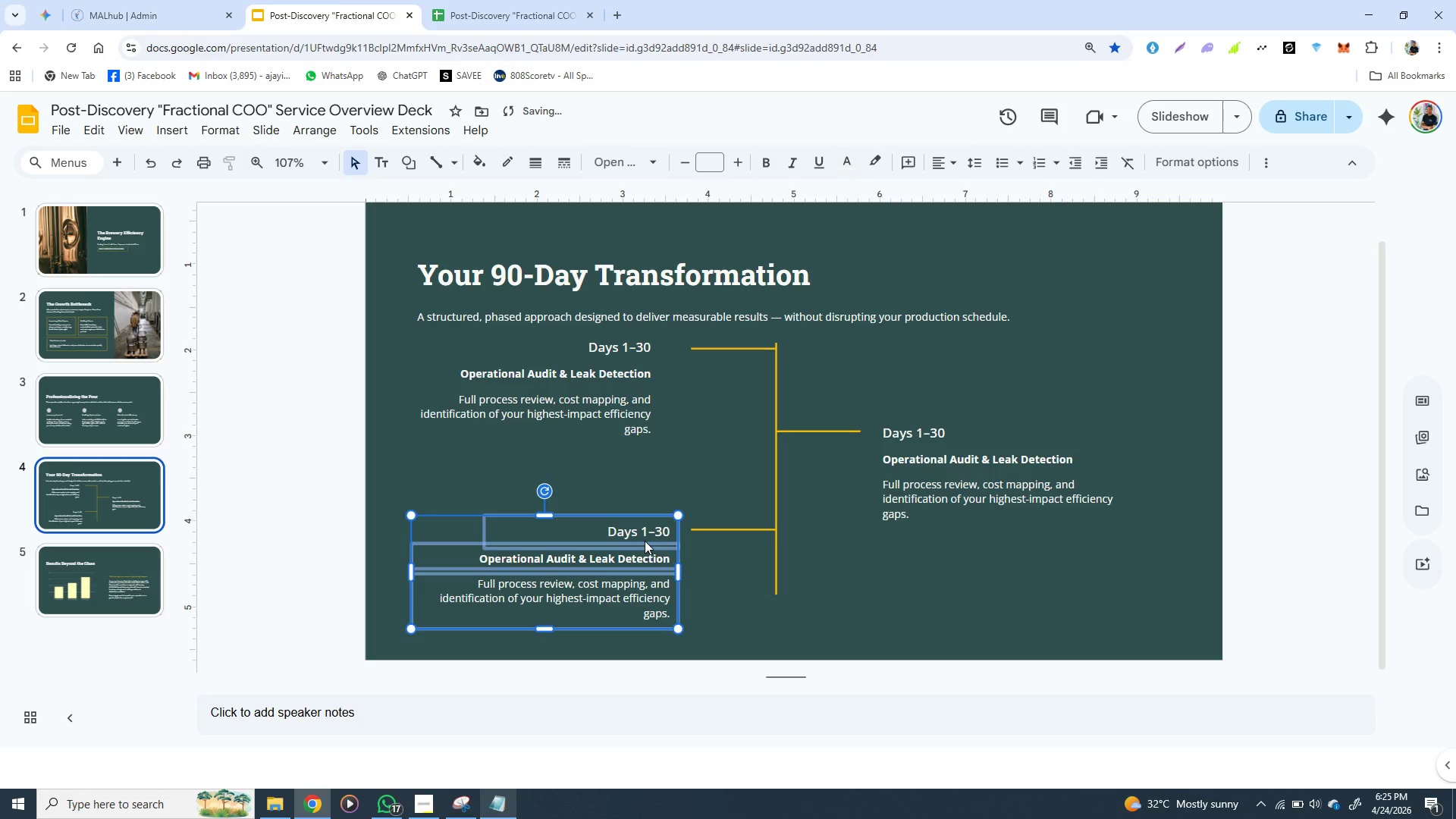 
key(ArrowUp)
 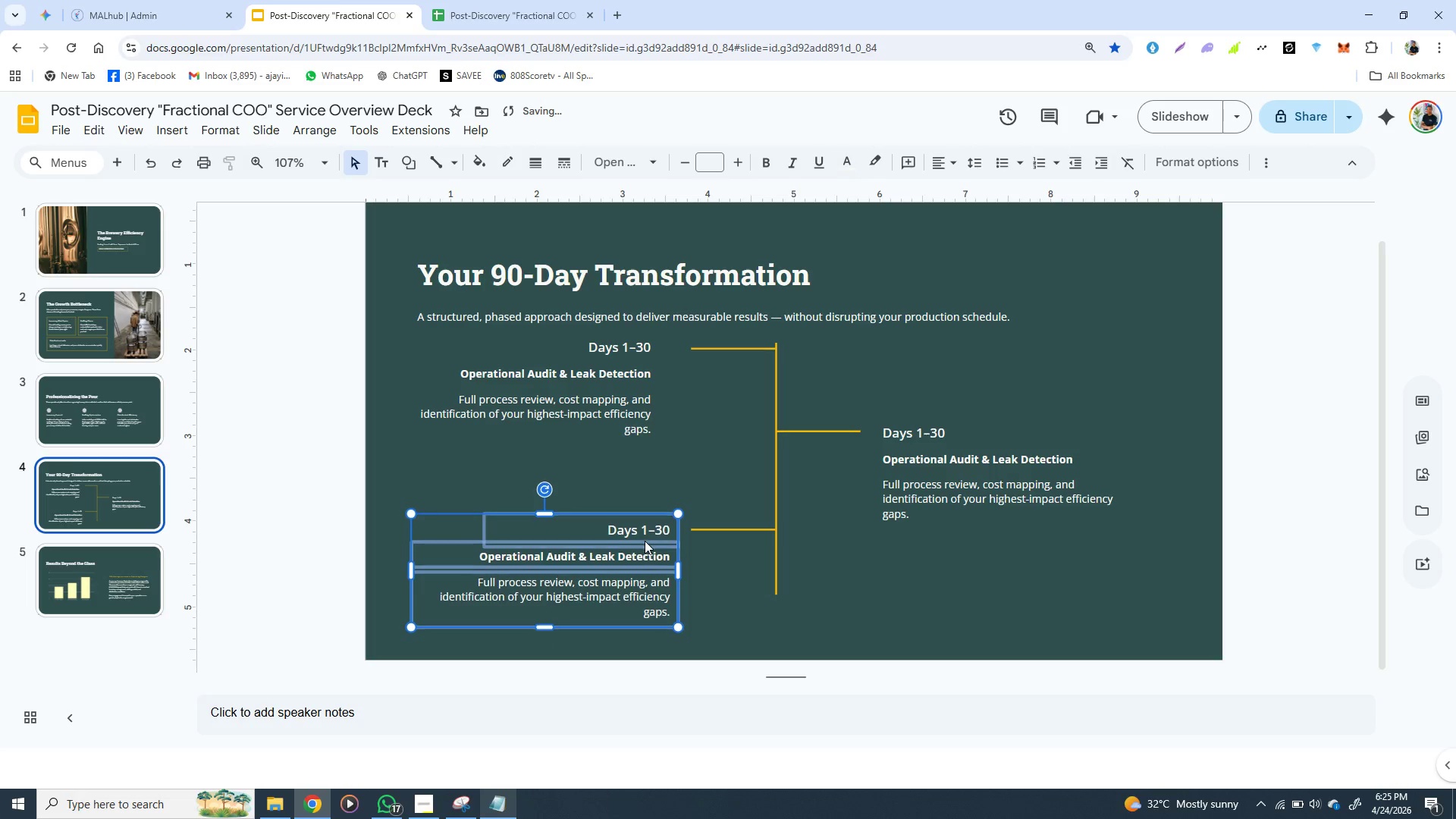 
key(ArrowUp)
 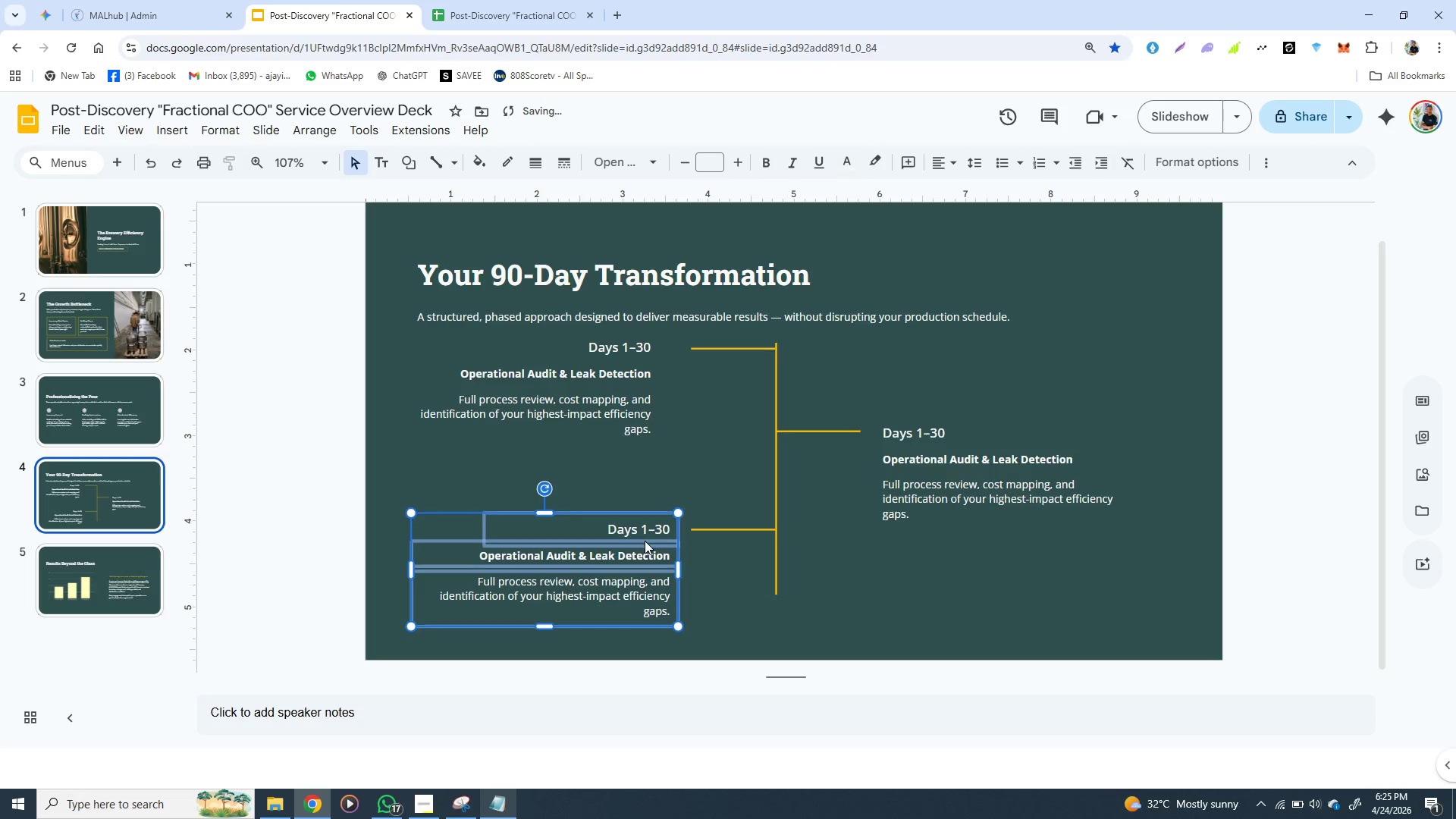 
key(ArrowUp)
 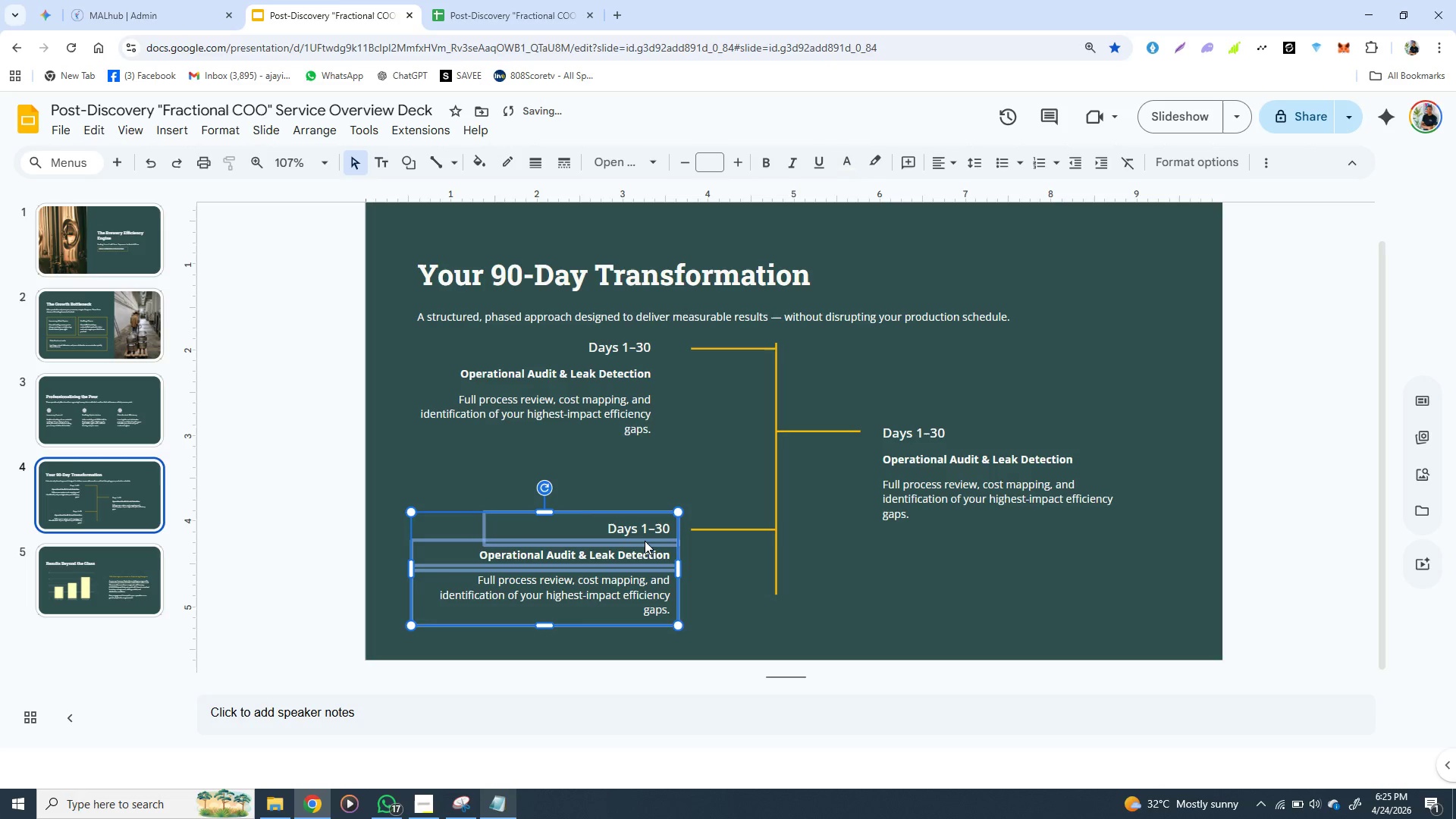 
key(ArrowUp)
 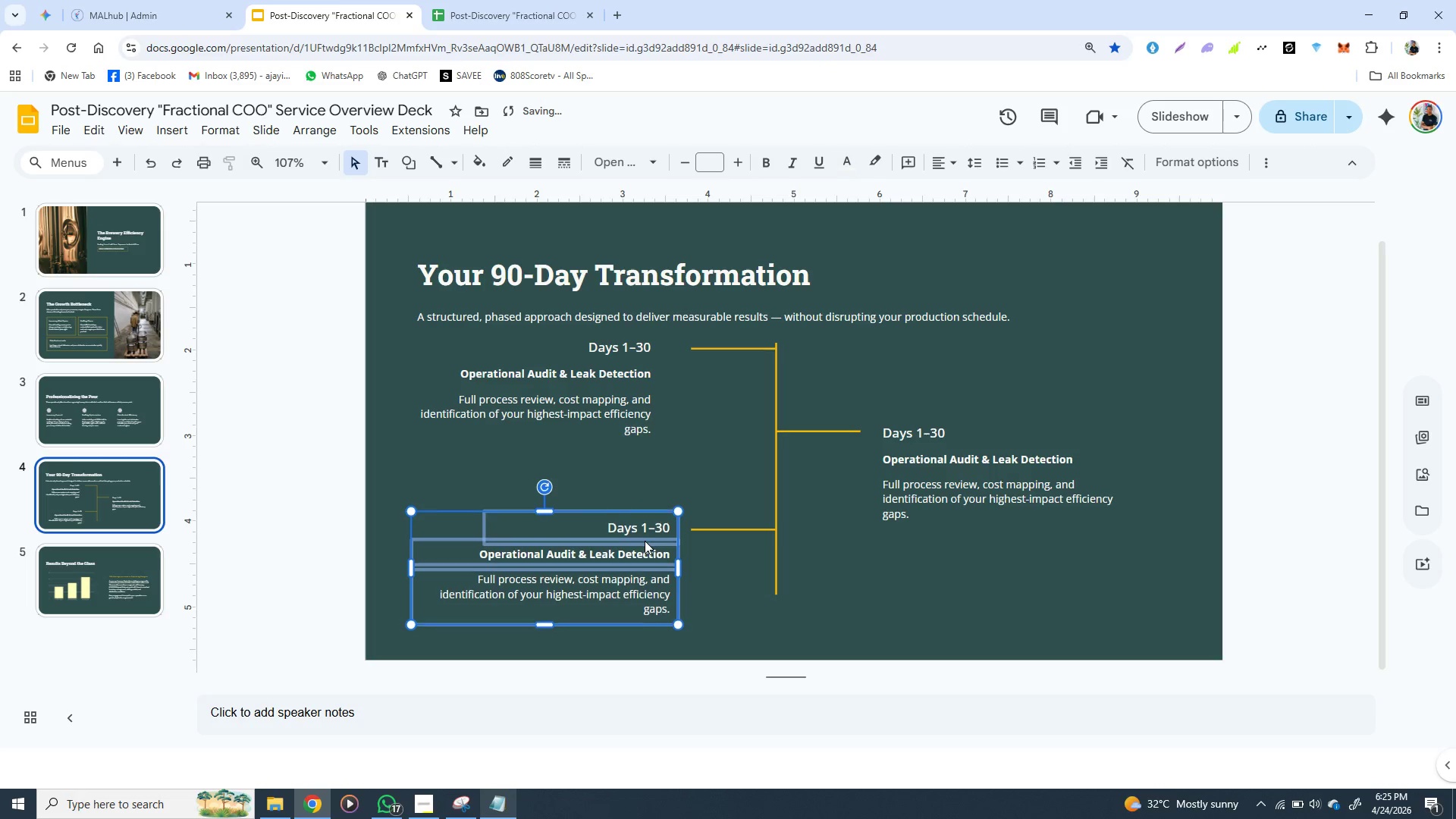 
key(ArrowUp)
 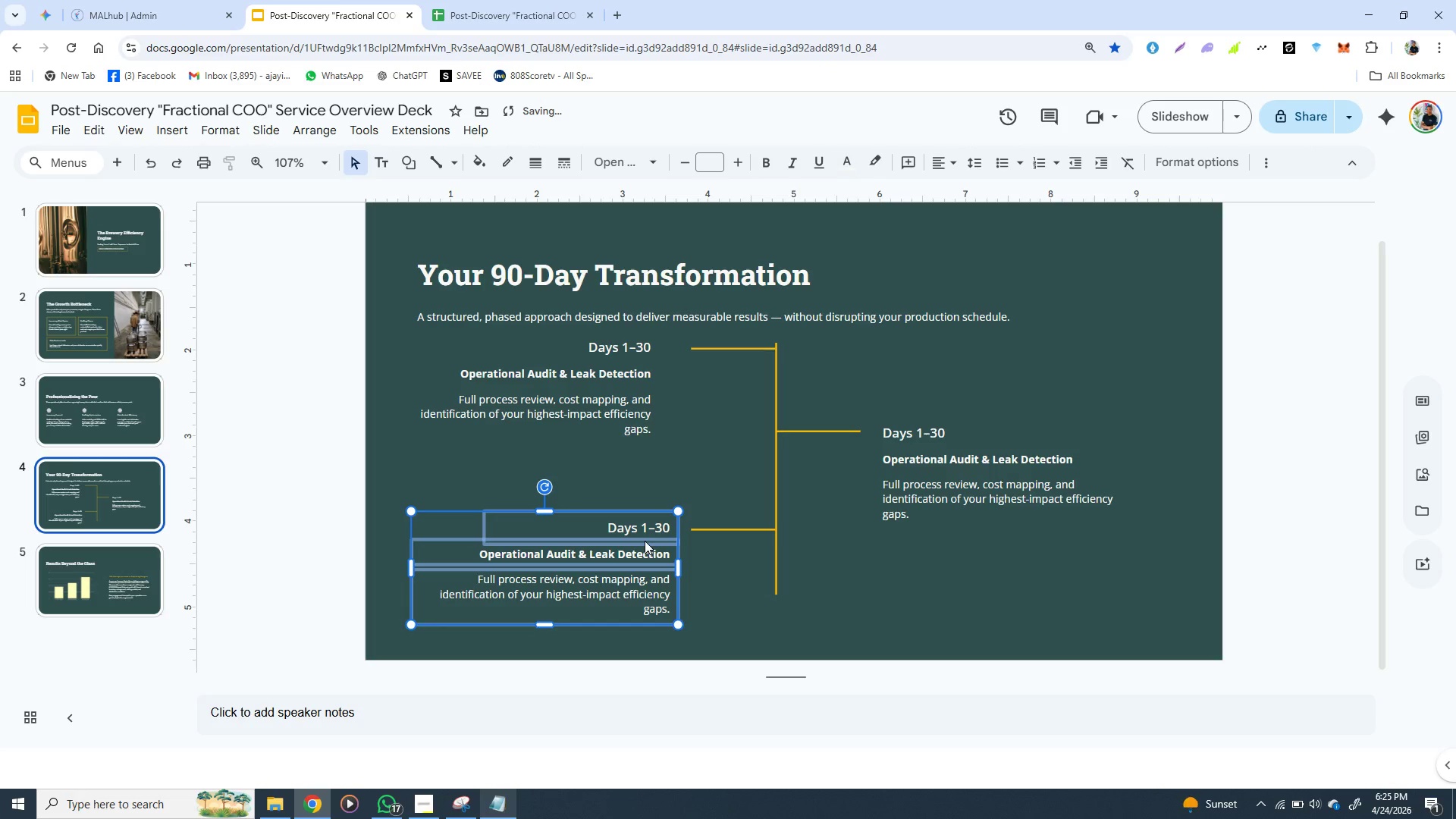 
key(ArrowUp)
 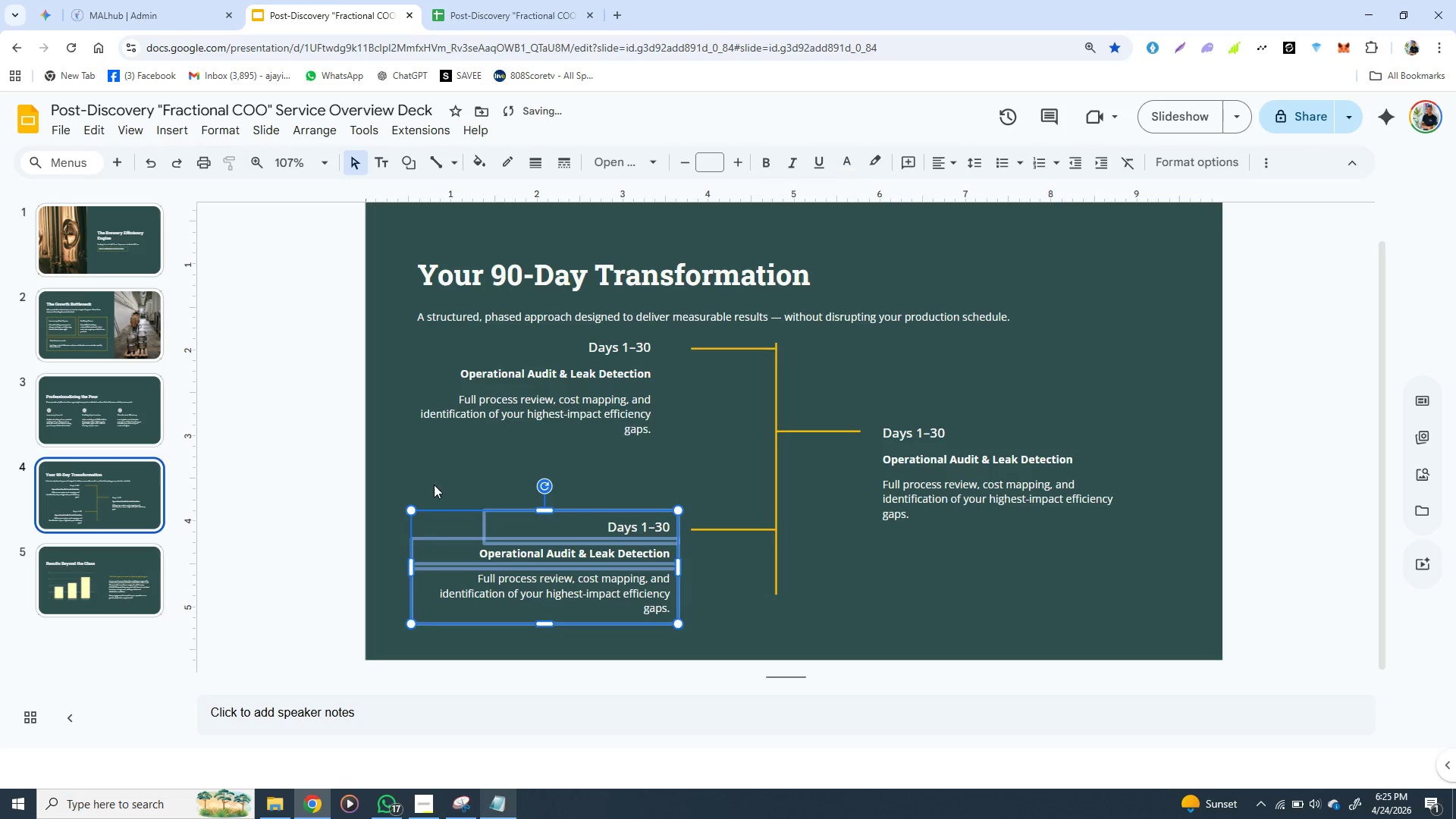 
left_click([417, 441])
 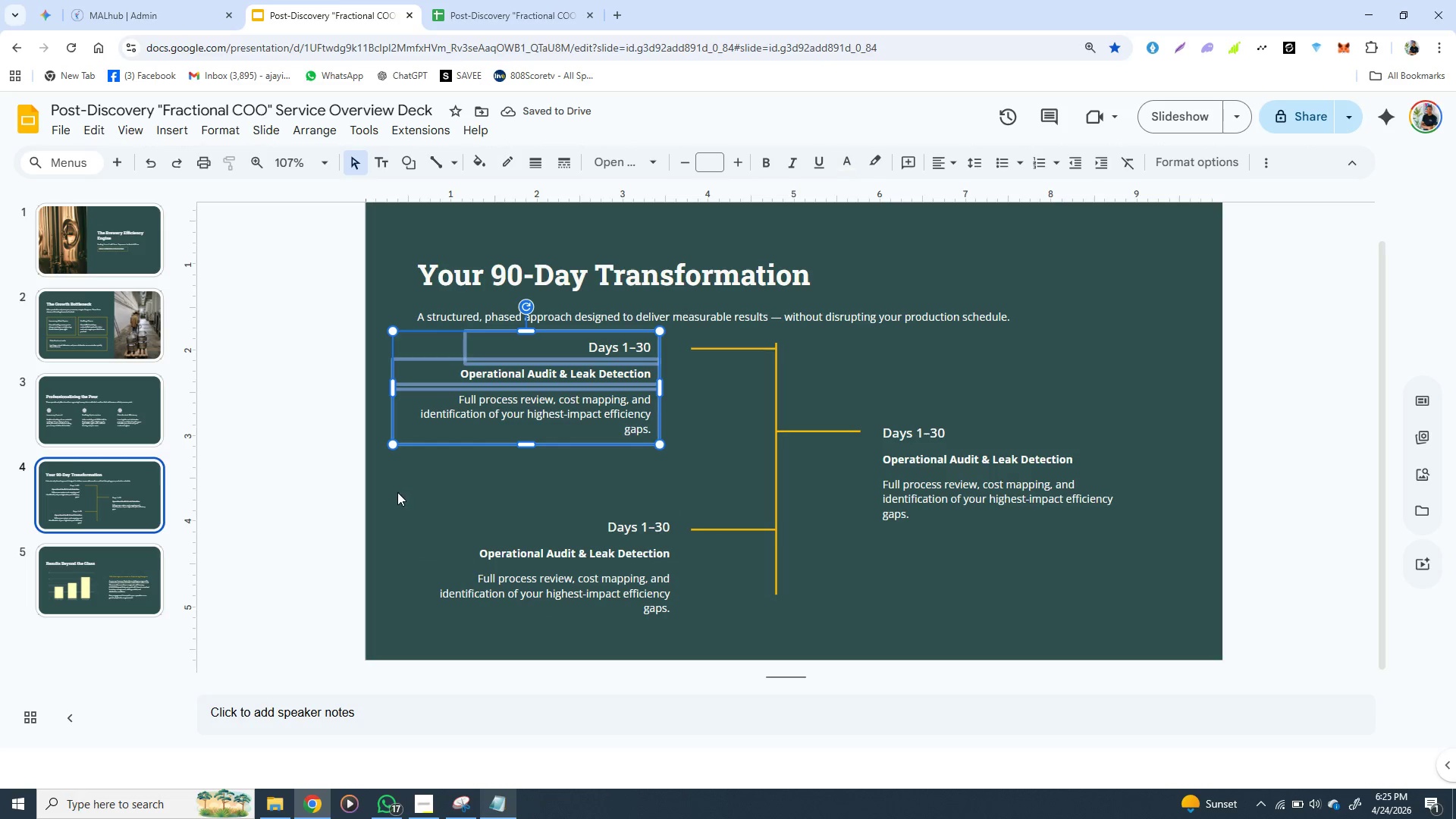 
left_click([397, 492])
 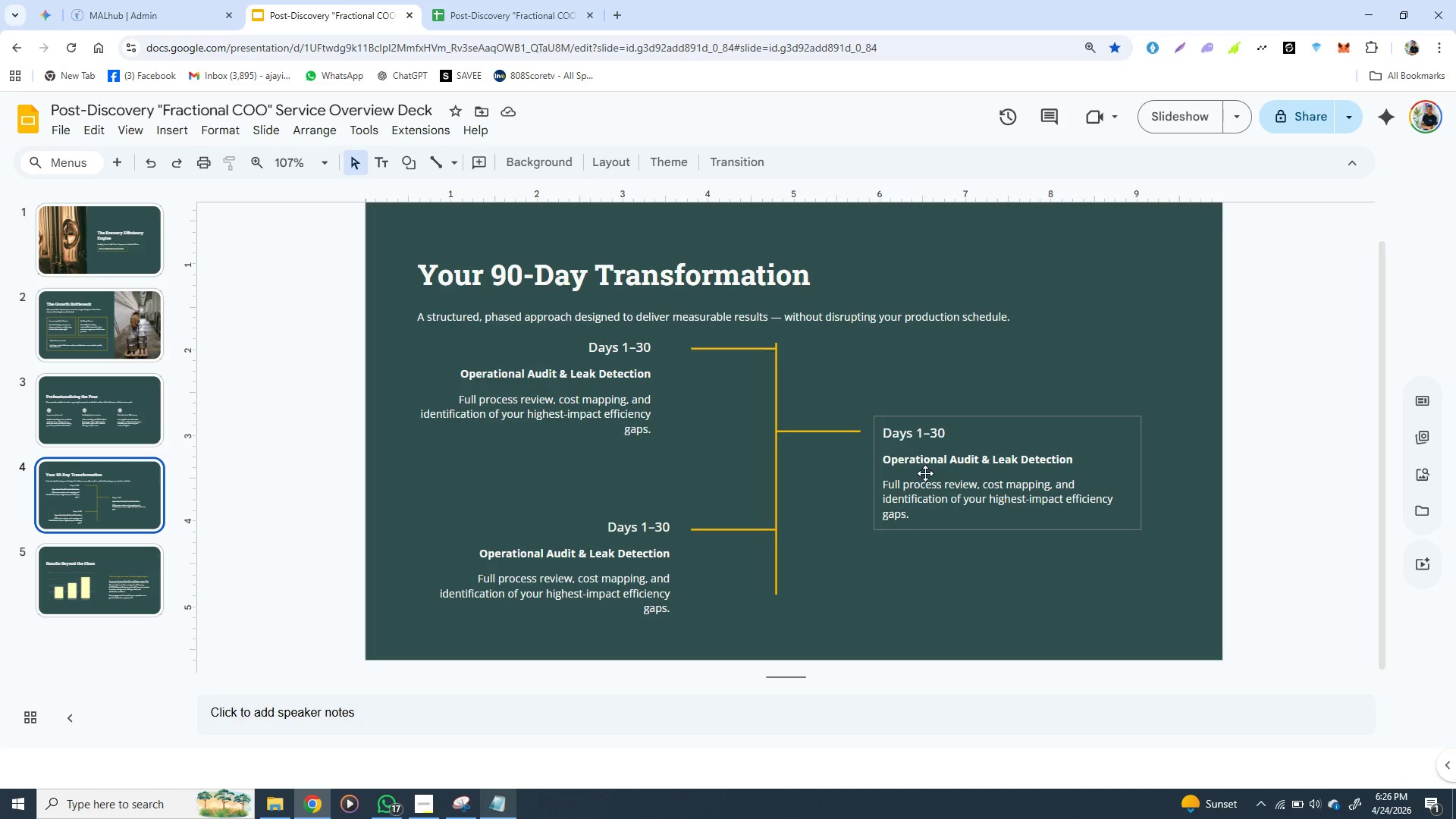 
wait(9.78)
 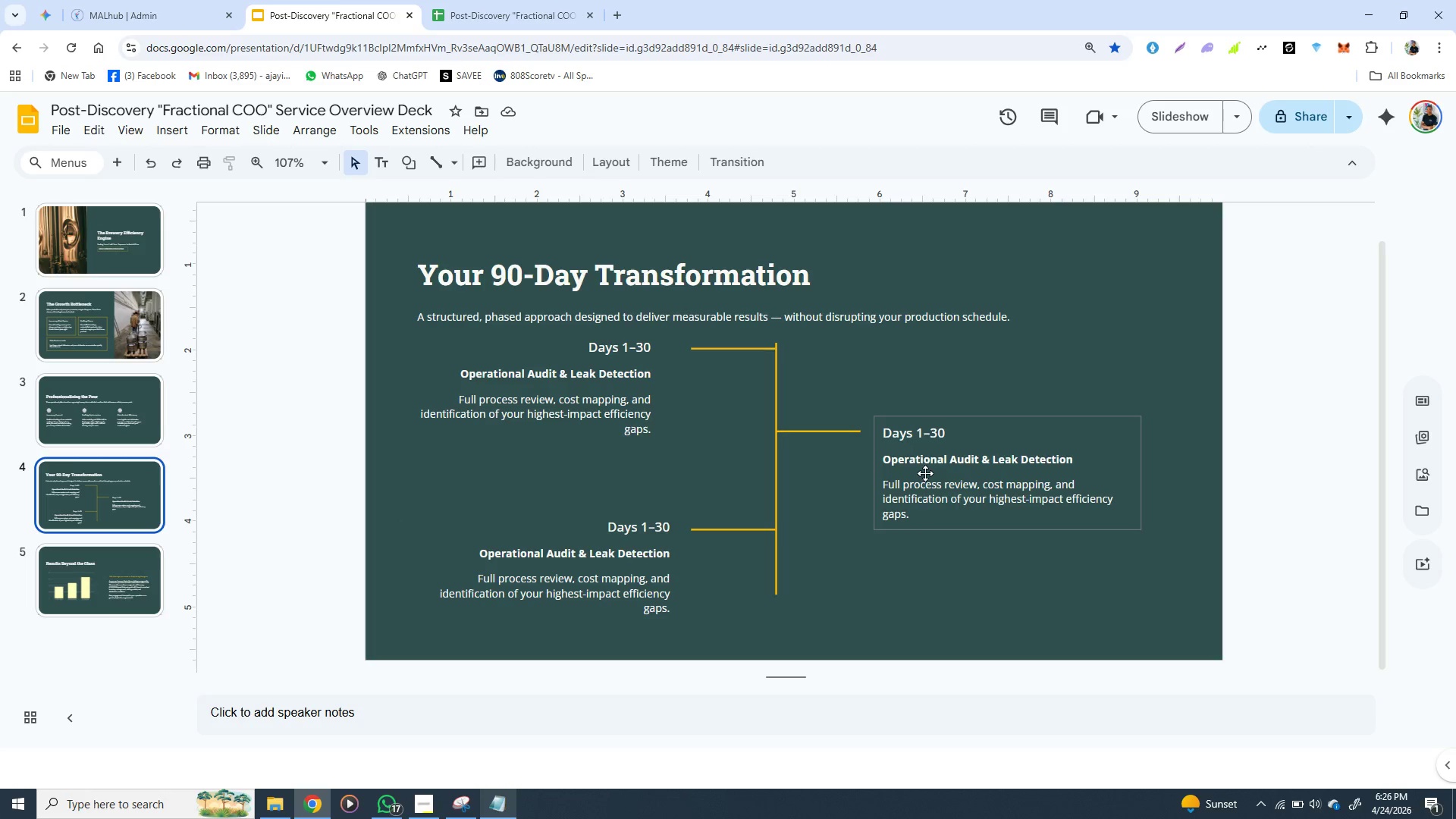 
left_click([506, 792])
 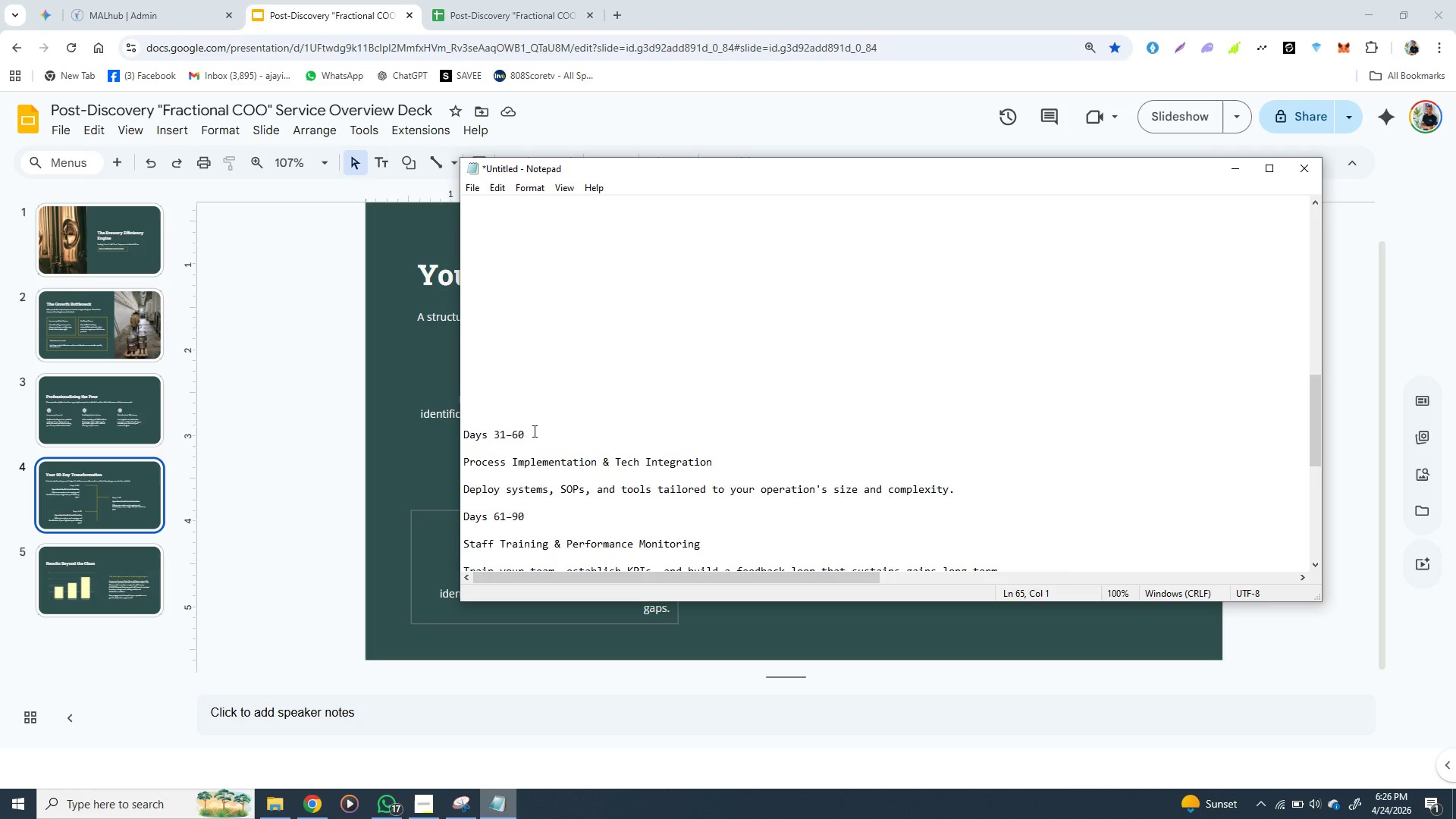 
left_click_drag(start_coordinate=[533, 431], to_coordinate=[459, 439])
 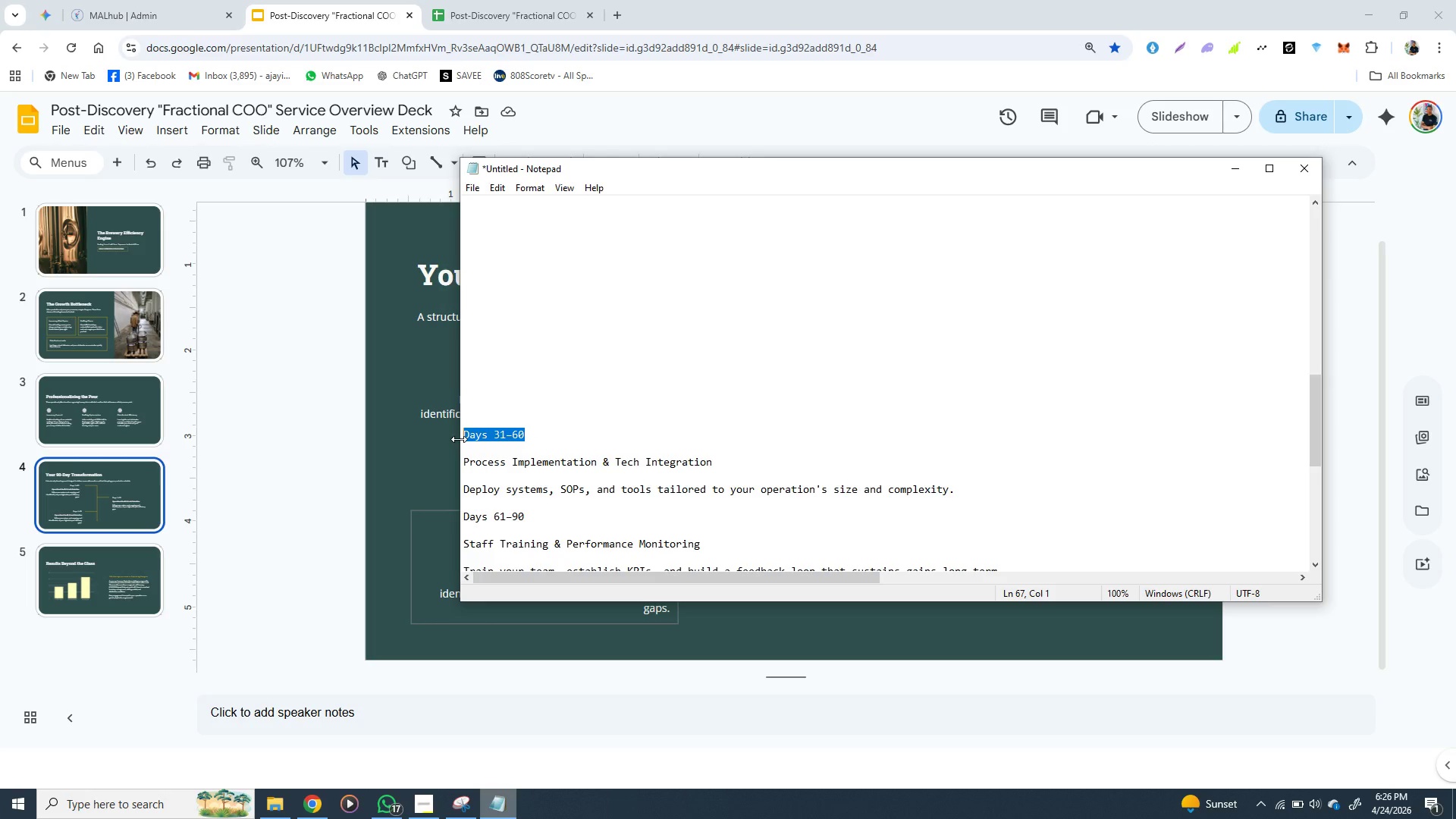 
hold_key(key=ControlLeft, duration=1.52)
 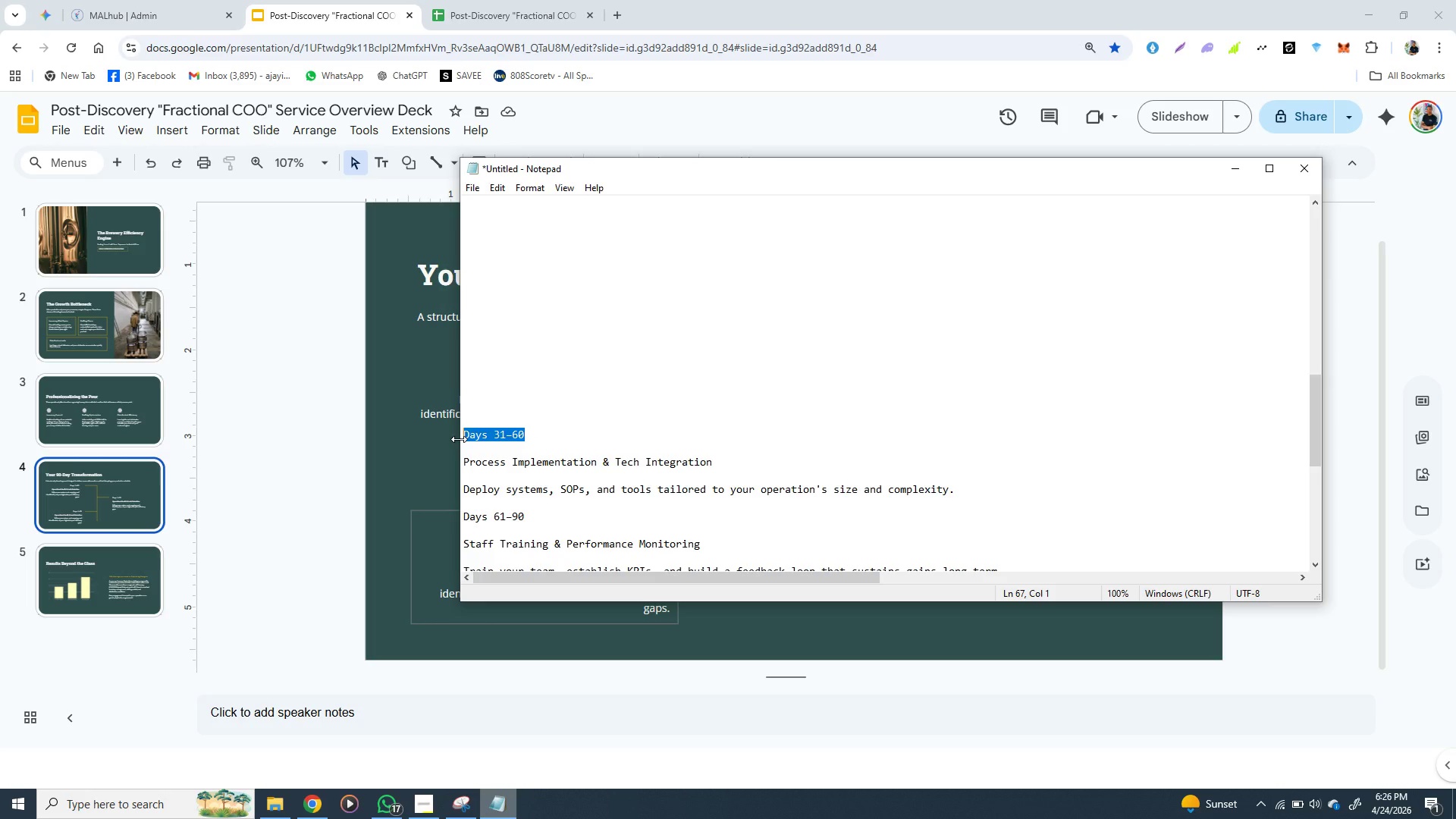 
key(Control+X)
 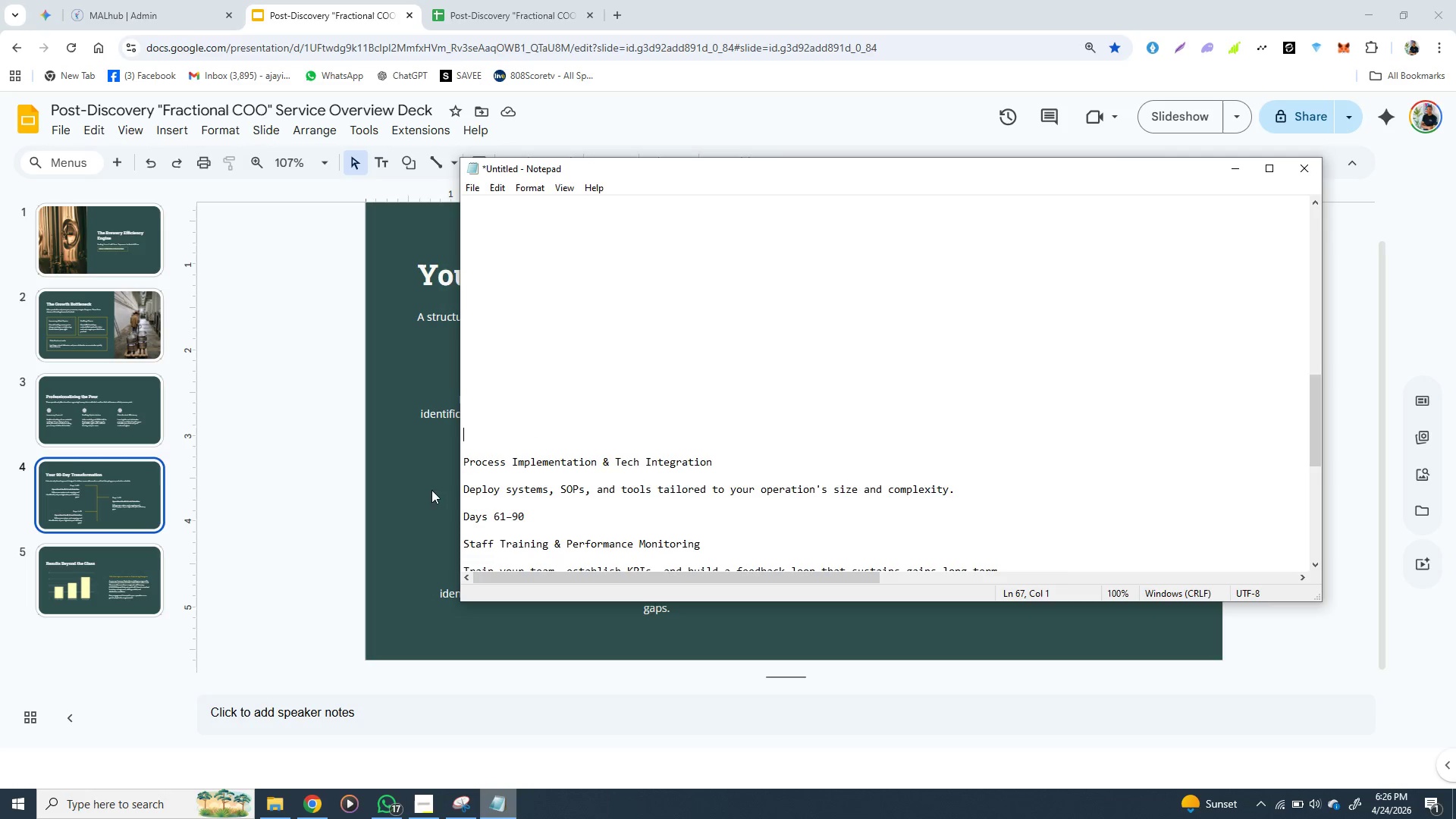 
left_click([419, 494])
 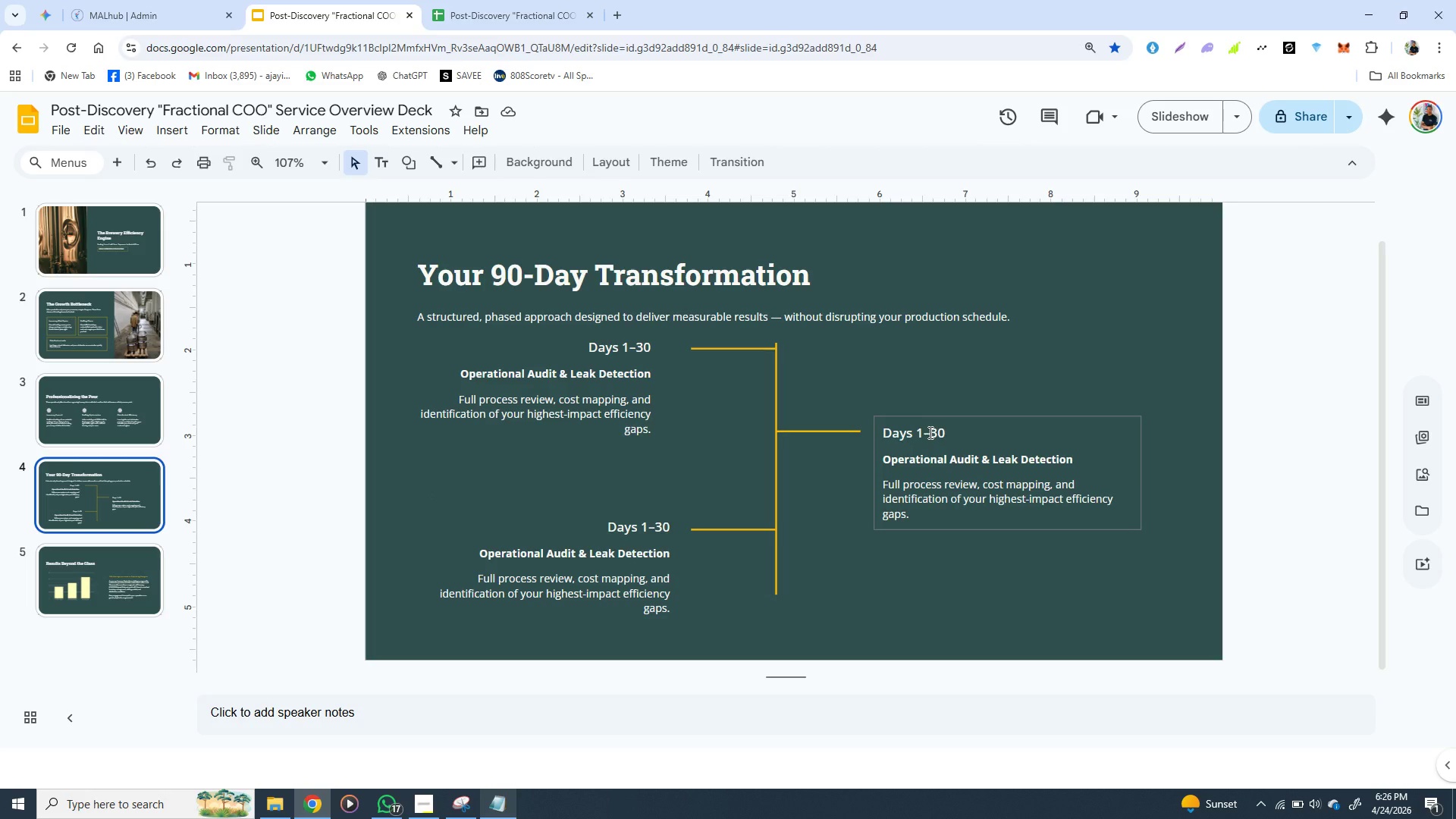 
double_click([929, 432])
 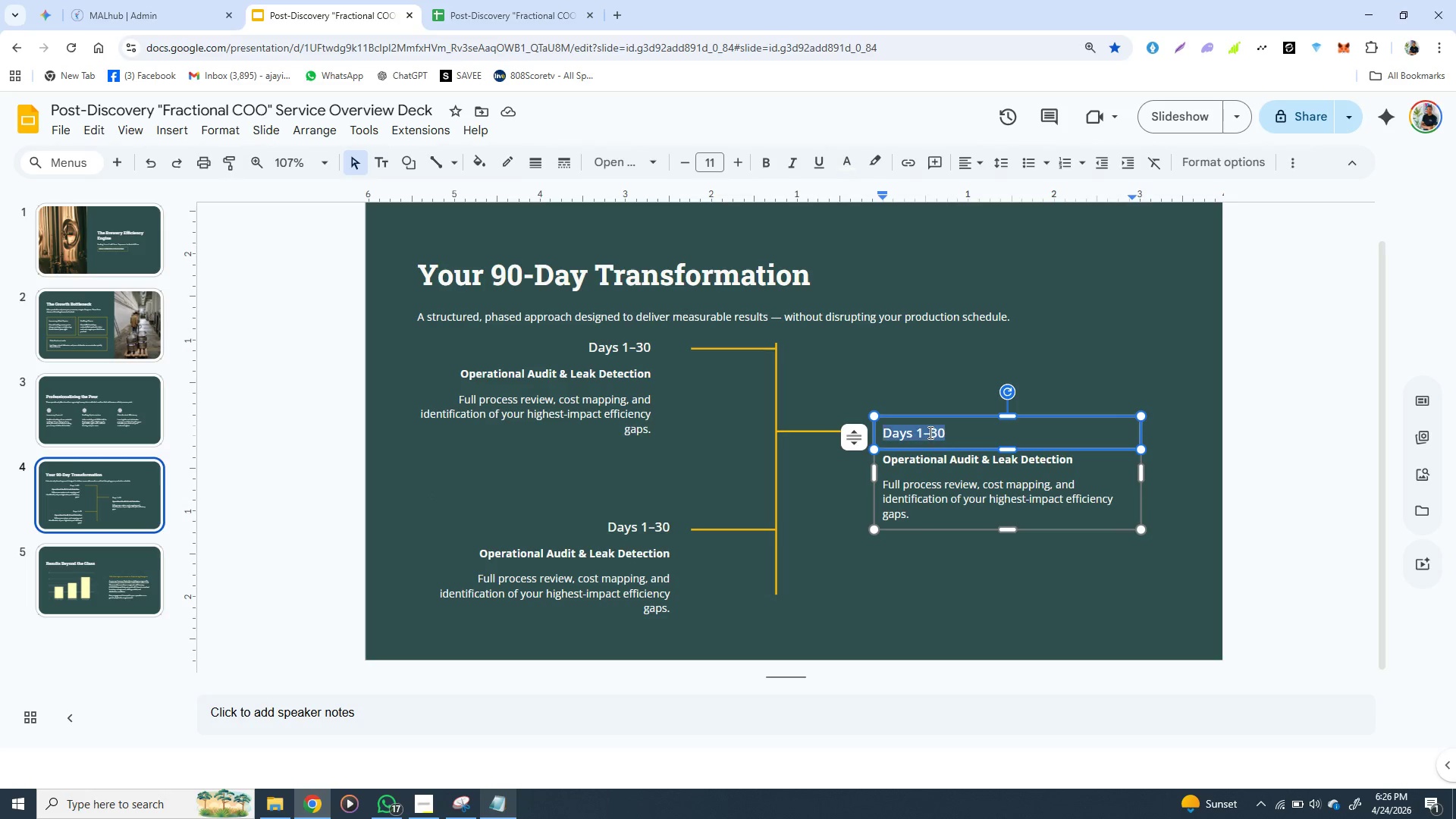 
triple_click([929, 432])
 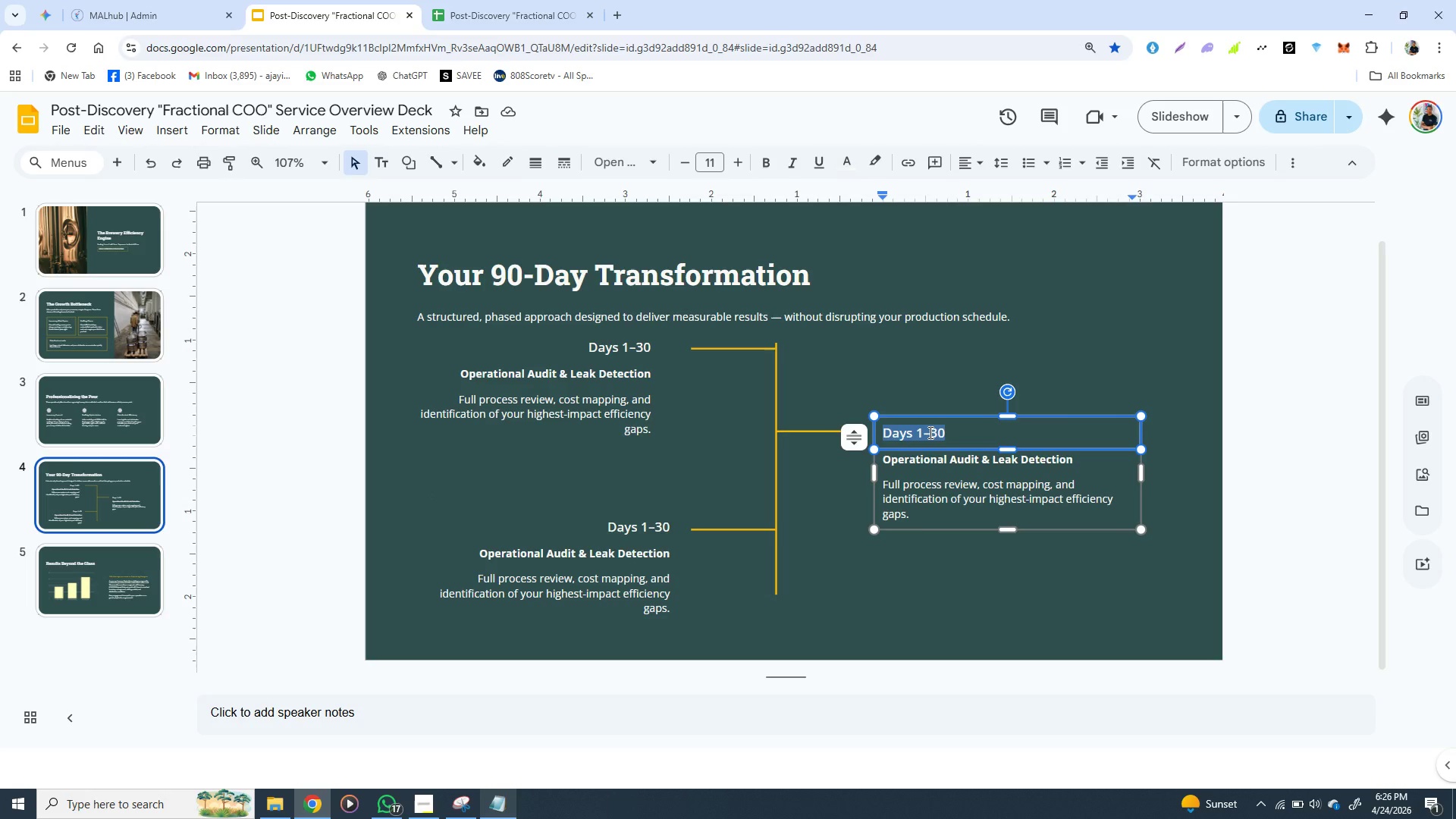 
key(Control+V)
 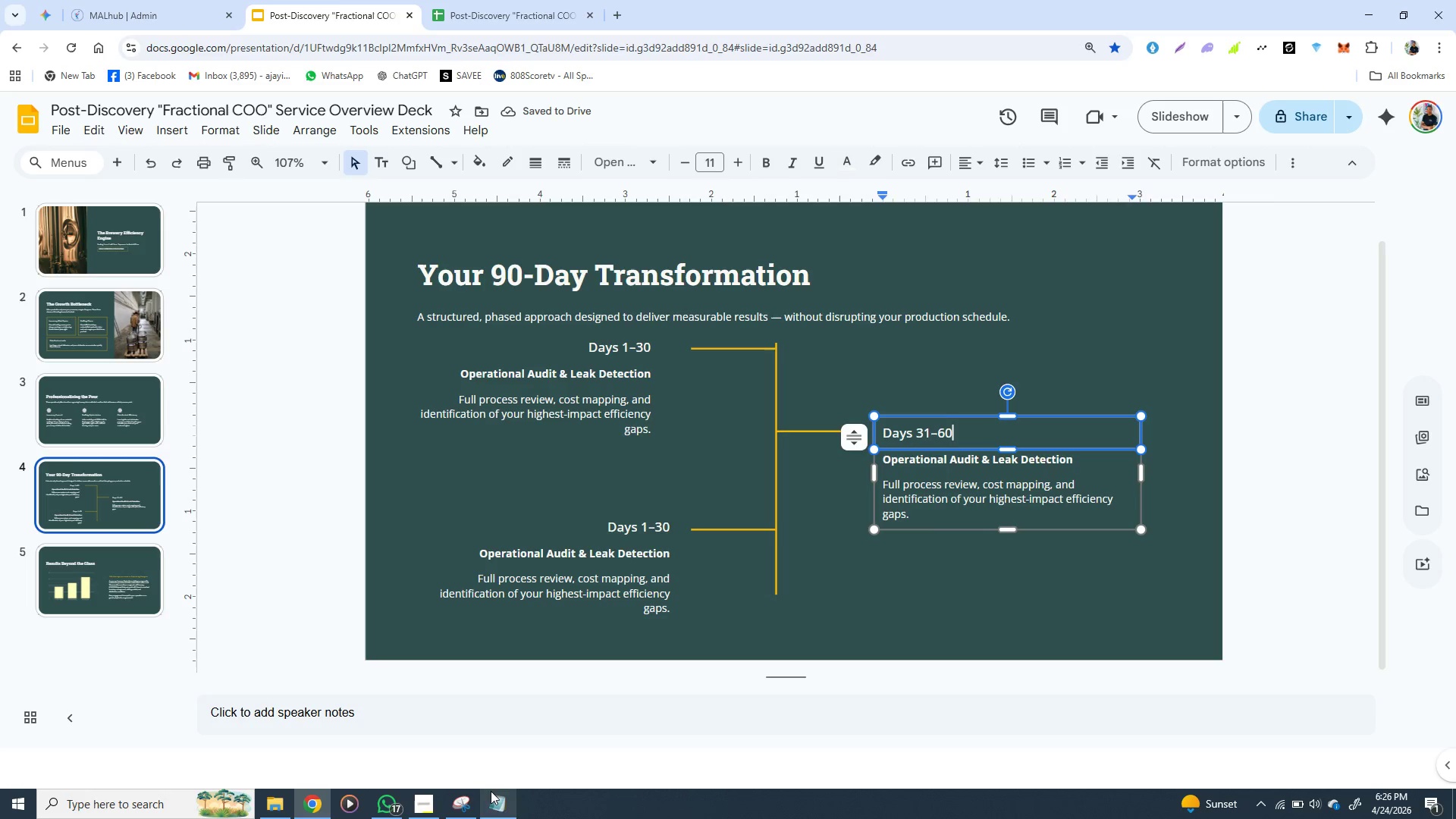 
left_click([491, 799])
 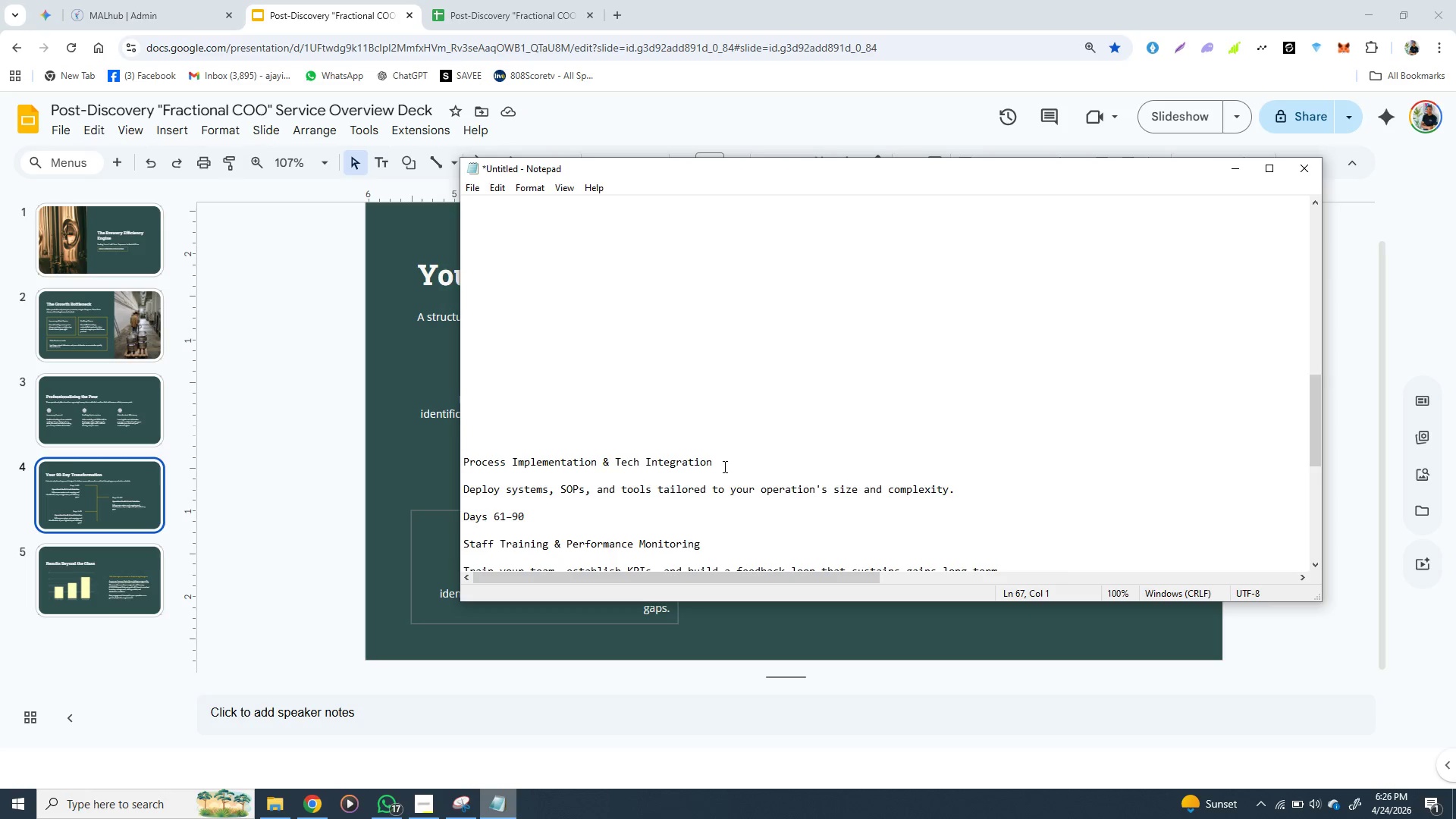 
left_click_drag(start_coordinate=[723, 466], to_coordinate=[458, 464])
 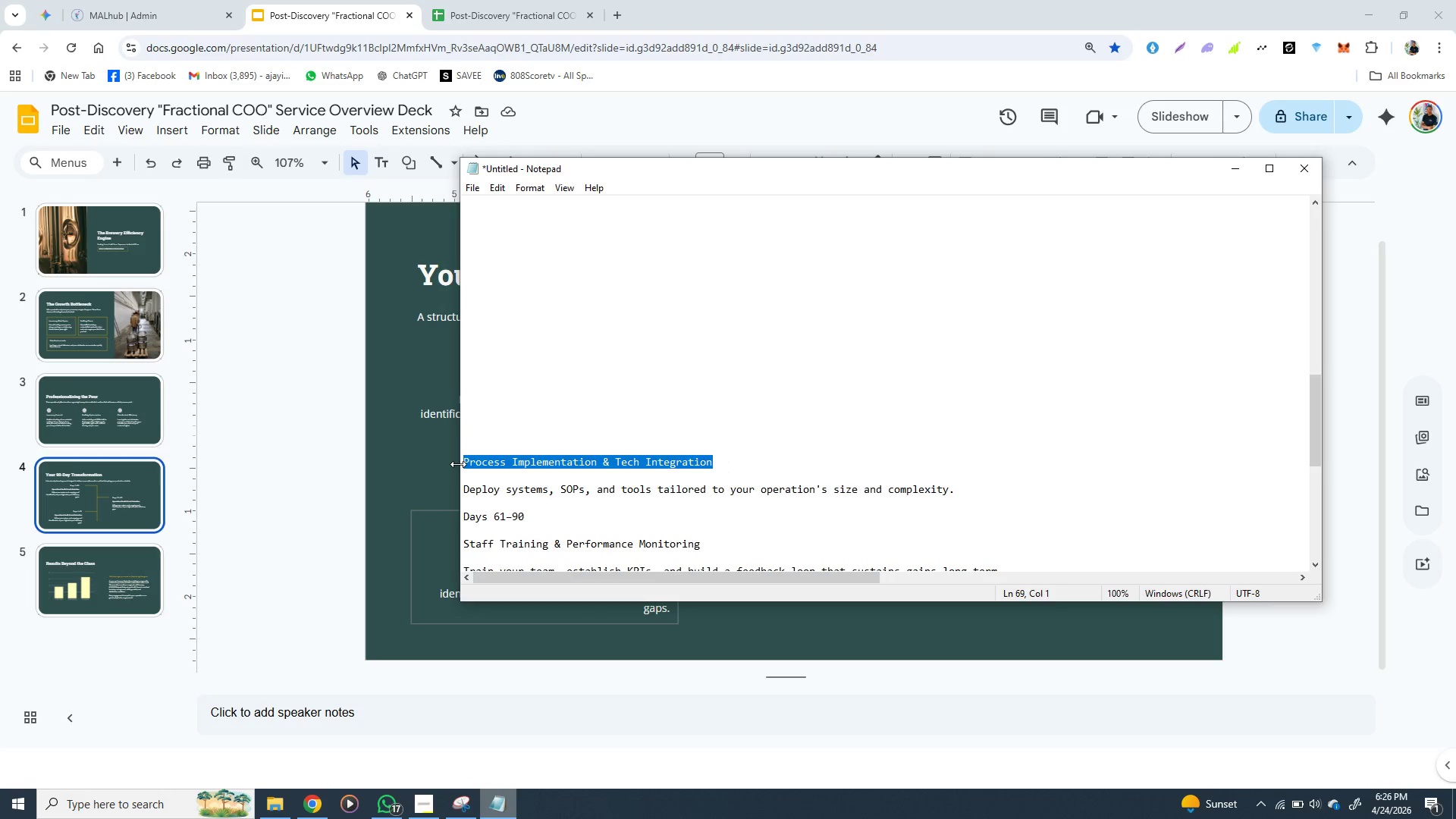 
key(Control+X)
 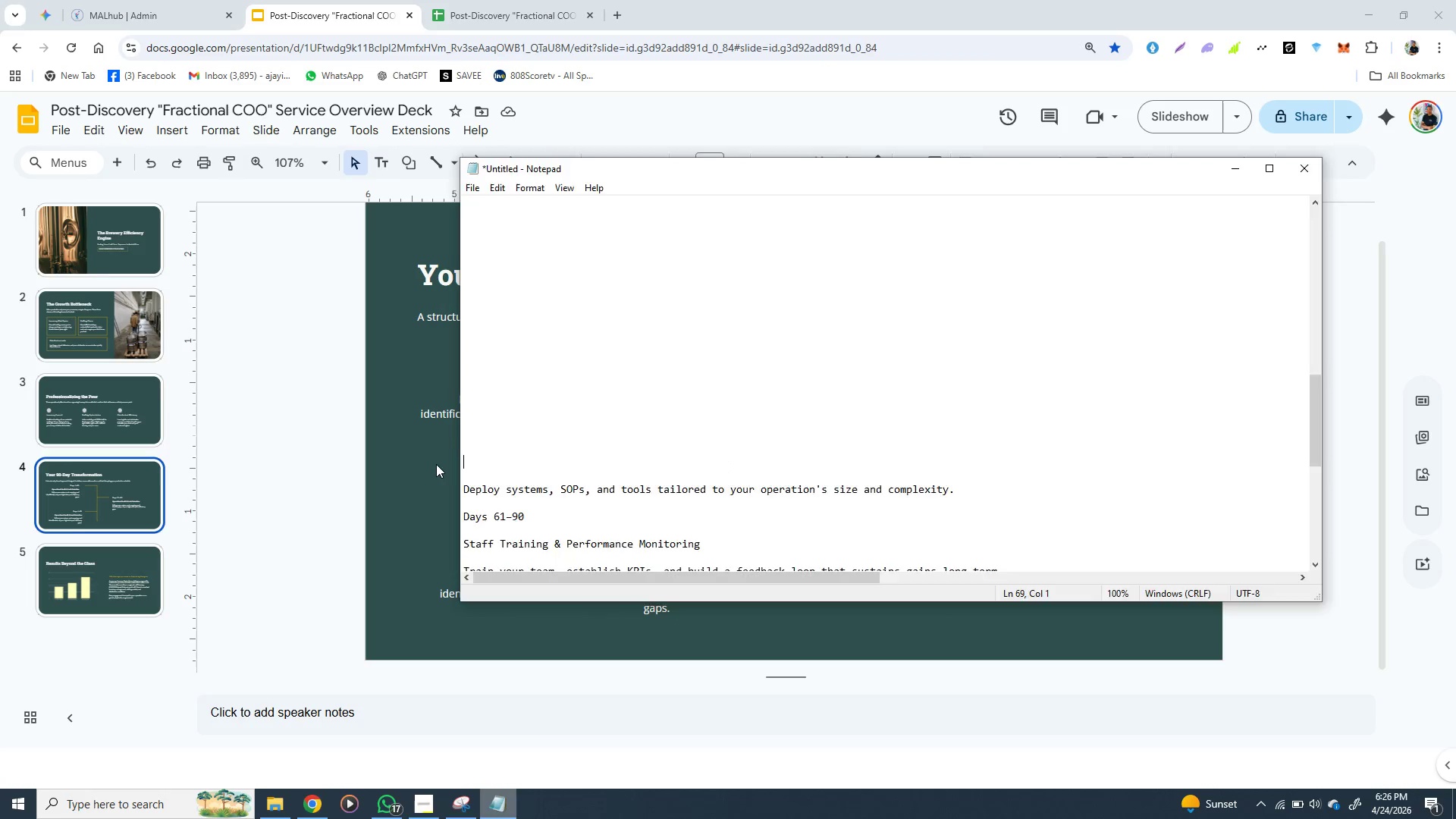 
left_click([436, 464])
 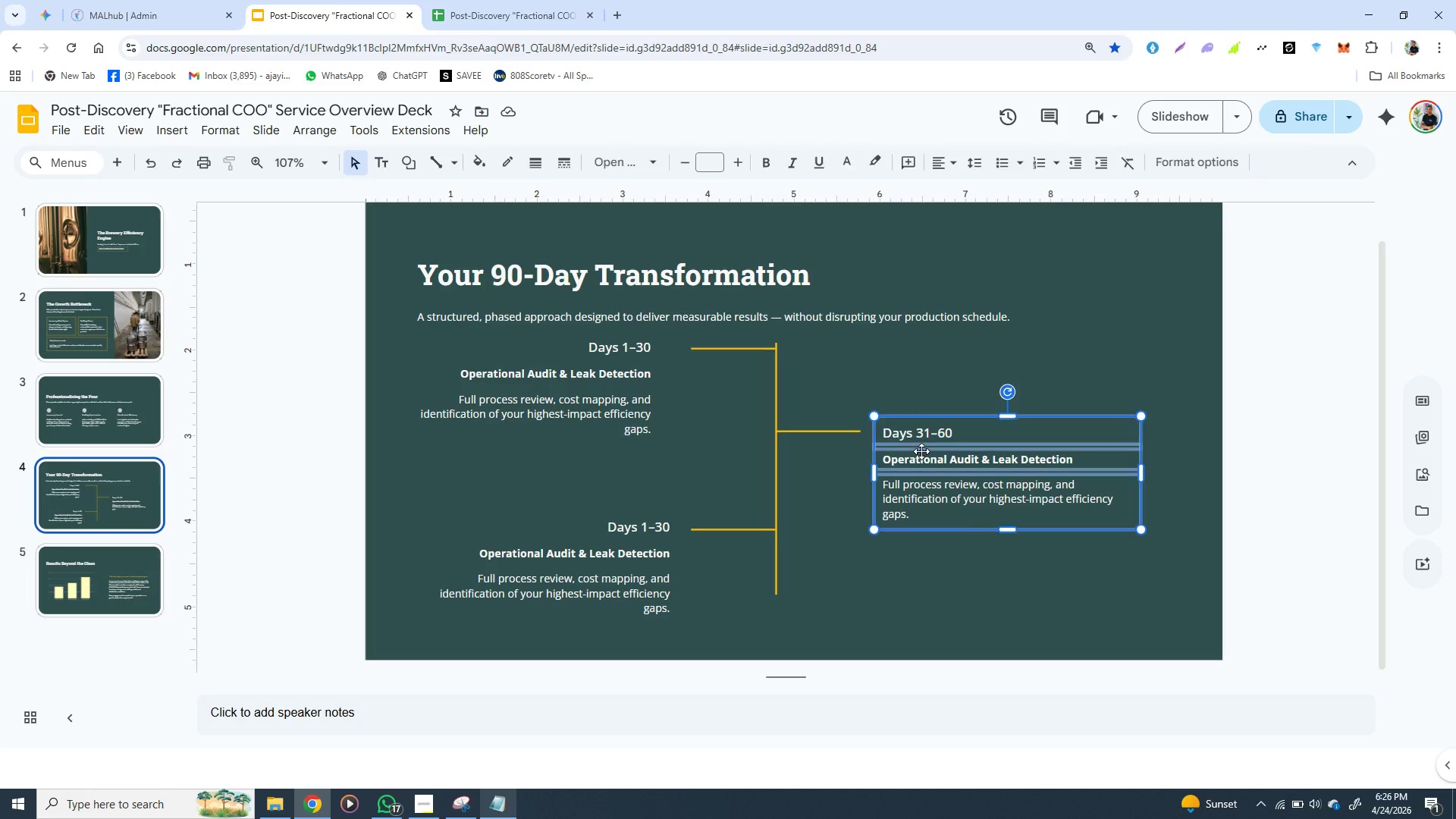 
double_click([921, 451])
 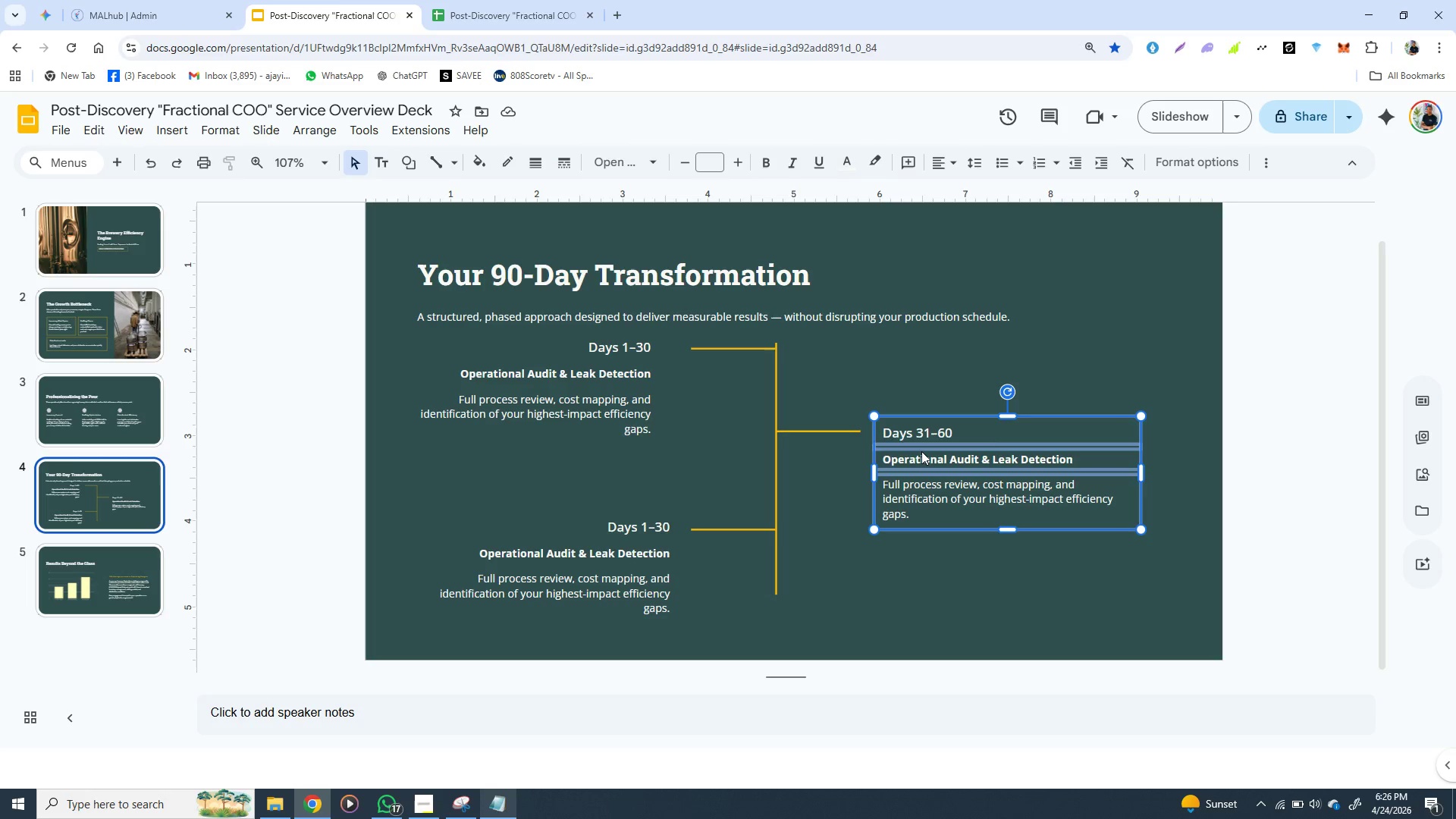 
triple_click([921, 451])
 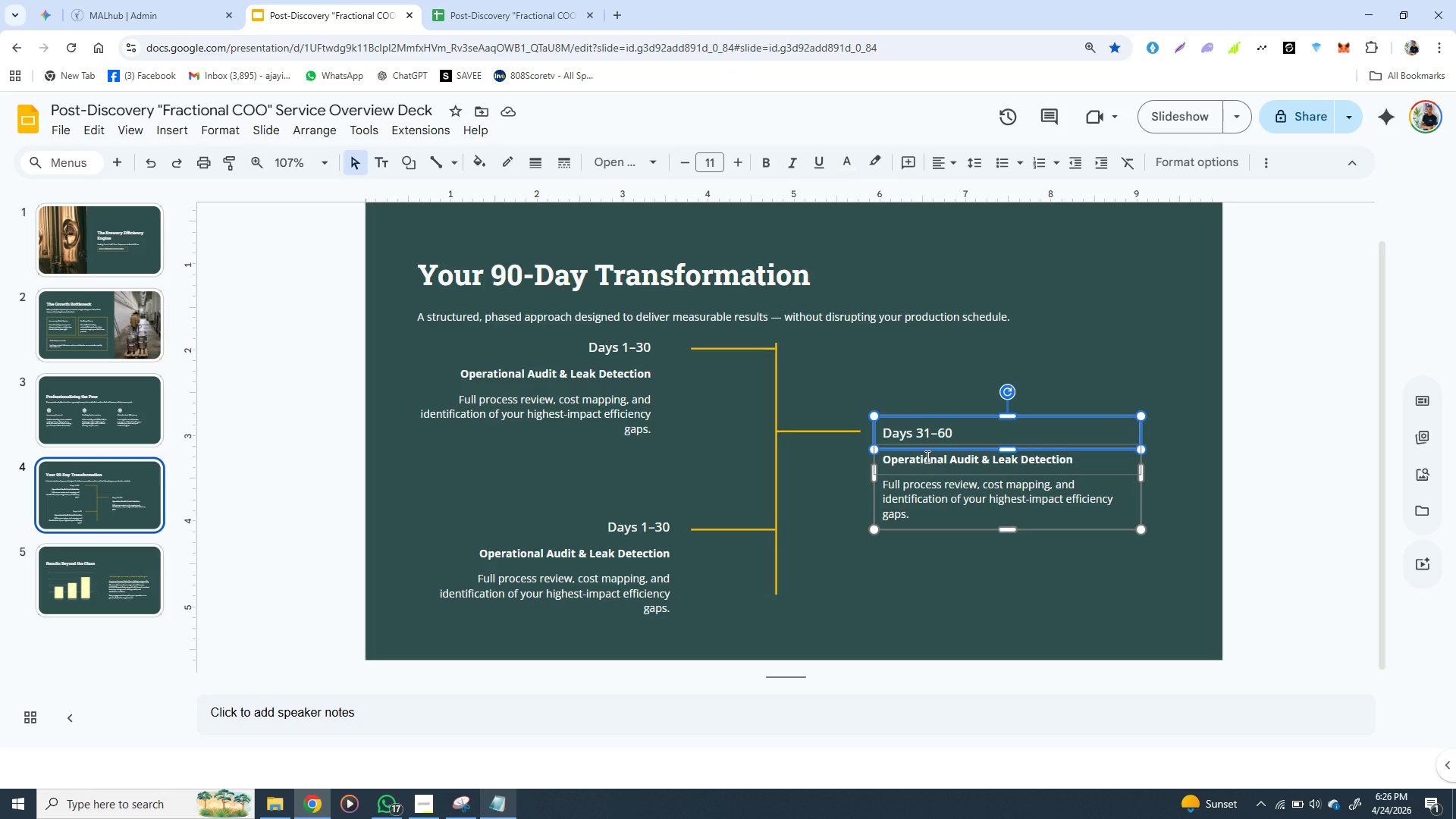 
double_click([926, 457])
 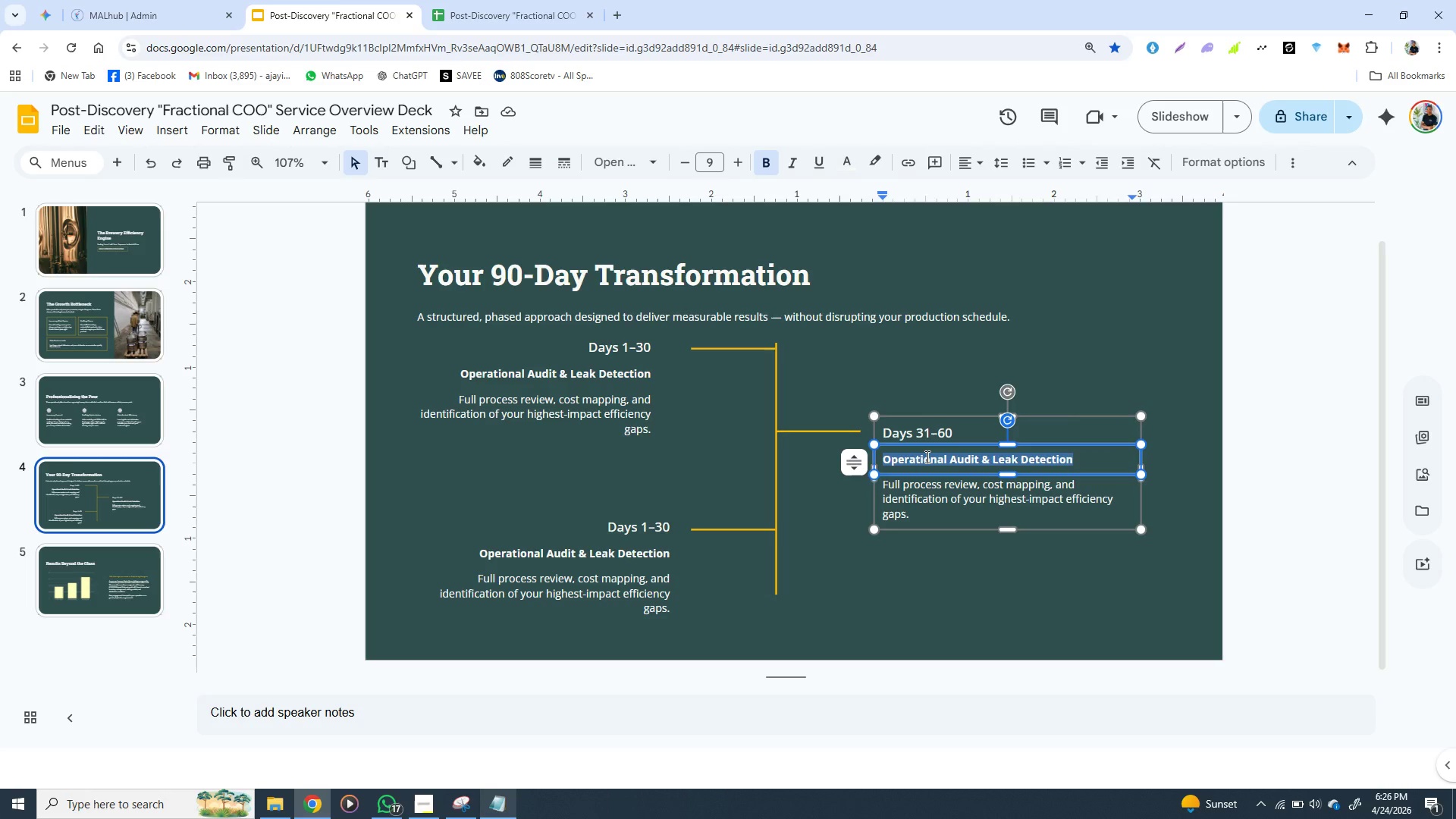 
triple_click([926, 457])
 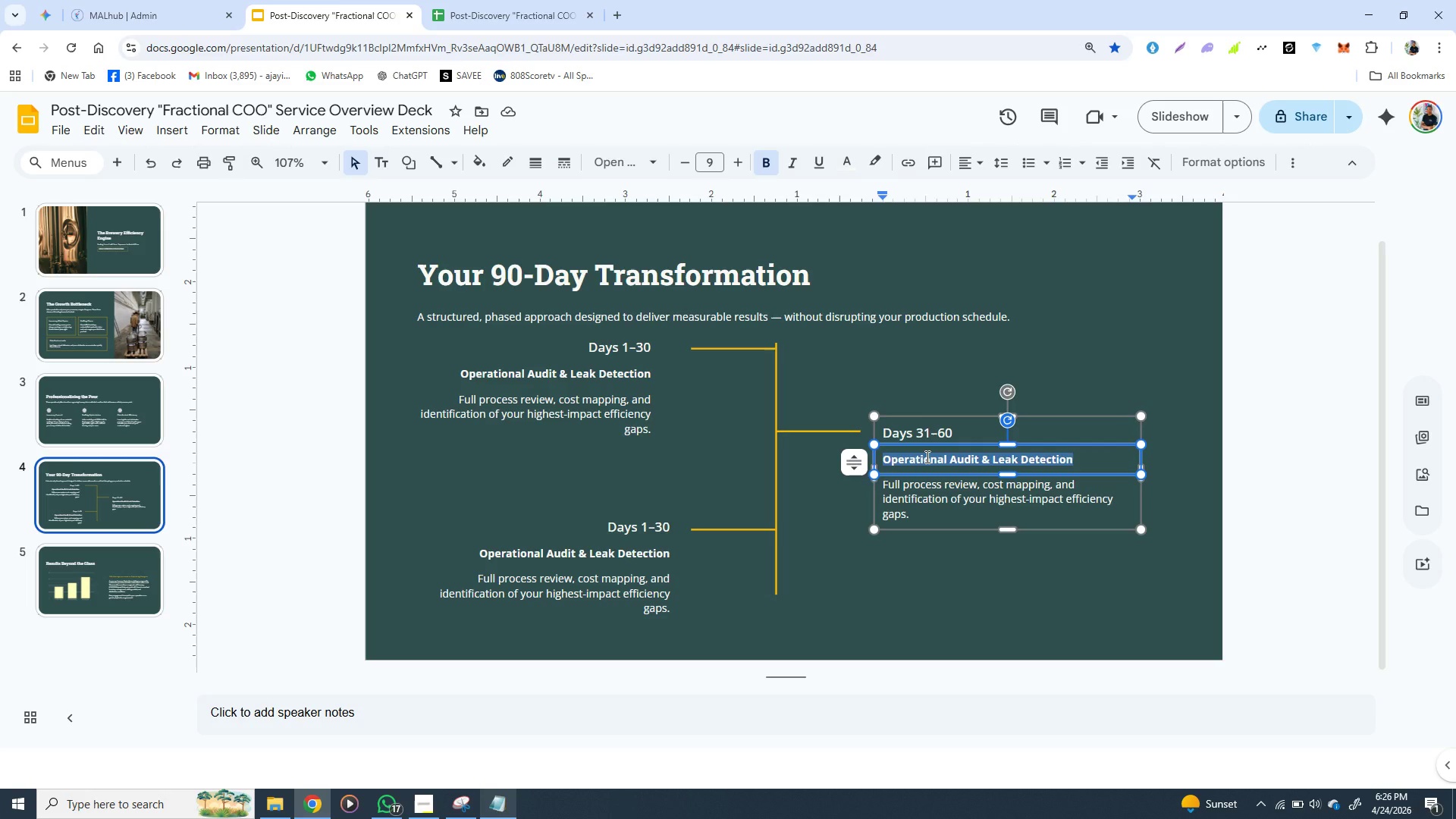 
key(Control+V)
 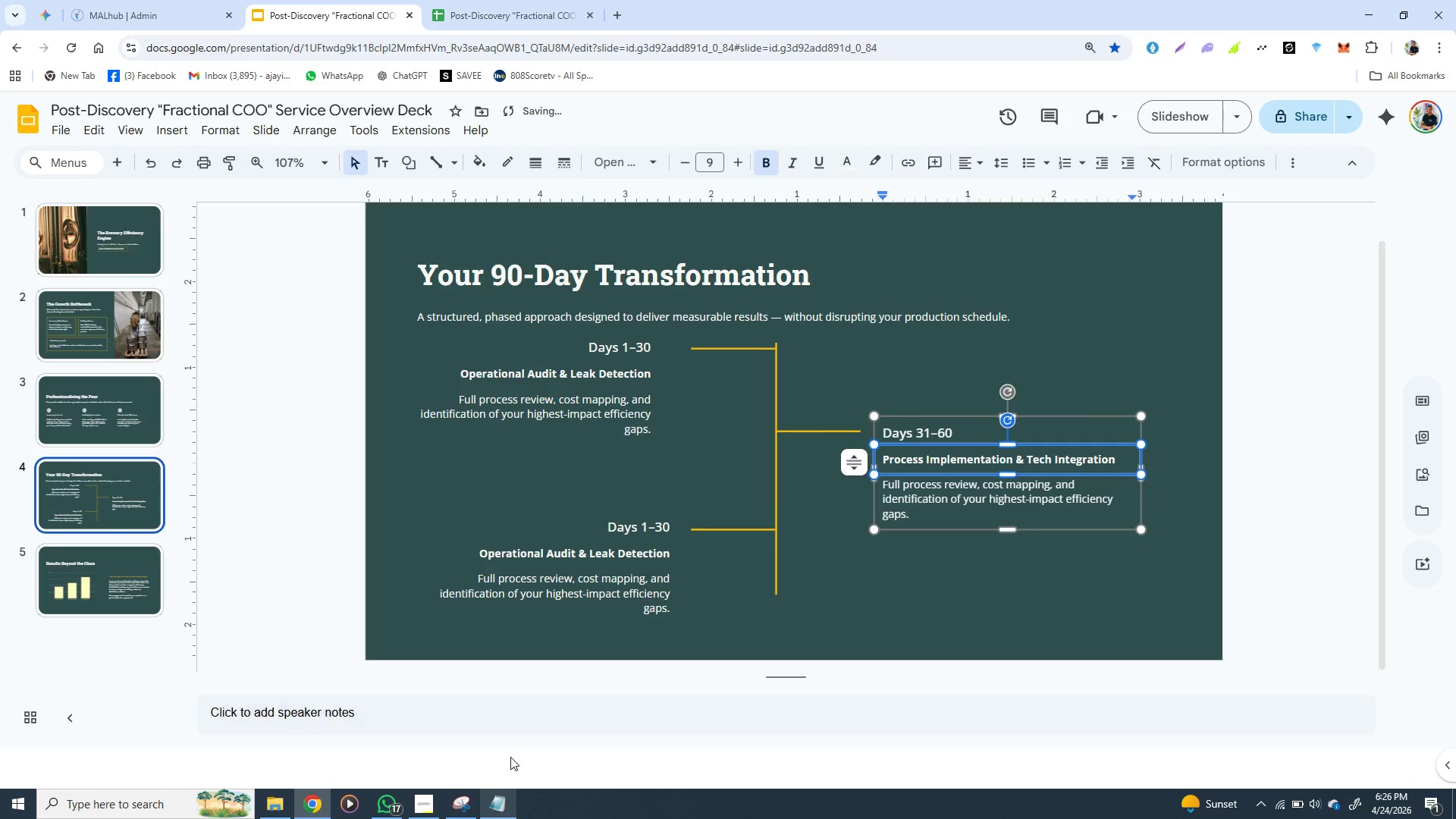 
left_click([507, 809])
 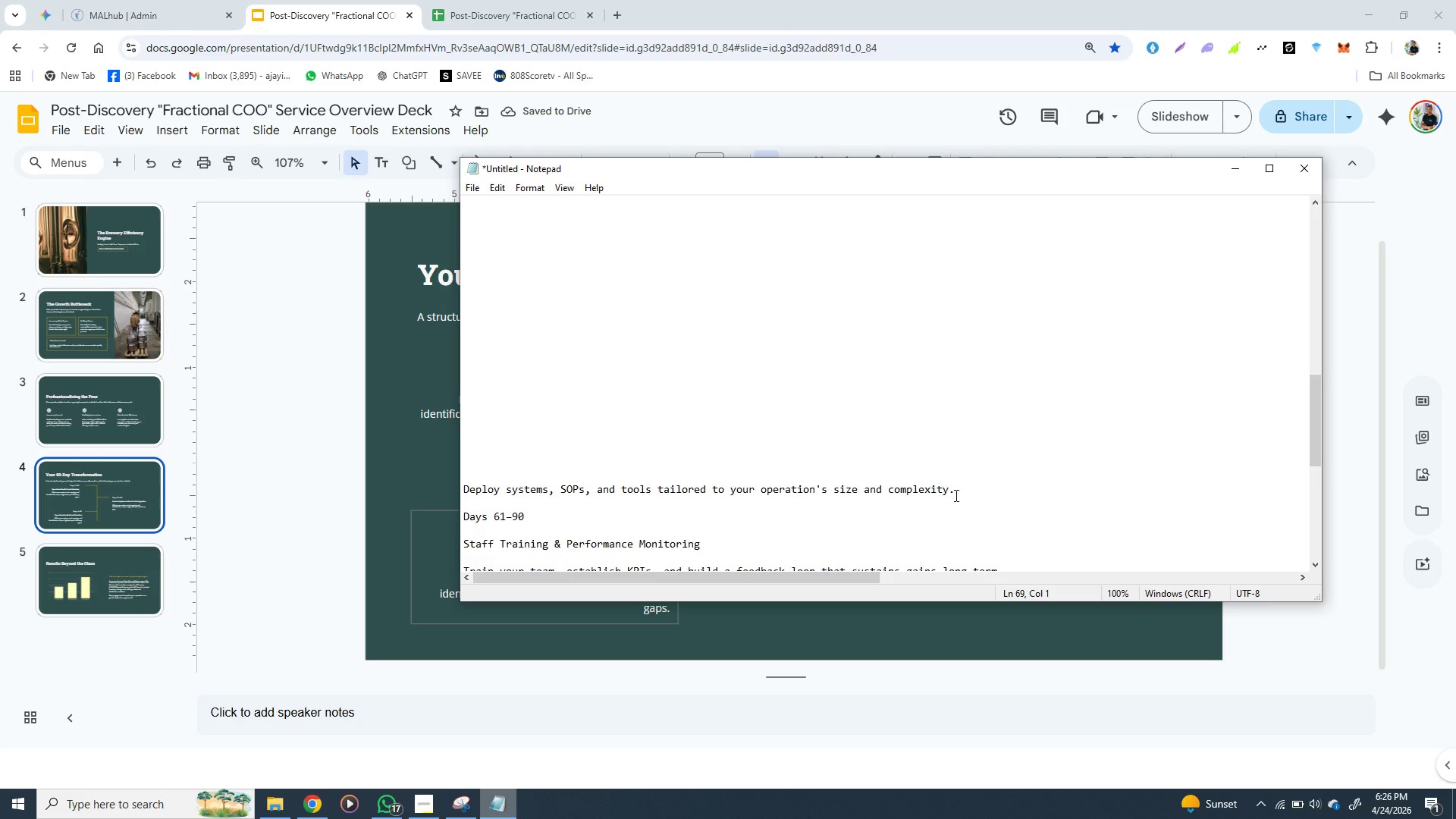 
left_click_drag(start_coordinate=[955, 495], to_coordinate=[462, 488])
 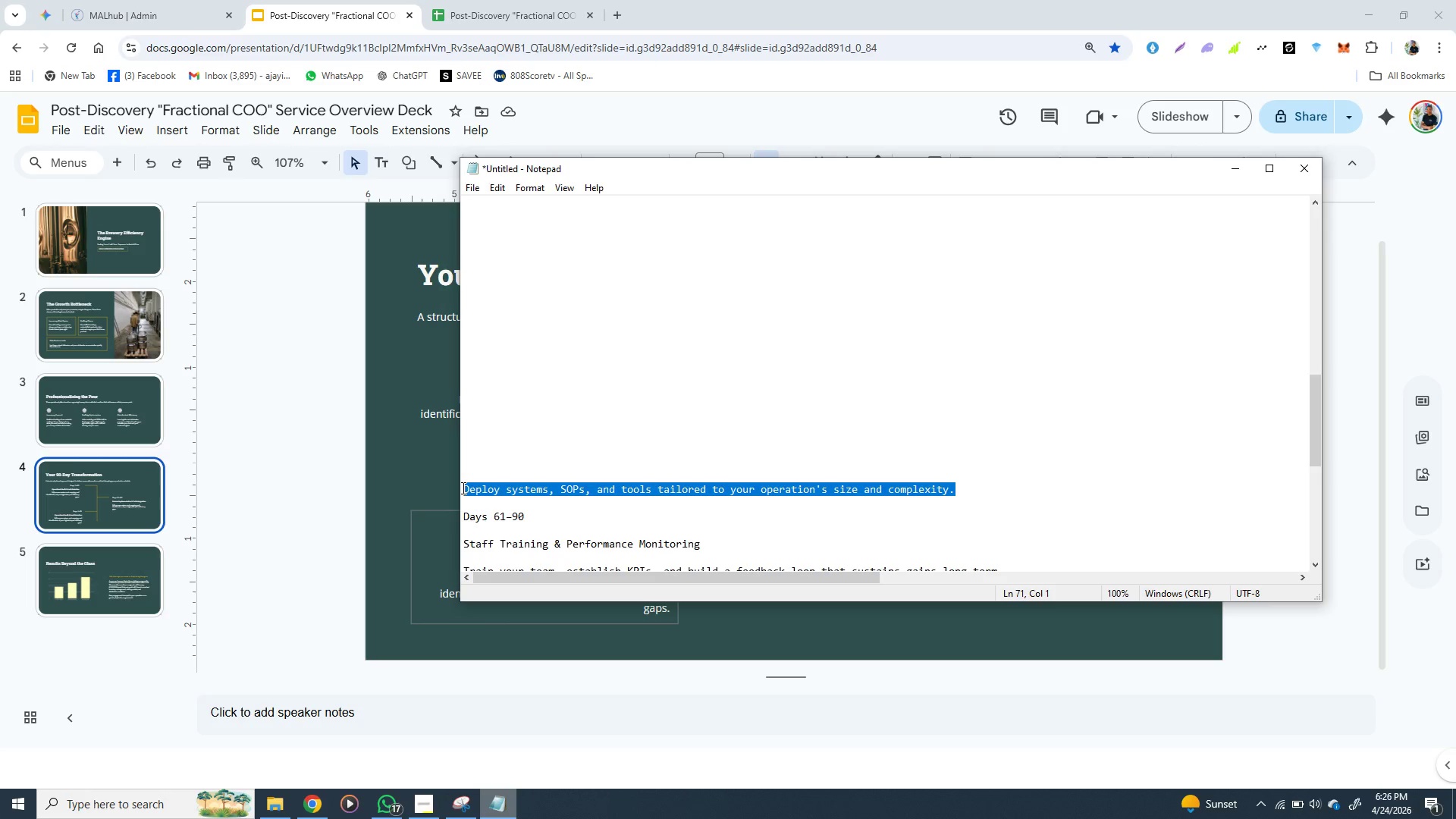 
key(Control+X)
 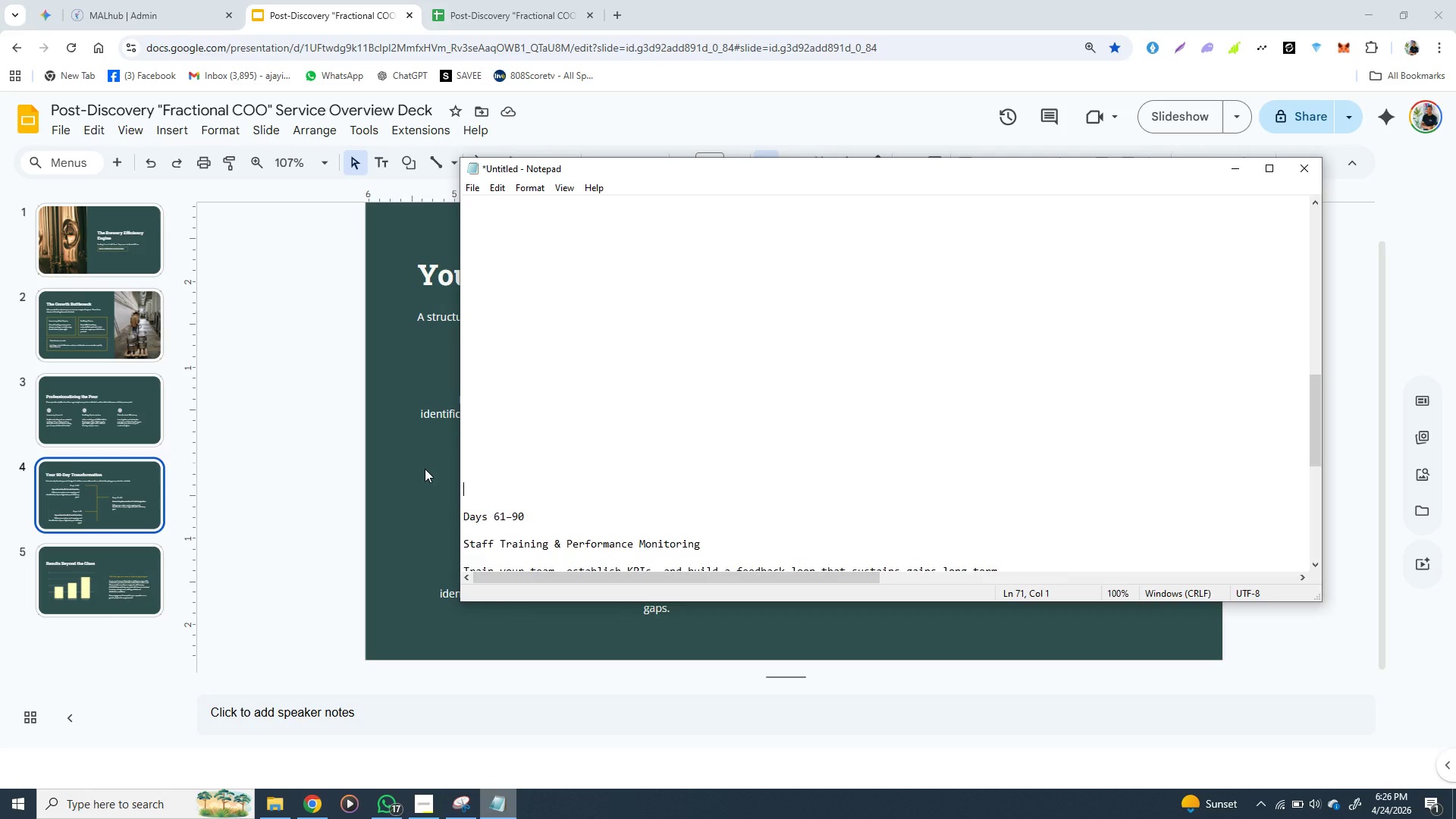 
left_click([425, 469])
 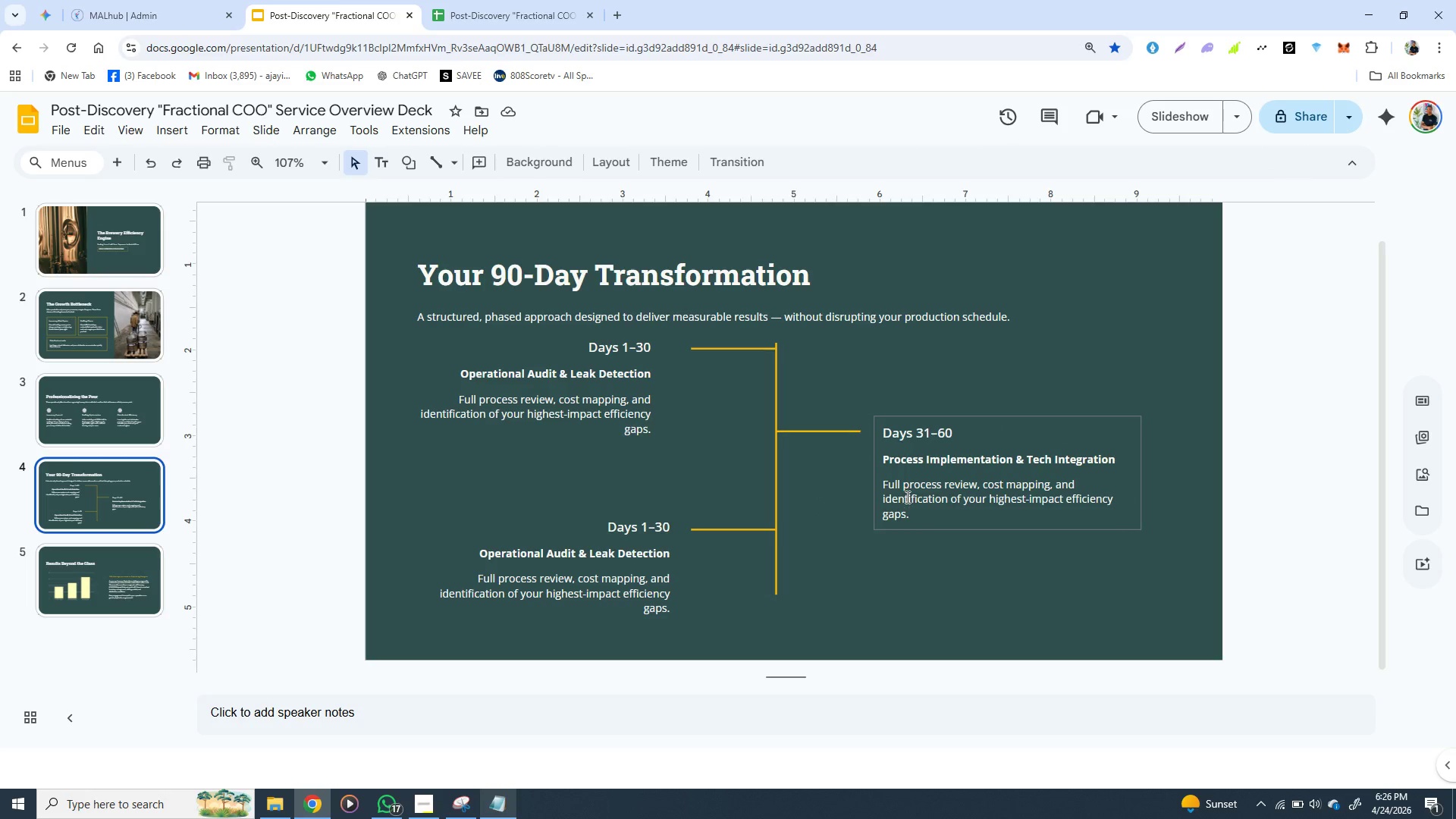 
double_click([906, 497])
 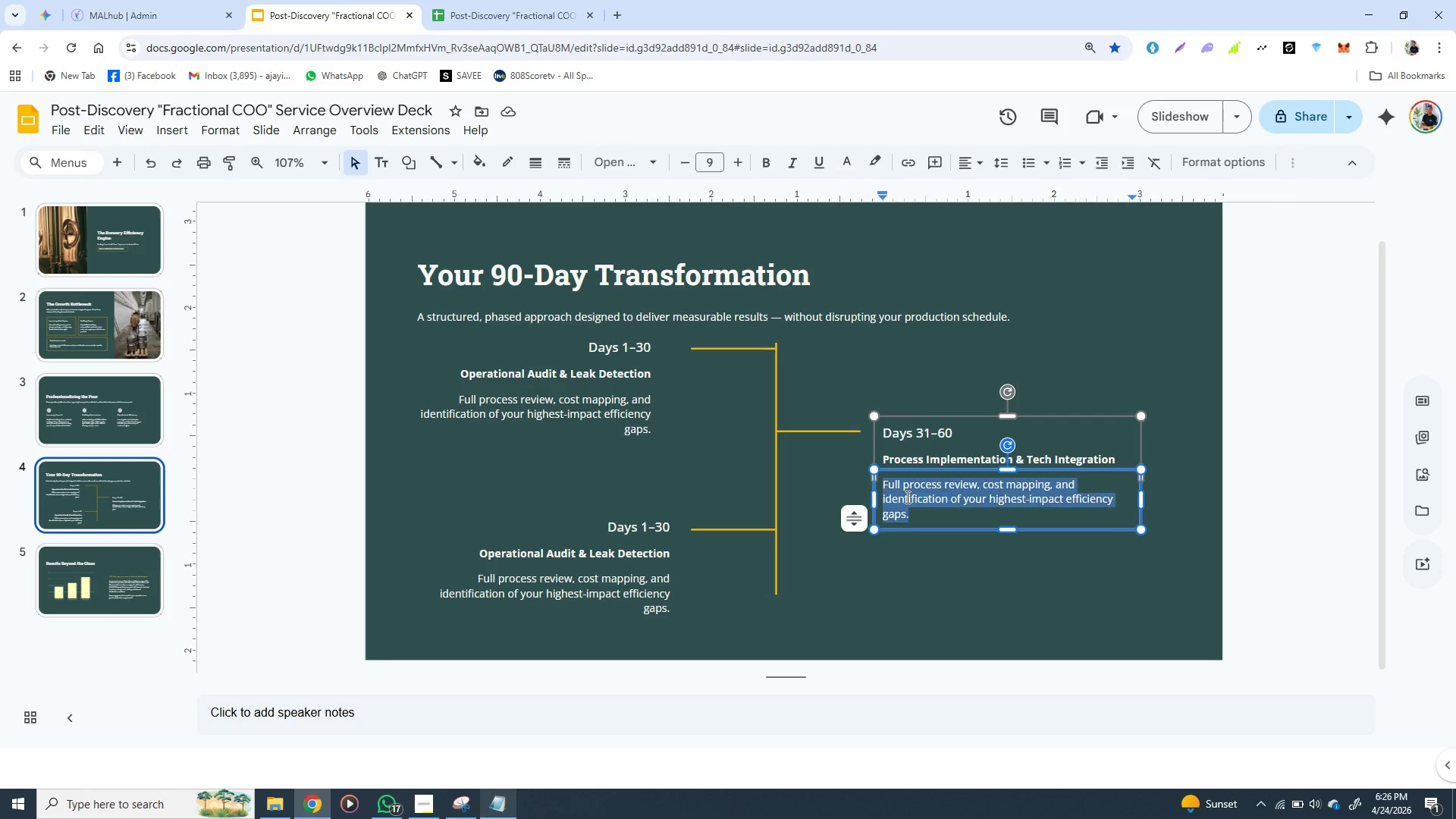 
triple_click([906, 497])
 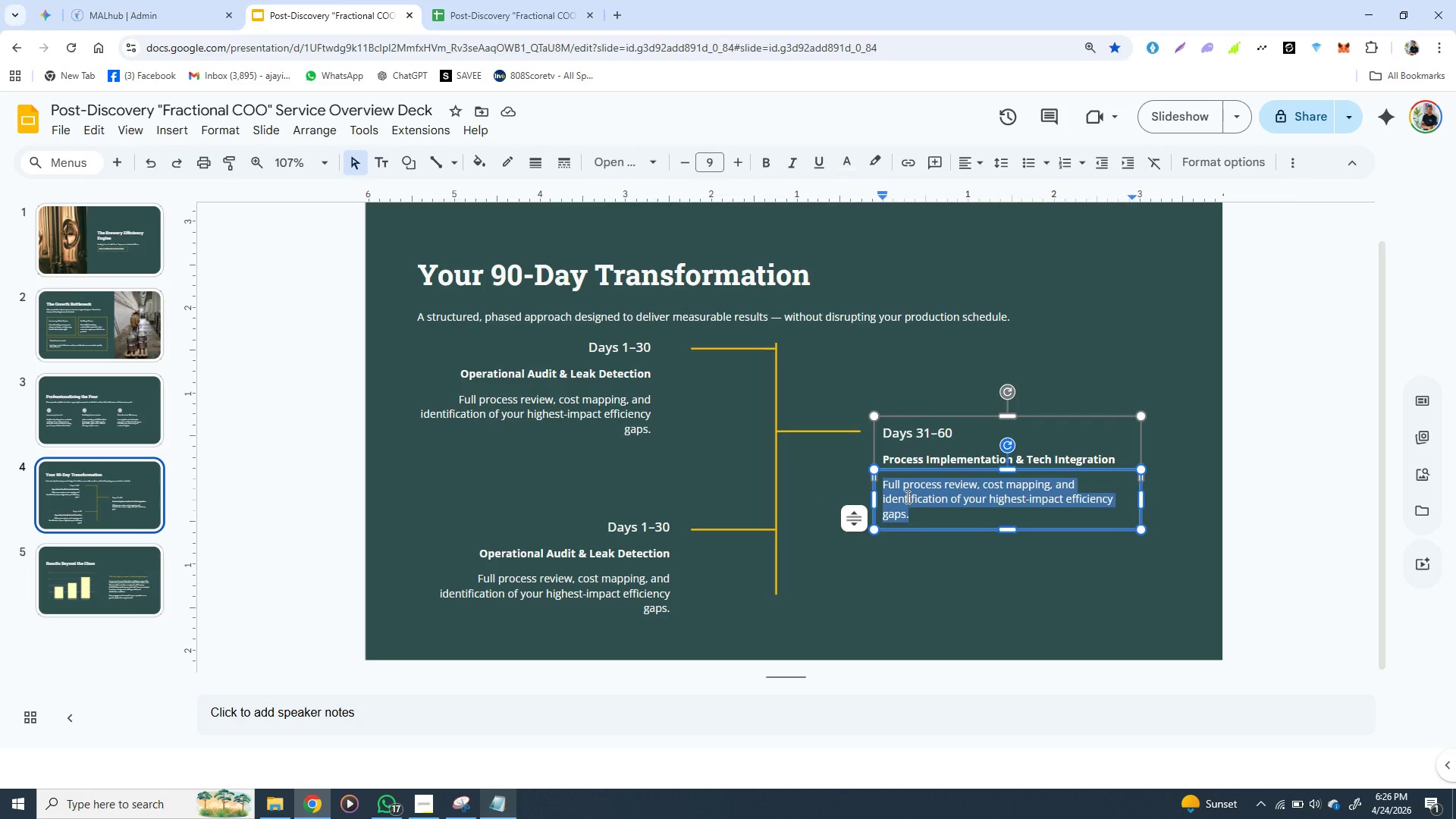 
key(Control+V)
 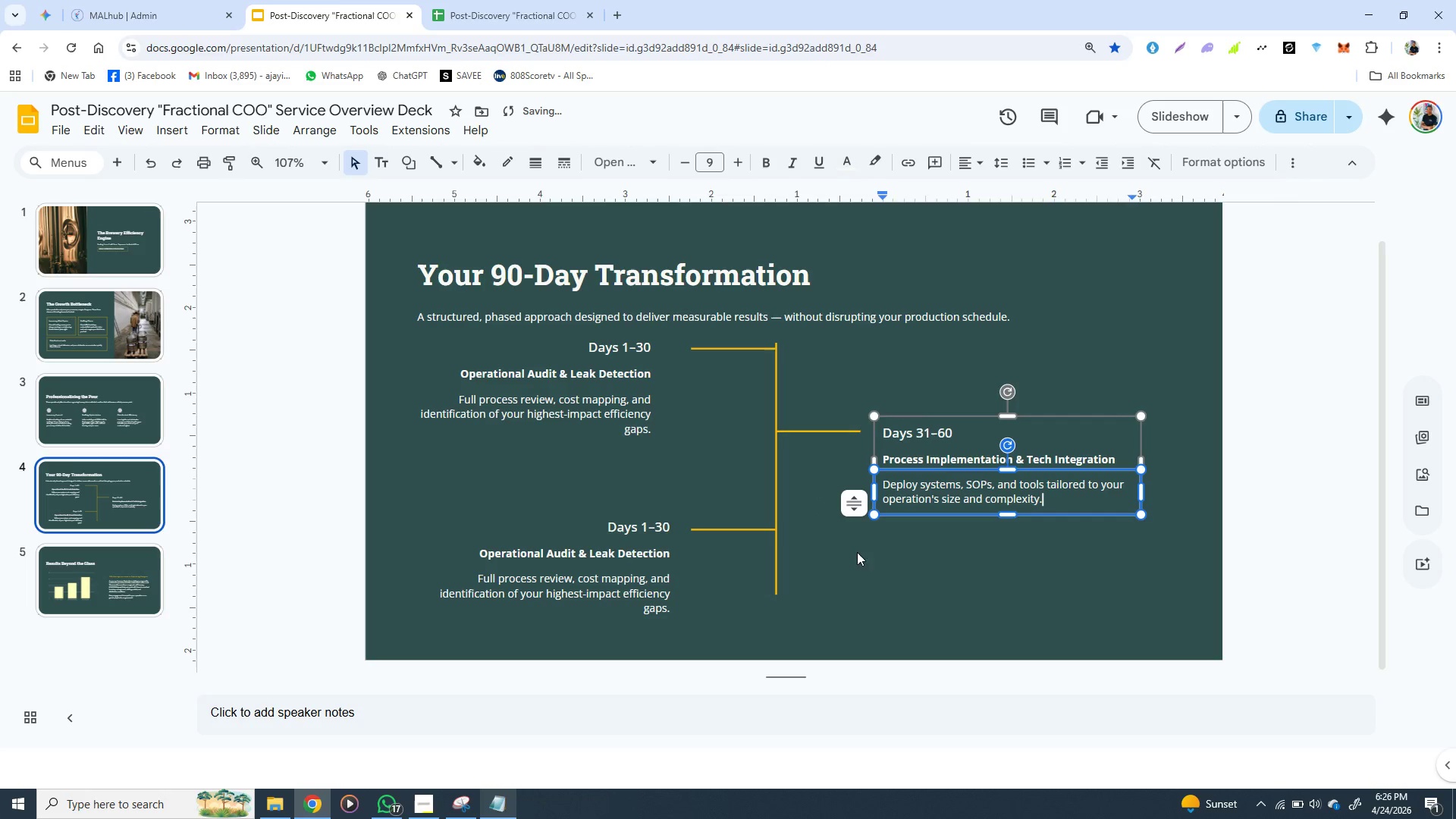 
left_click([849, 560])
 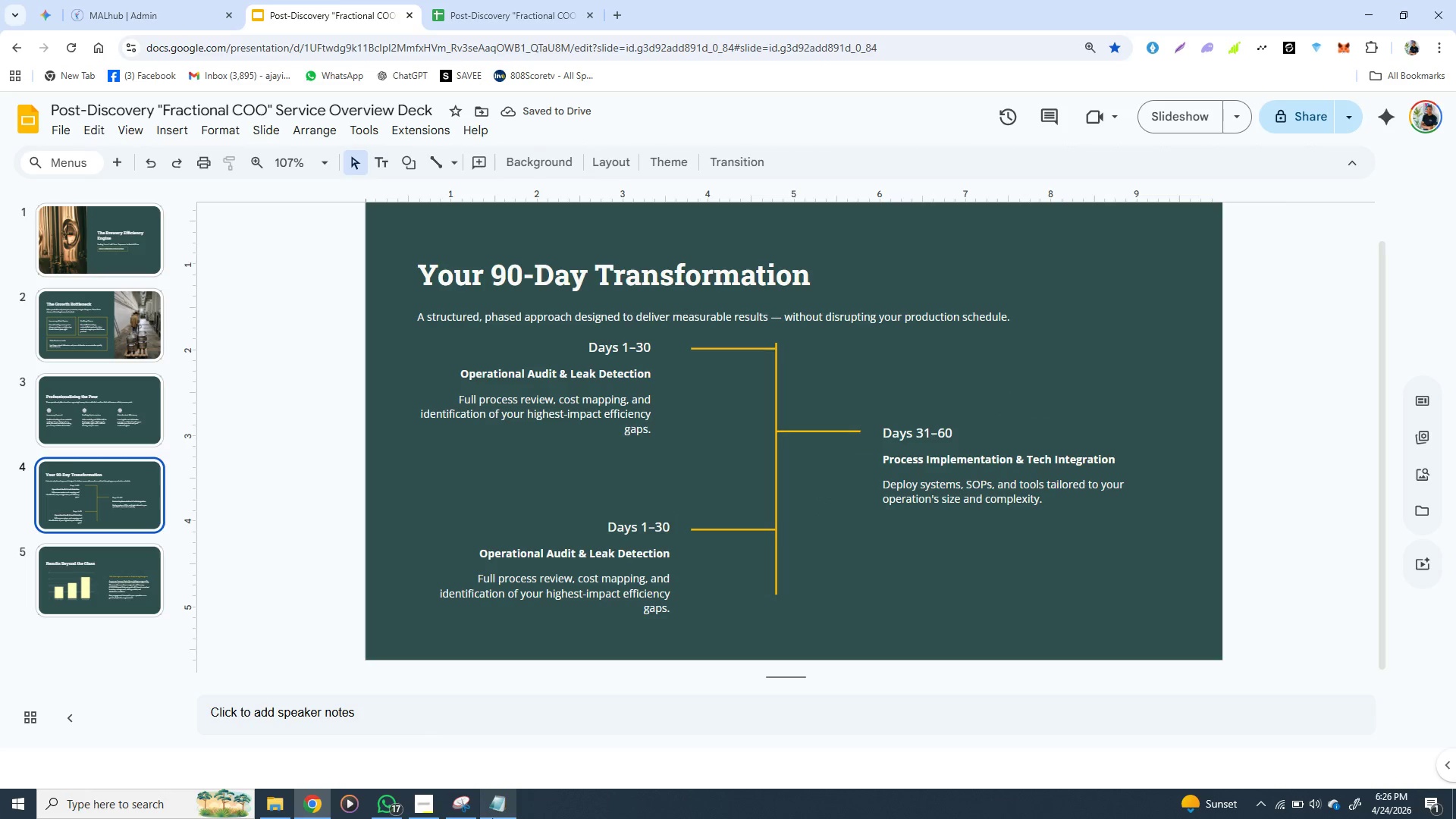 
left_click([494, 805])
 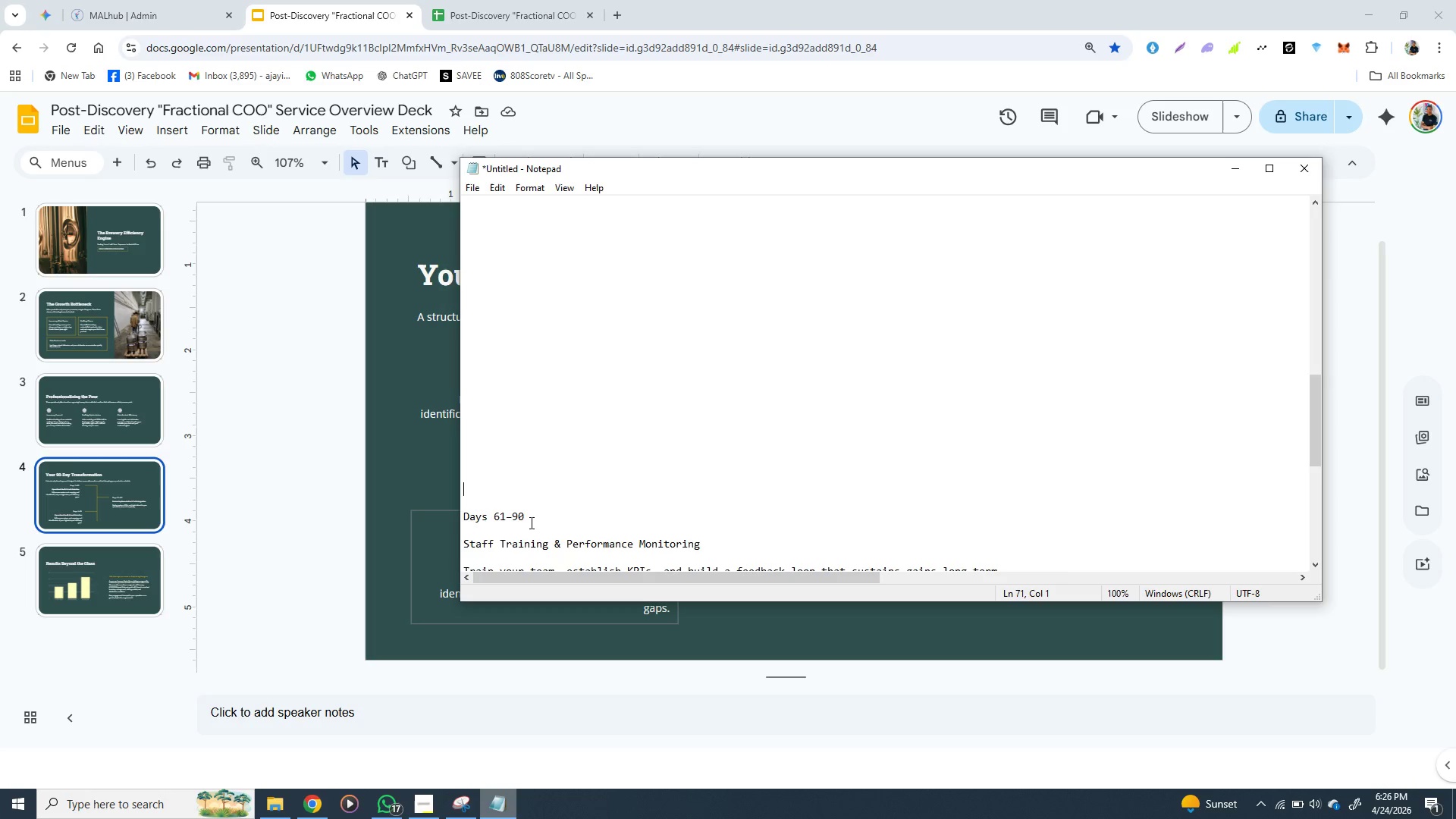 
left_click_drag(start_coordinate=[530, 522], to_coordinate=[462, 521])
 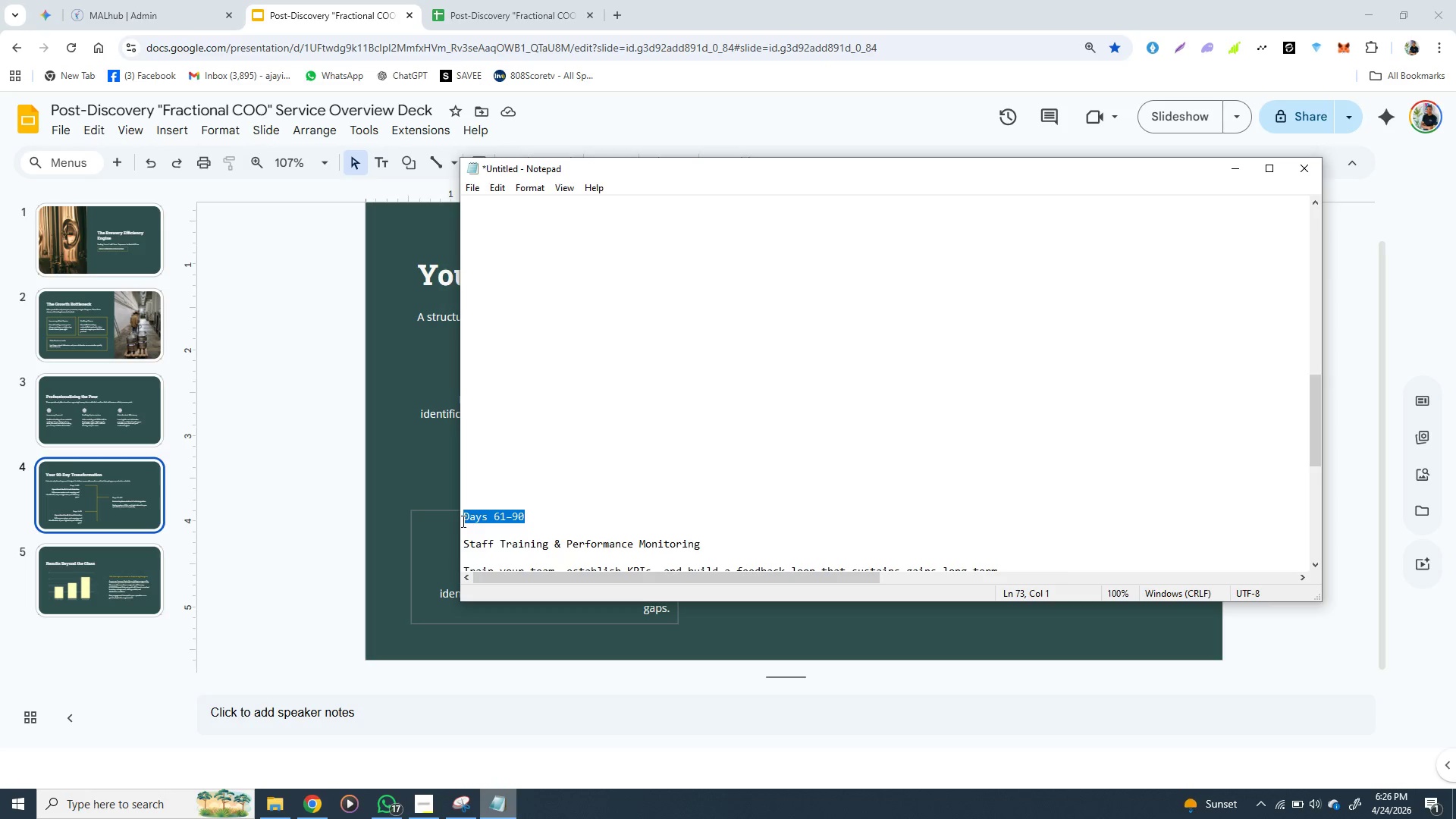 
key(Control+X)
 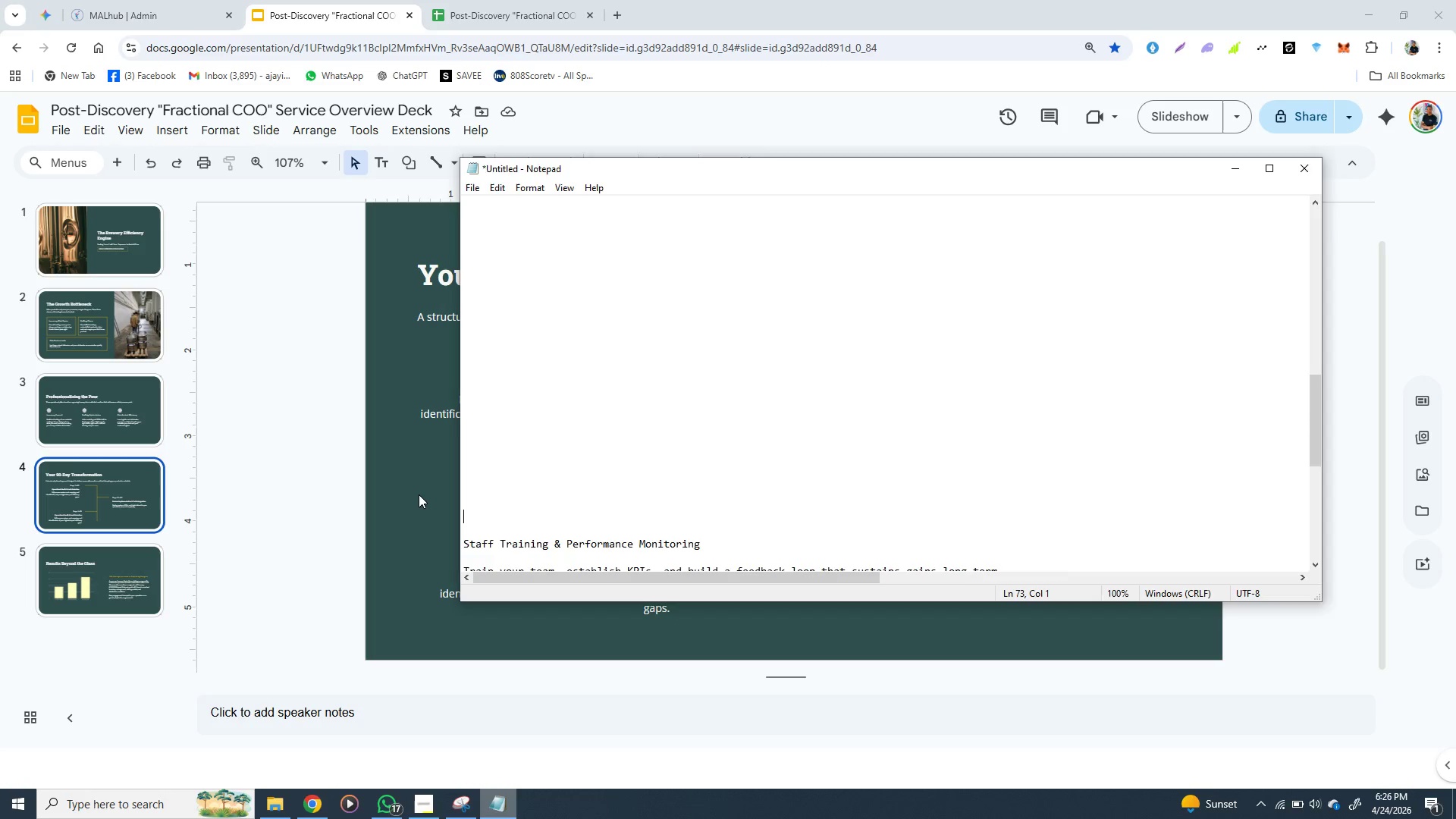 
left_click([419, 494])
 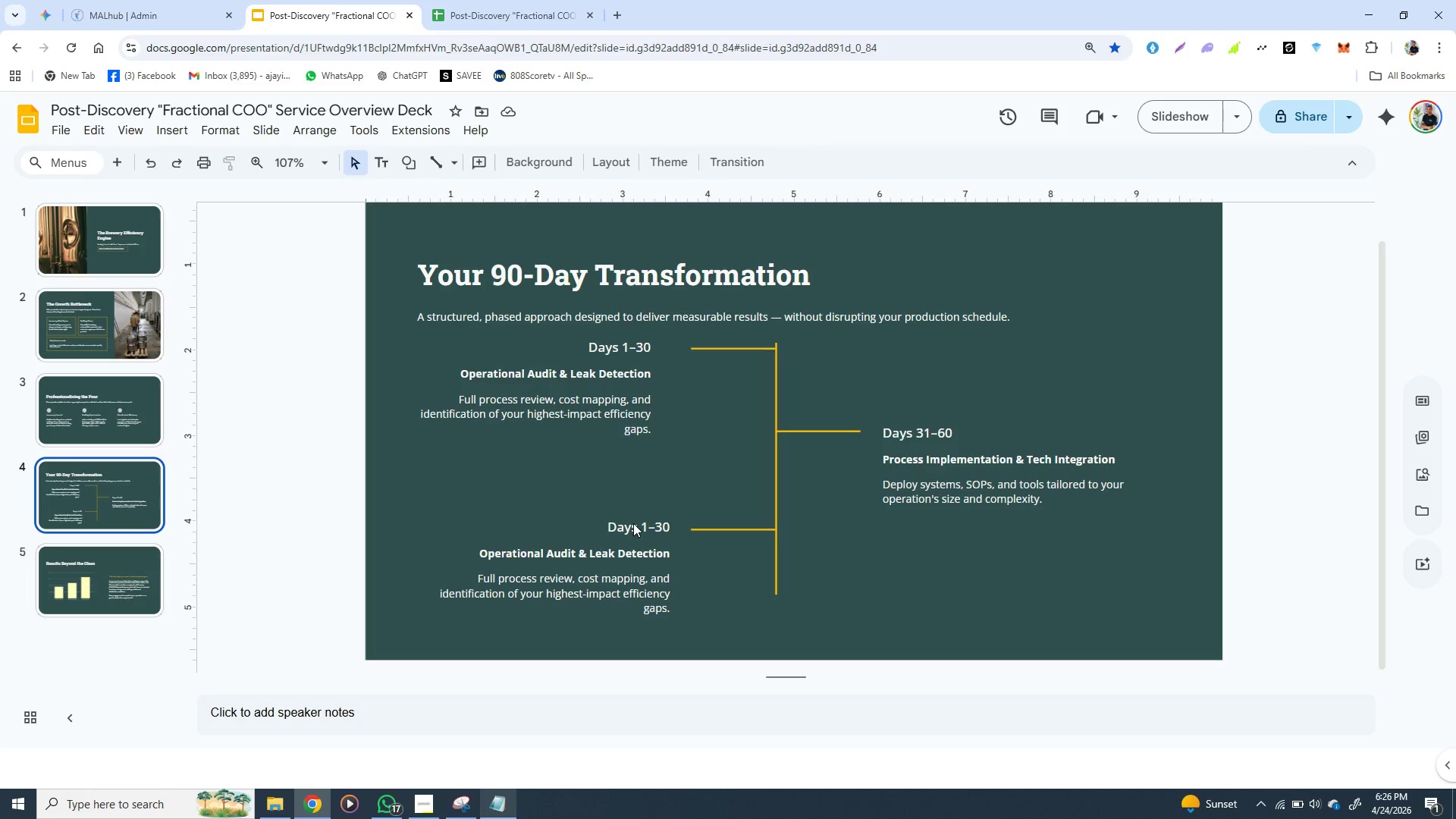 
double_click([633, 523])
 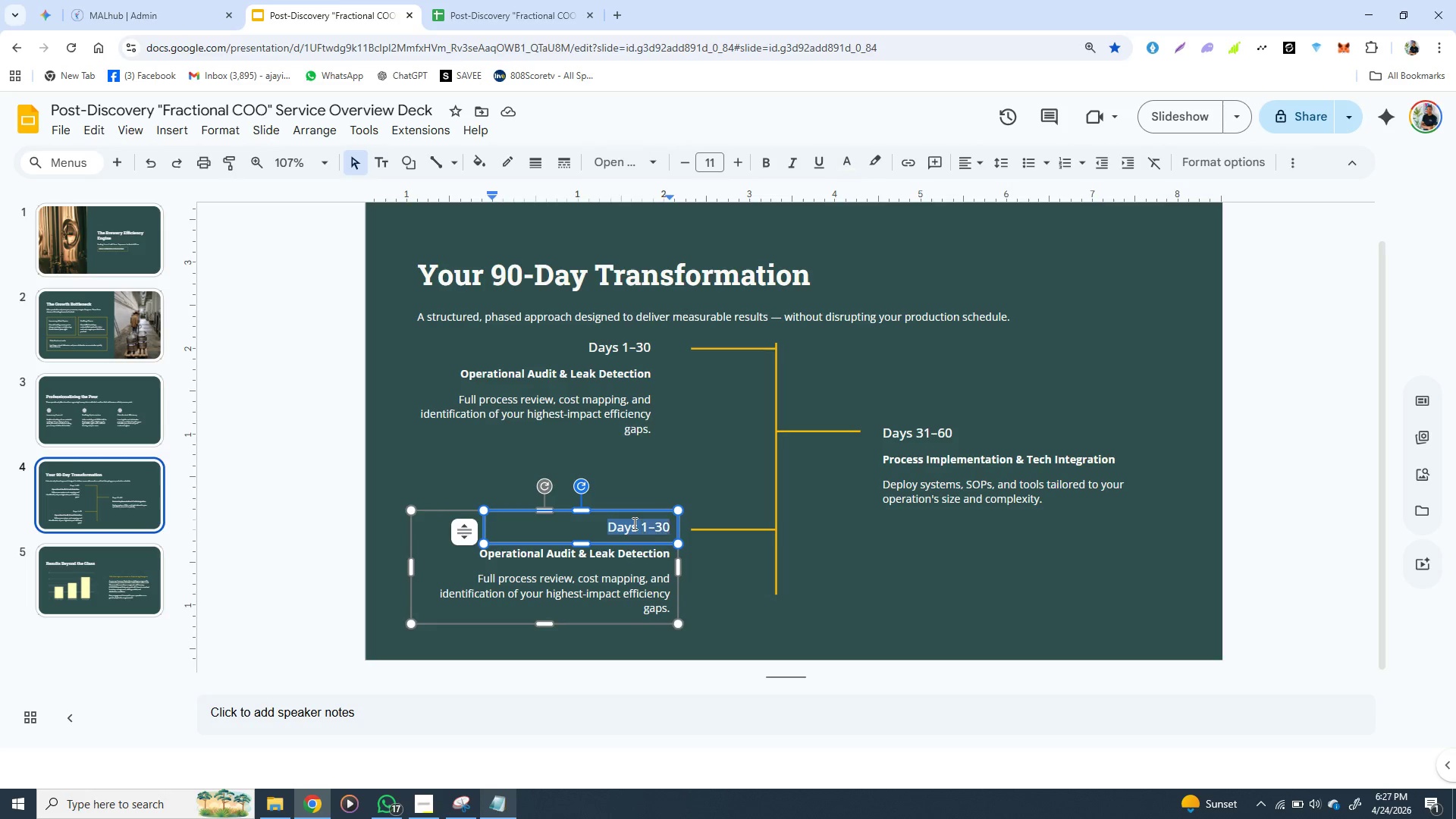 
triple_click([633, 523])
 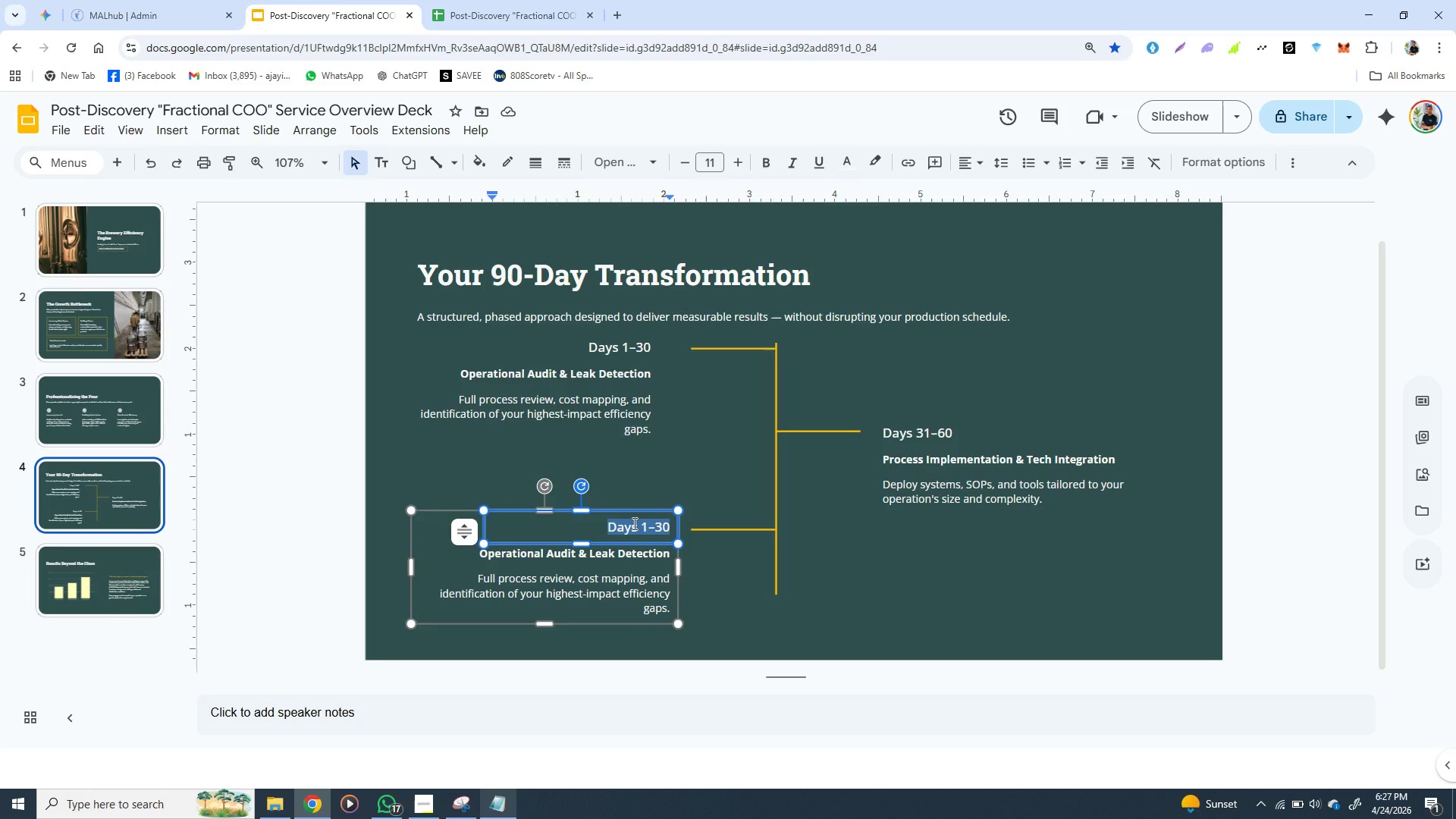 
key(Control+V)
 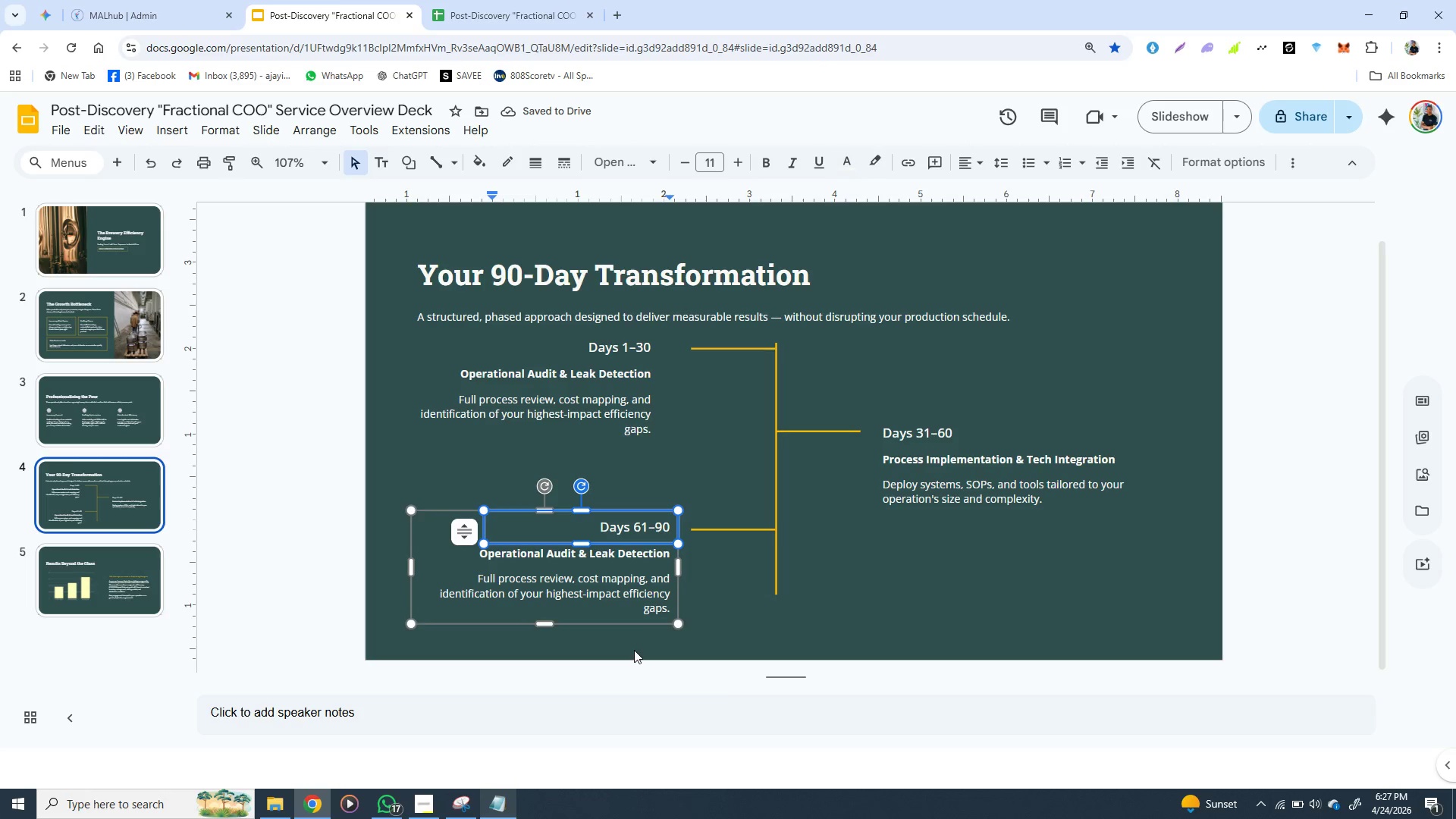 
wait(6.27)
 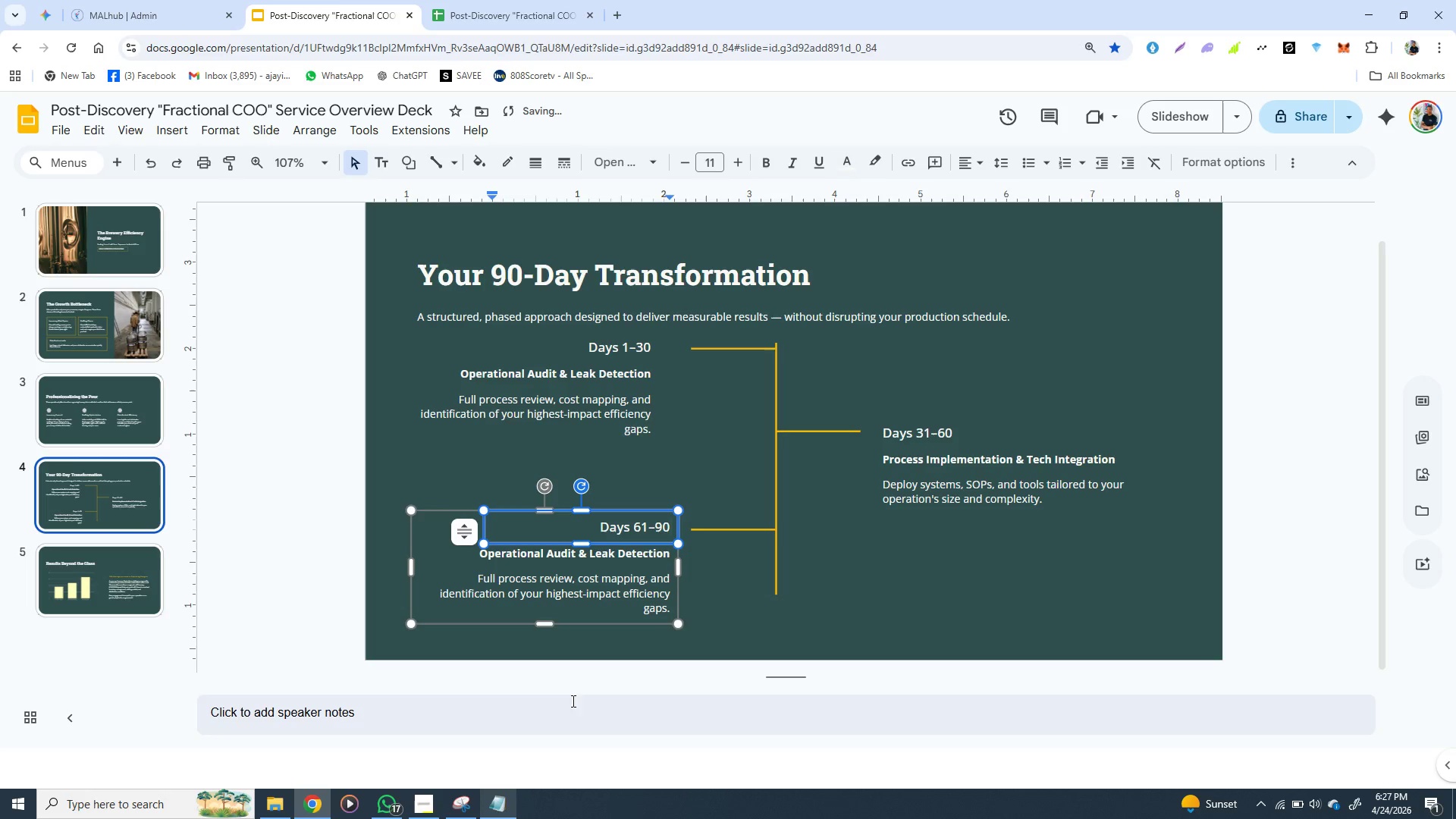 
left_click([497, 804])
 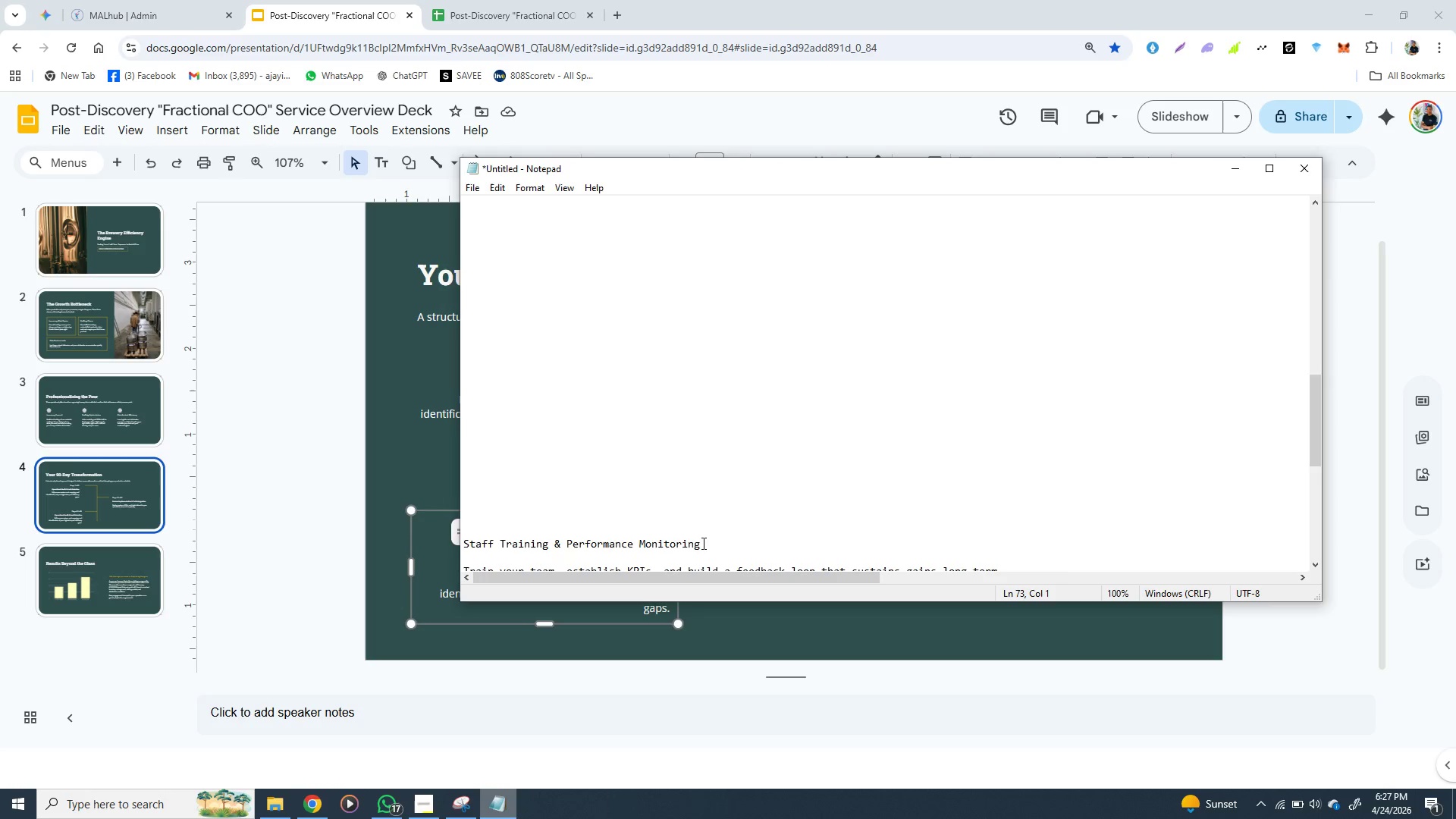 
left_click_drag(start_coordinate=[702, 543], to_coordinate=[463, 544])
 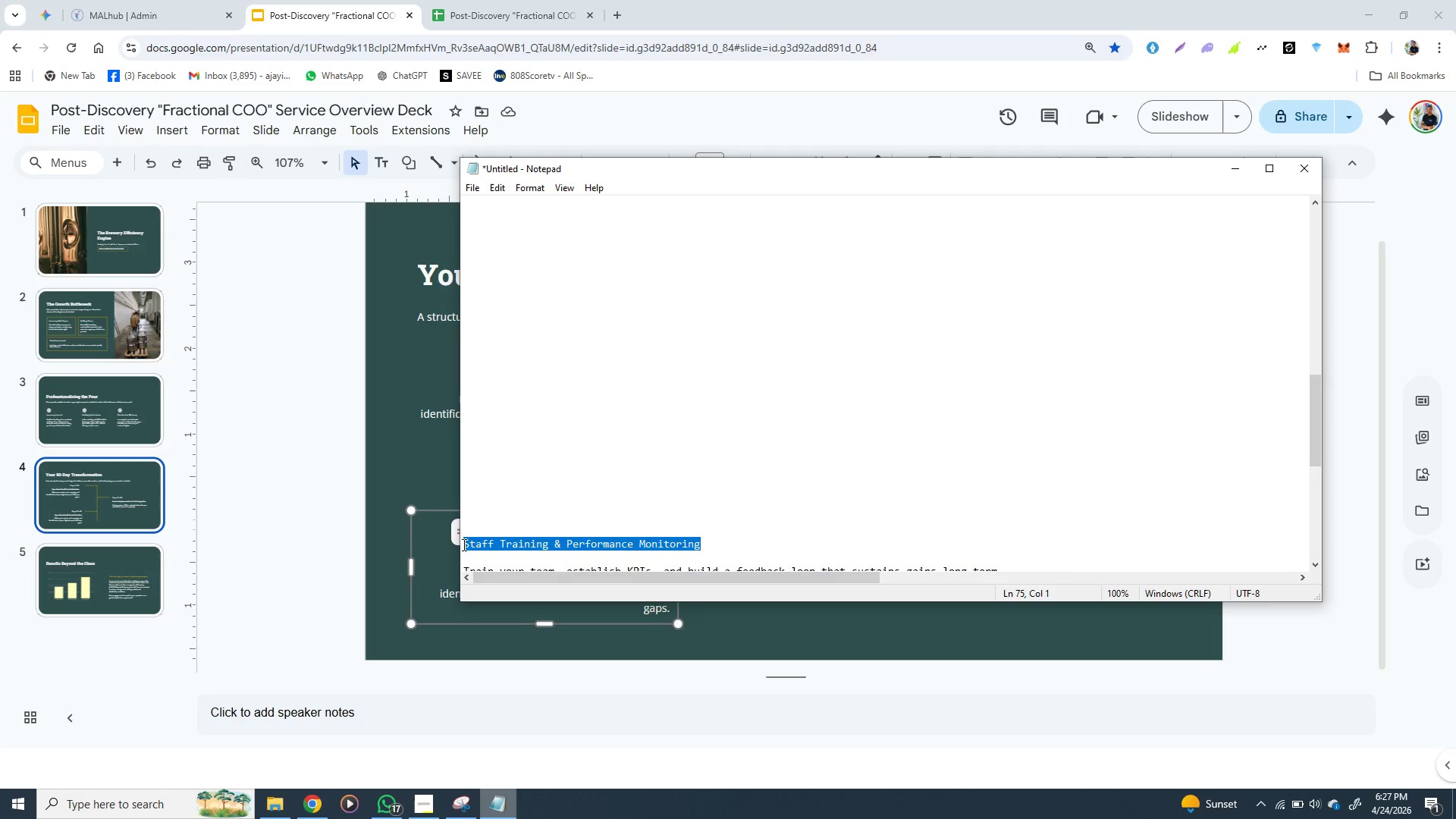 
key(Control+X)
 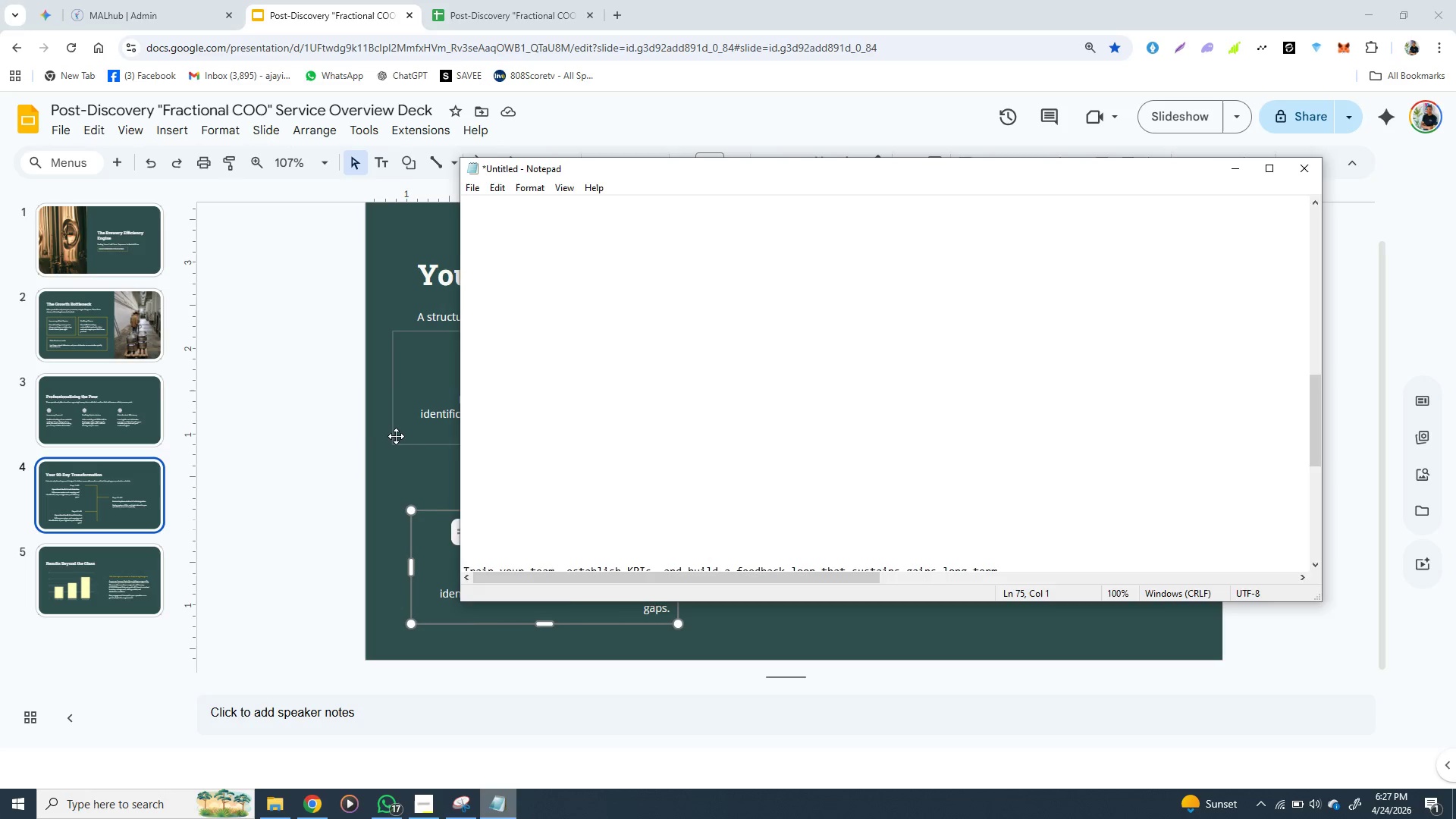 
left_click([396, 436])
 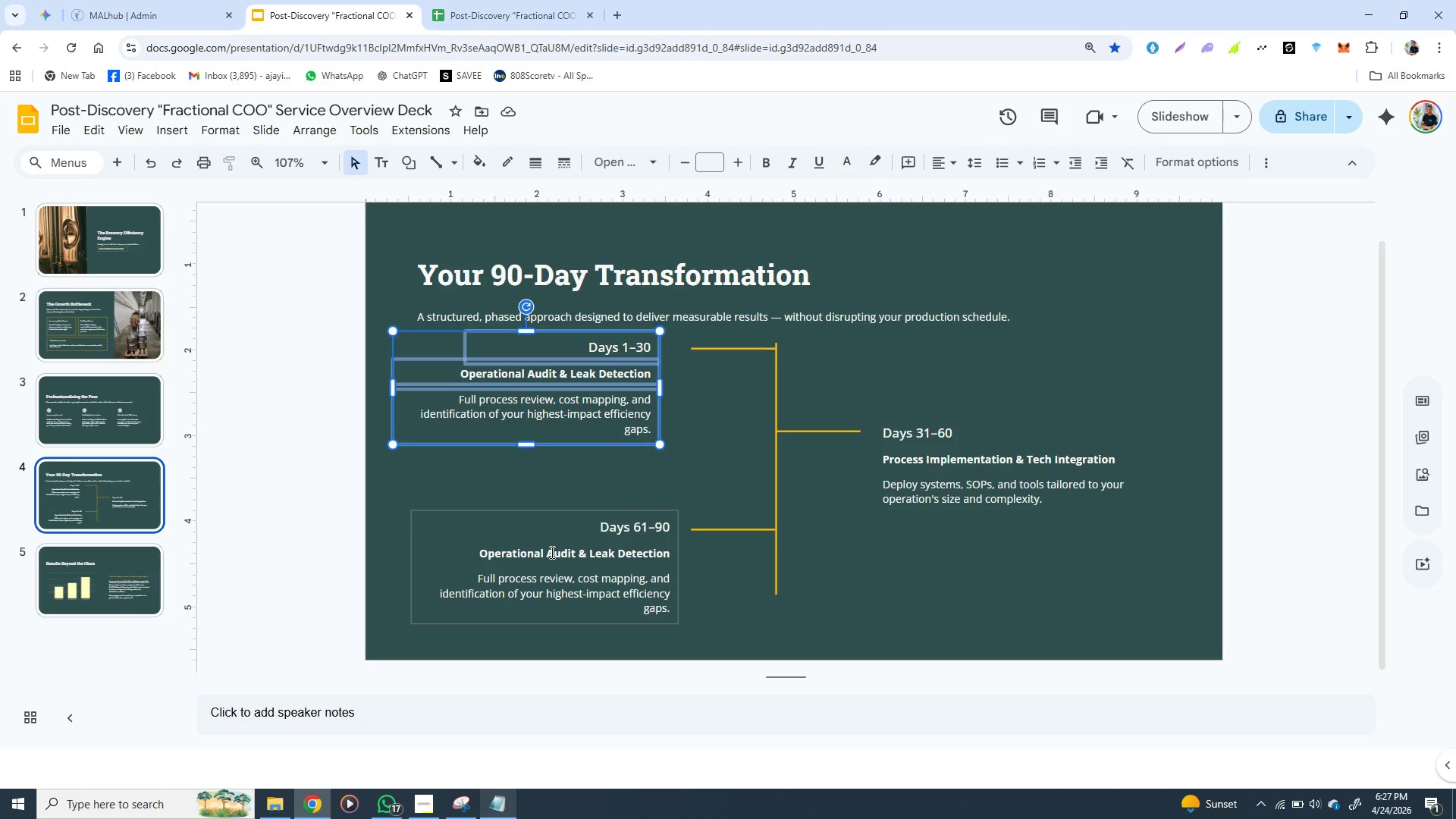 
double_click([551, 552])
 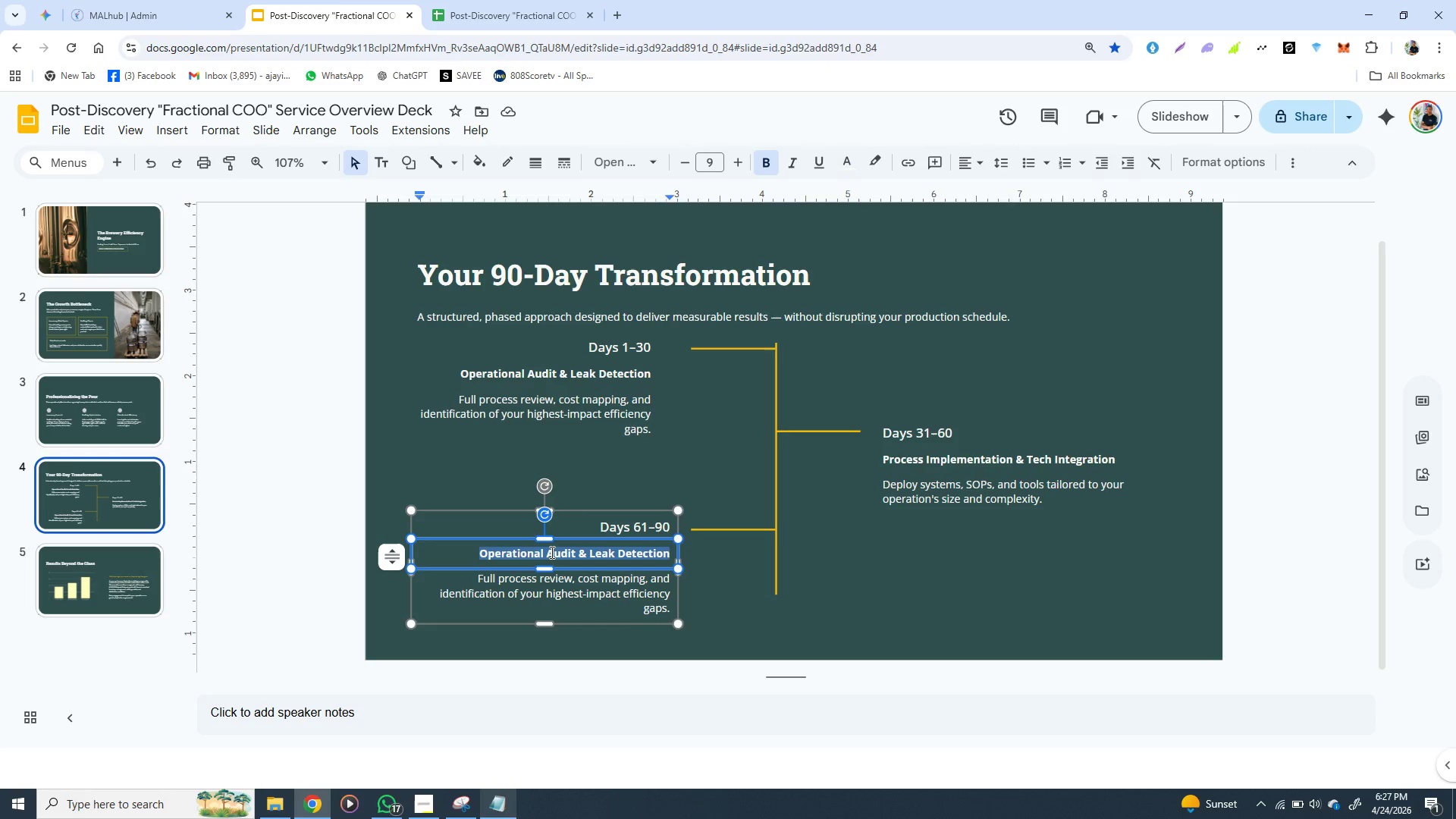 
triple_click([551, 552])
 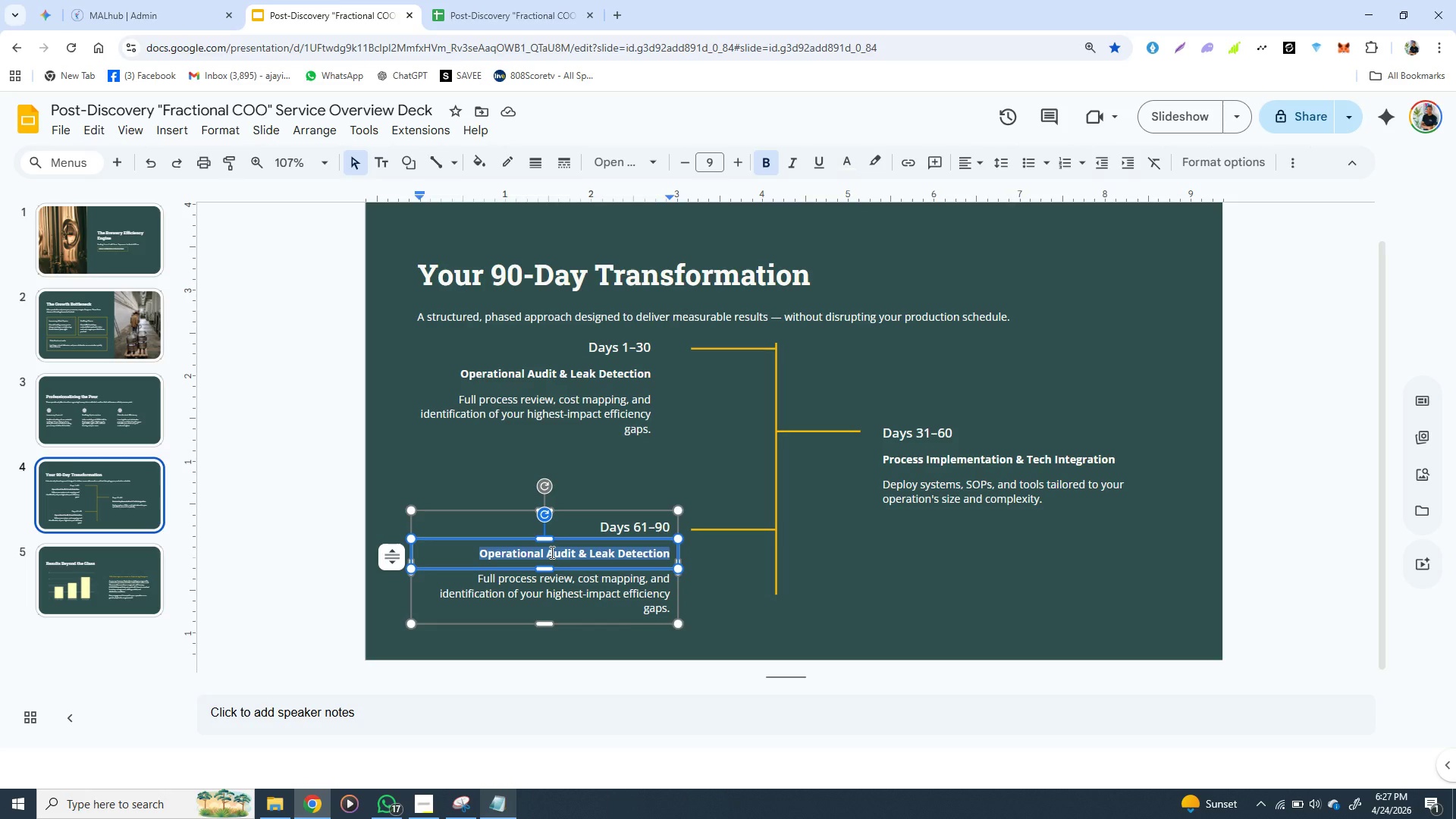 
key(Control+V)
 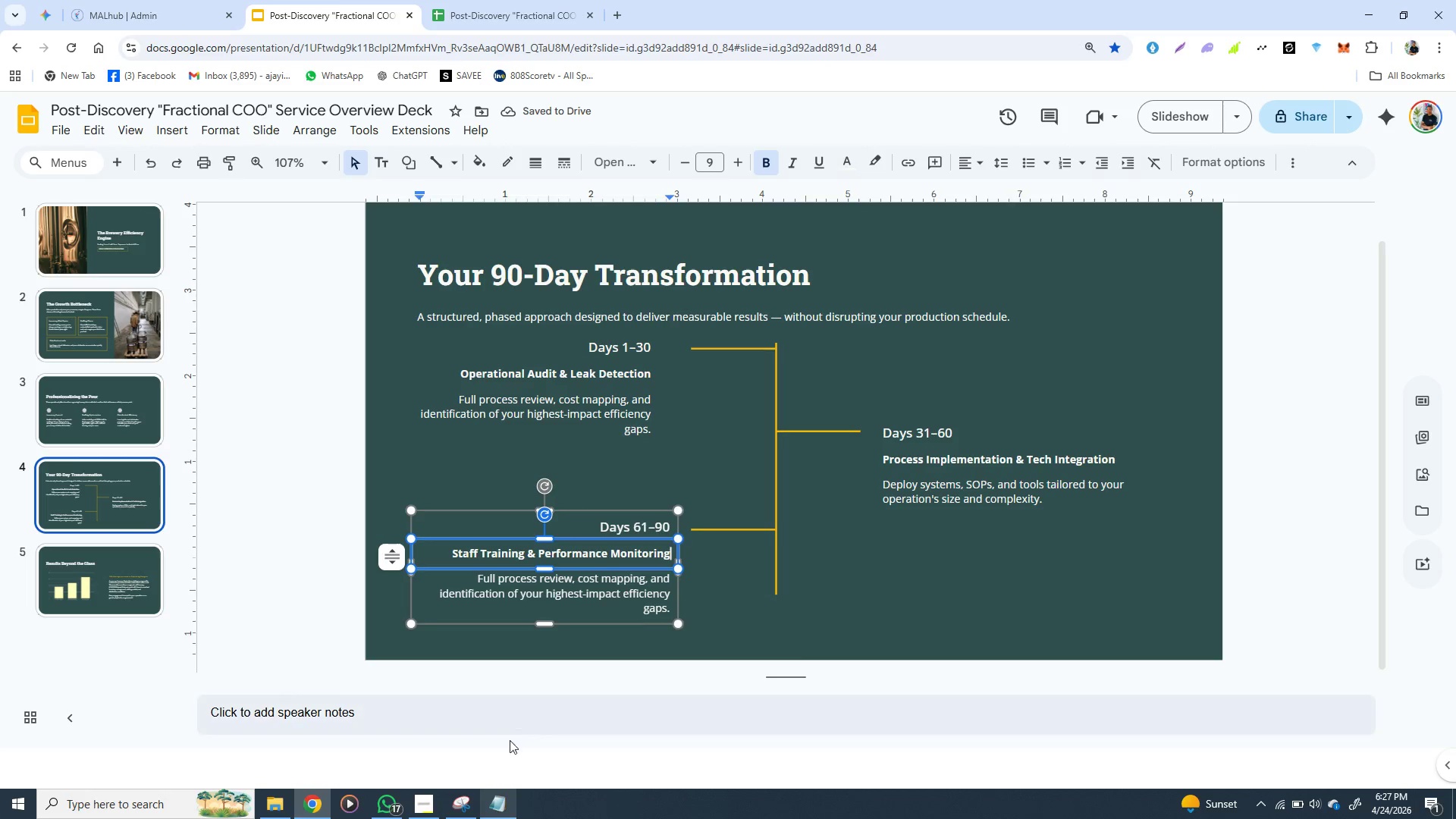 
left_click([494, 799])
 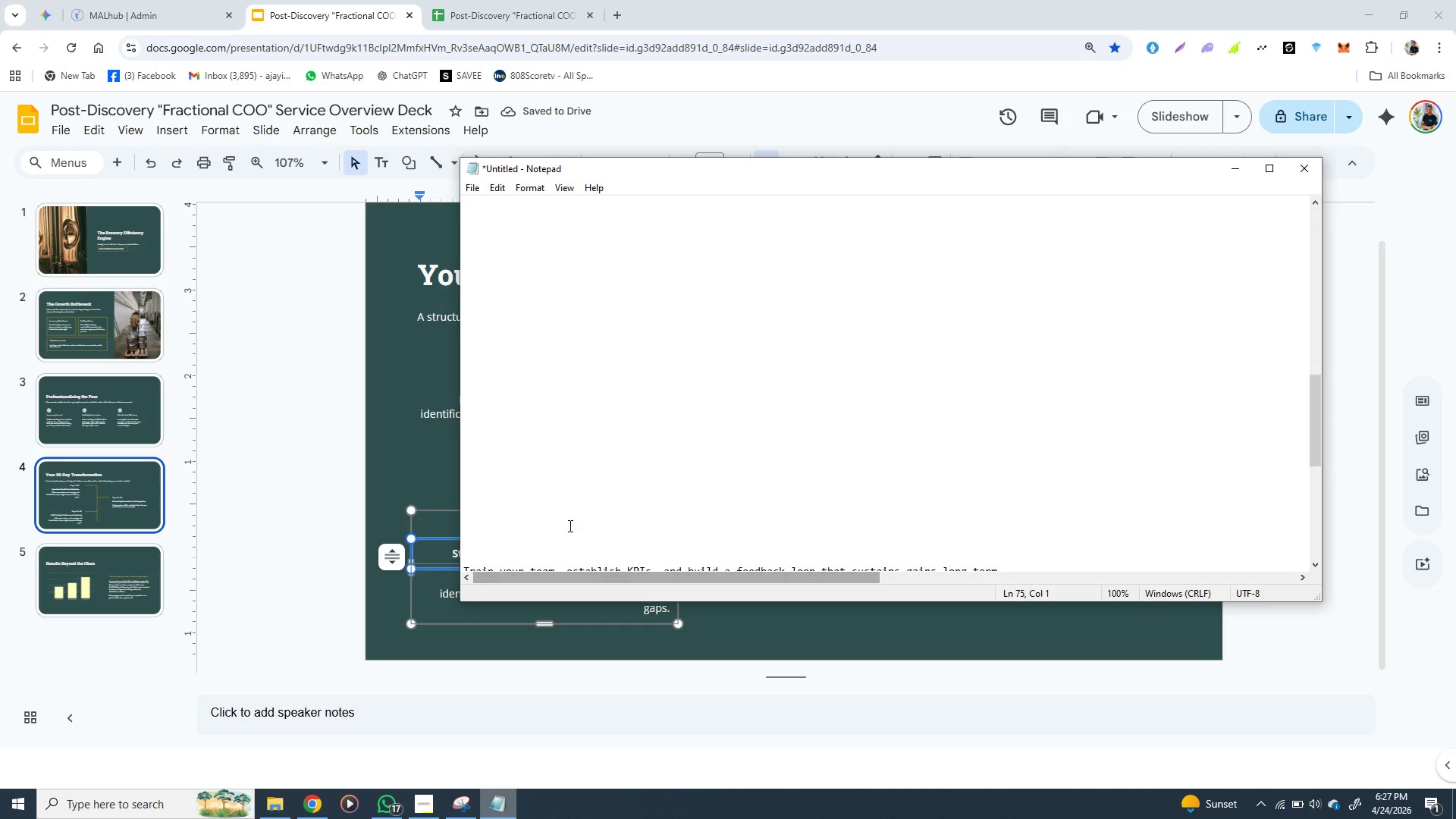 
scroll: coordinate [569, 526], scroll_direction: down, amount: 2.0
 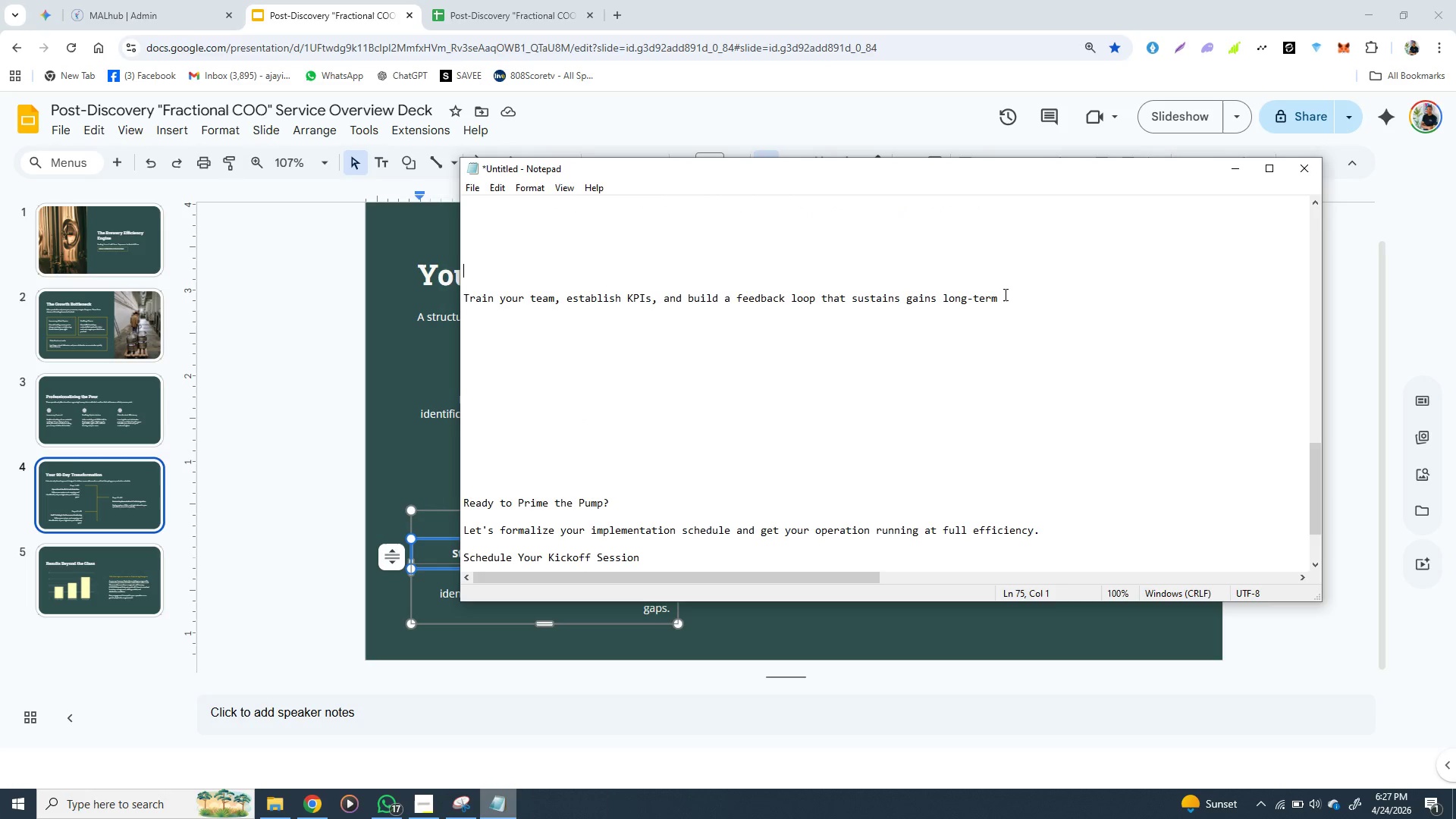 
left_click_drag(start_coordinate=[1004, 294], to_coordinate=[466, 298])
 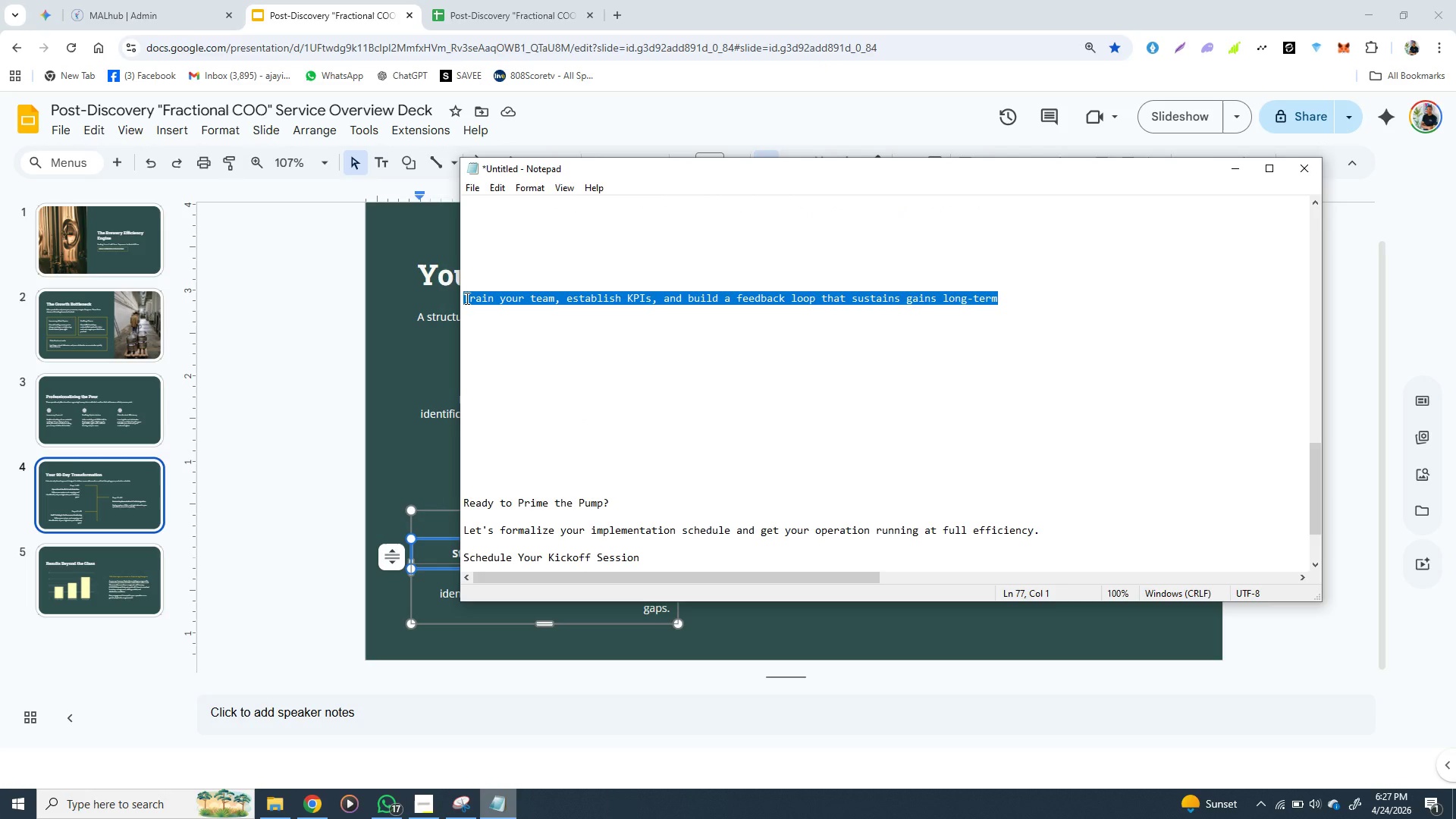 
key(Control+X)
 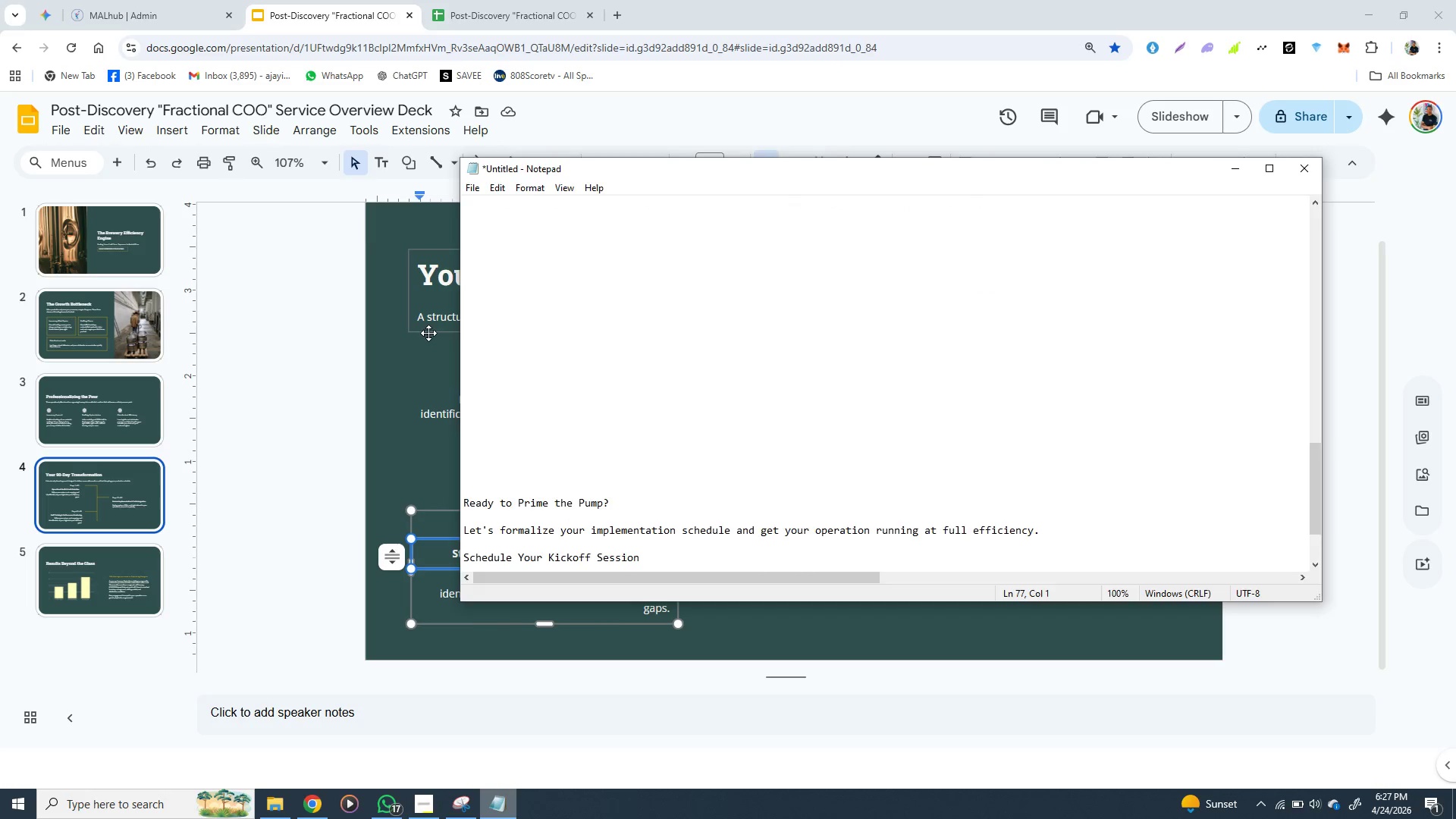 
left_click([428, 333])
 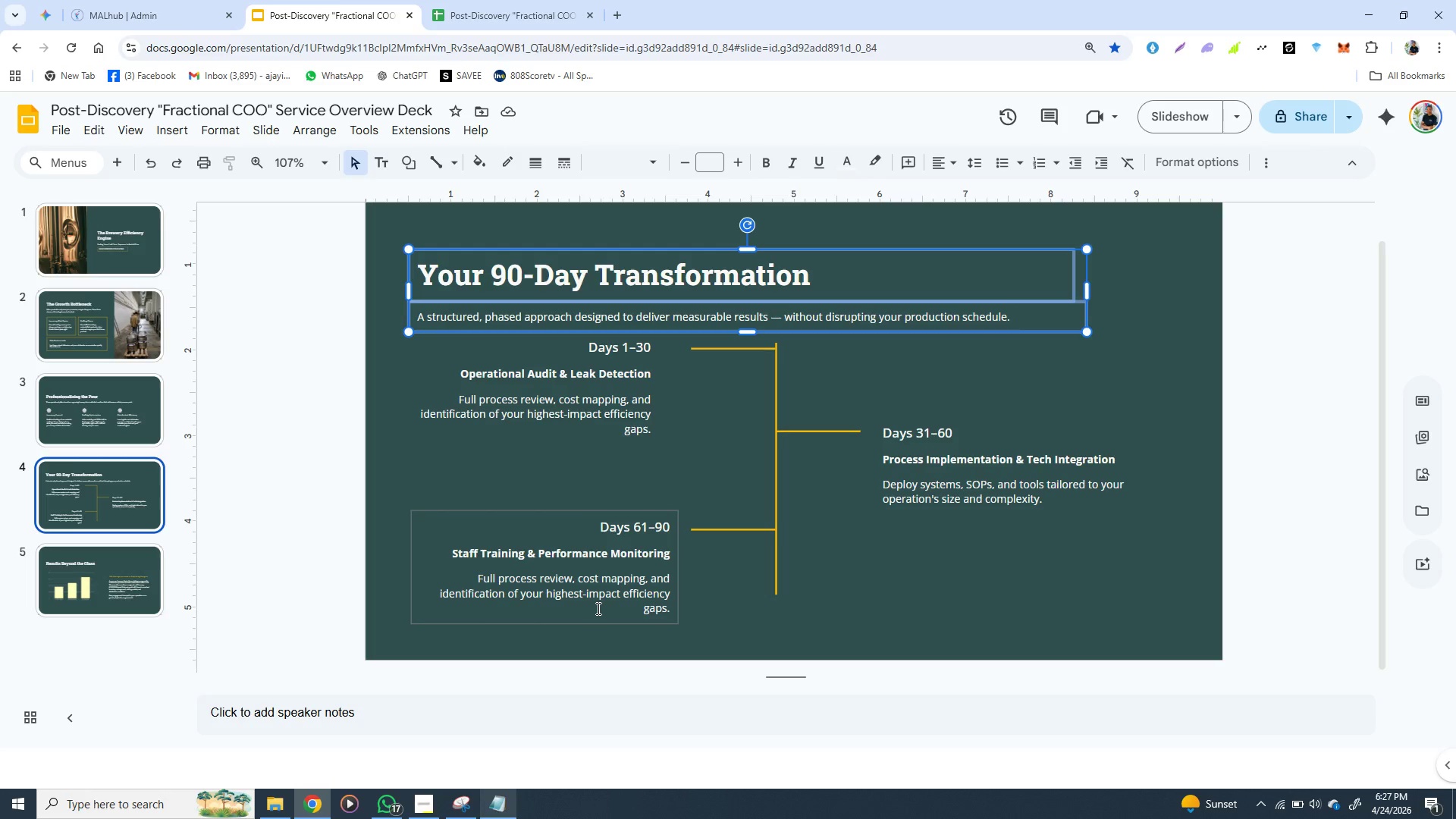 
double_click([602, 597])
 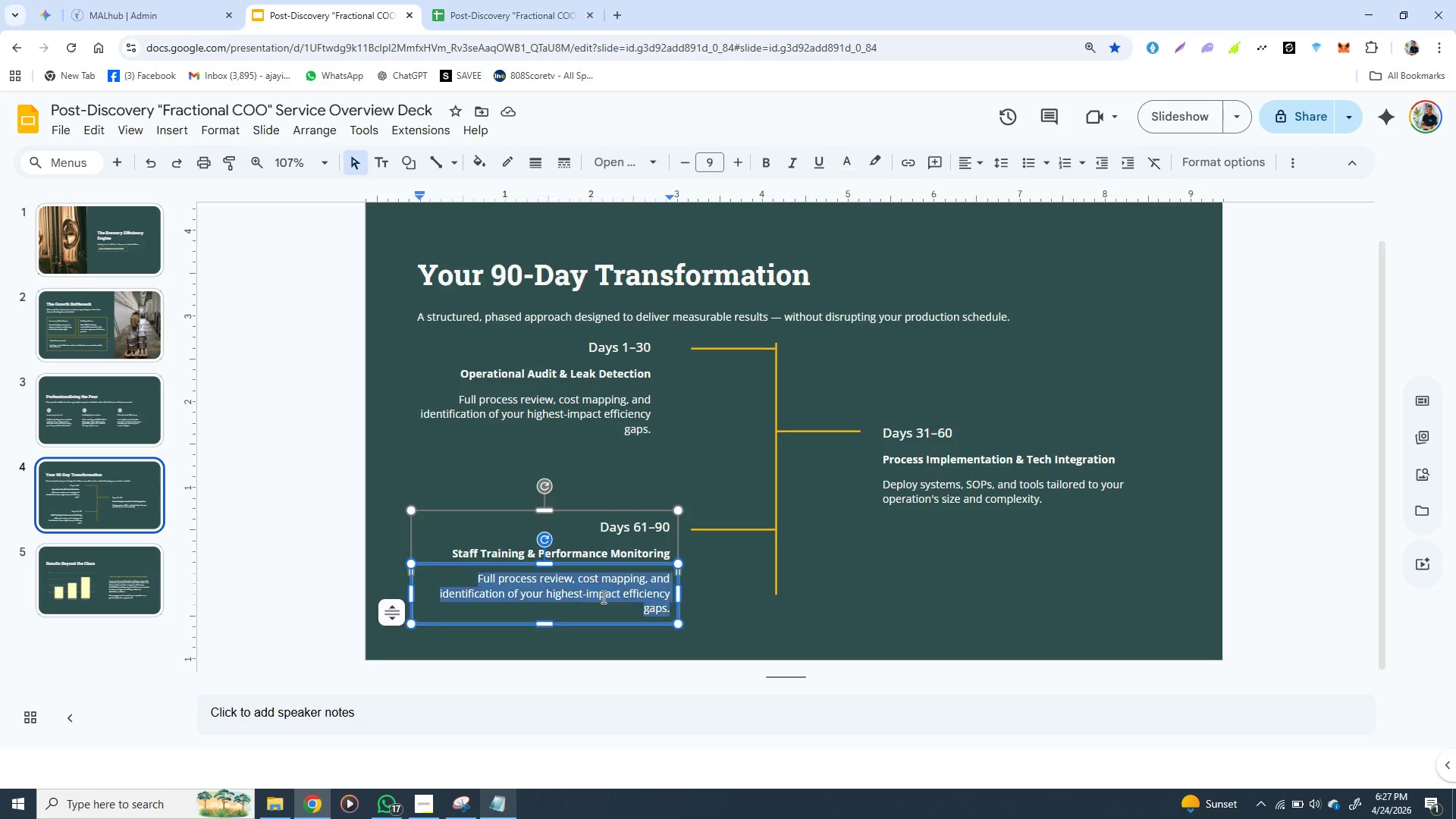 
triple_click([602, 597])
 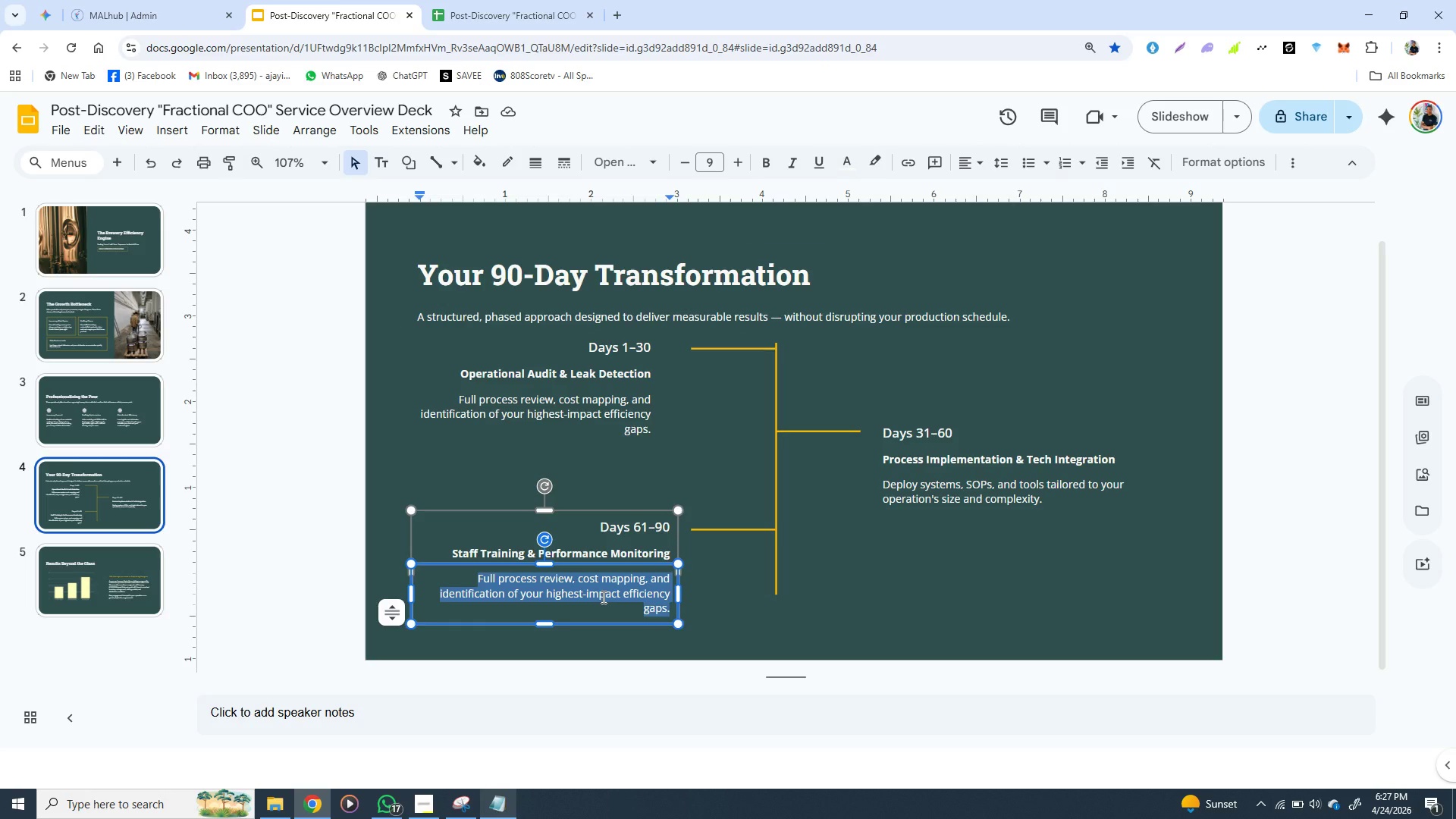 
key(Control+V)
 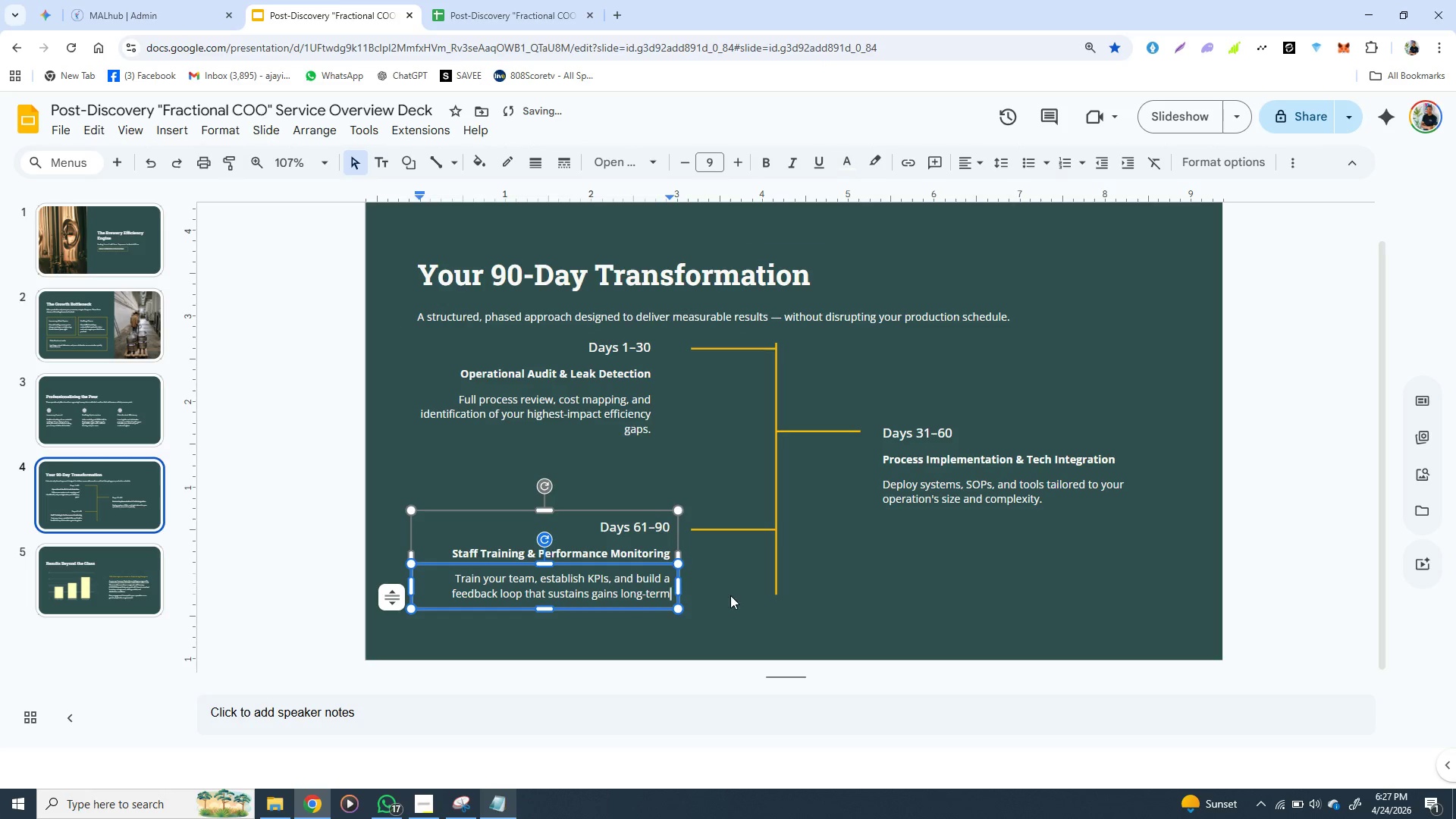 
left_click([736, 595])
 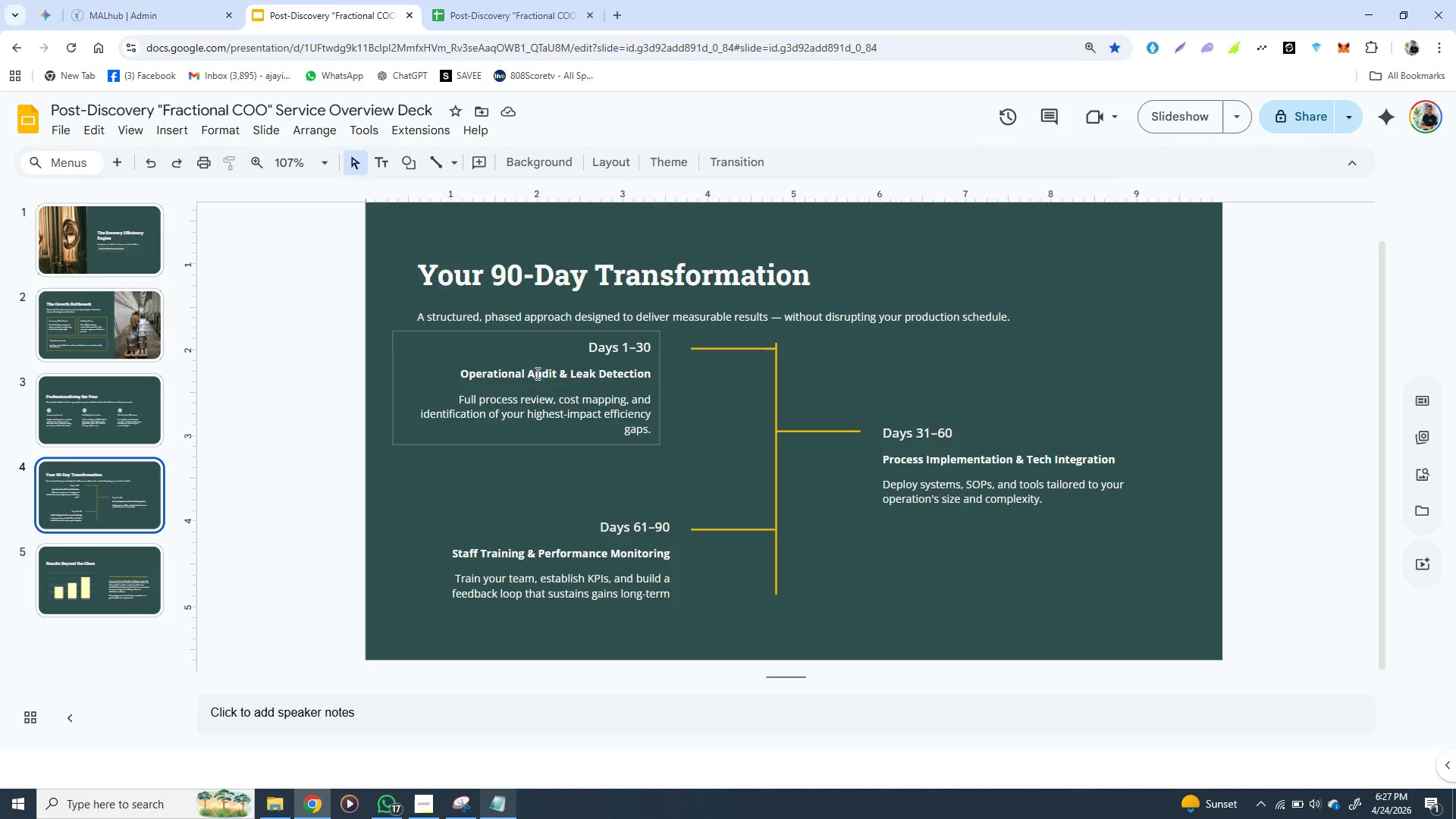 
wait(5.02)
 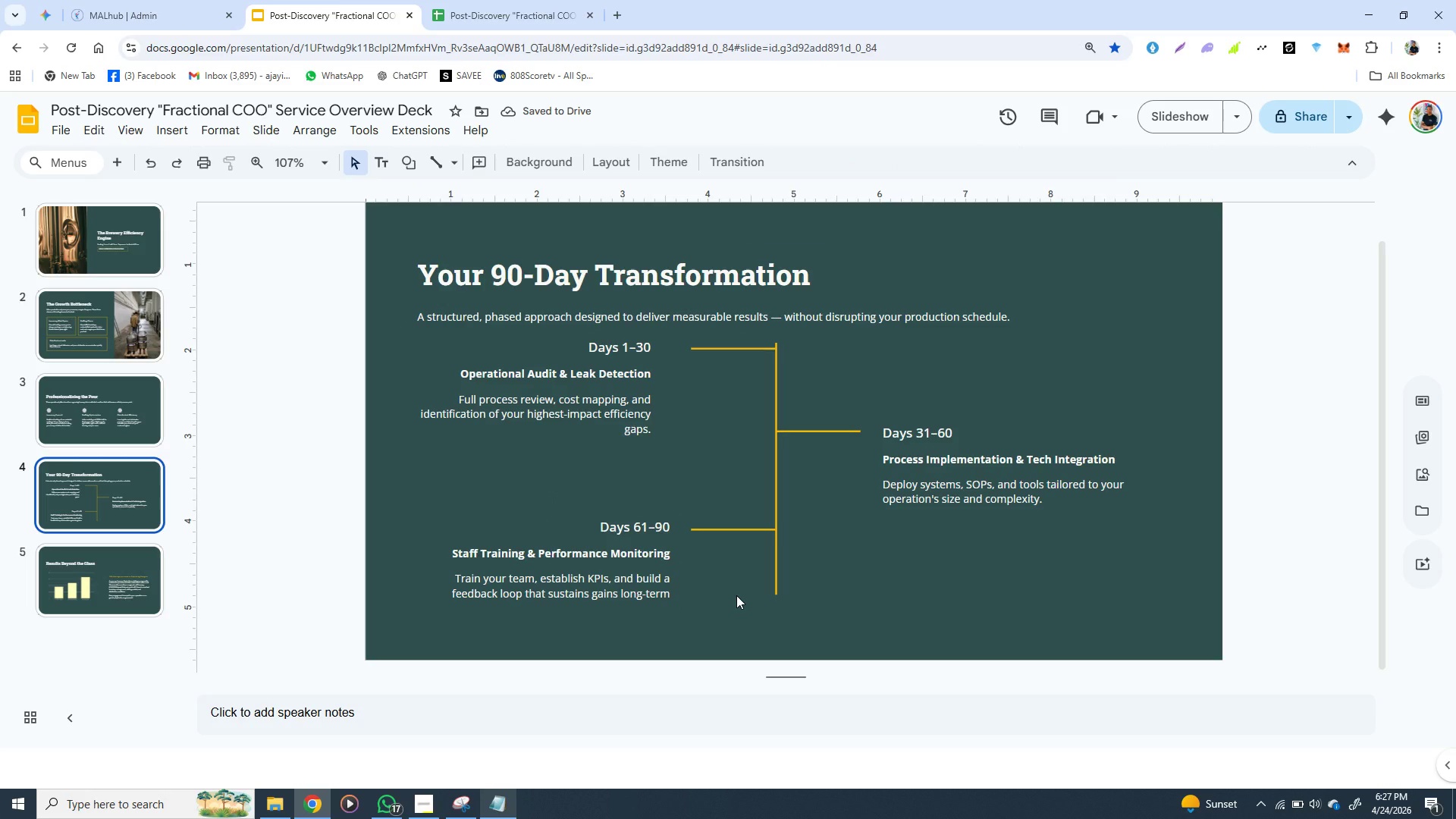 
left_click([559, 375])
 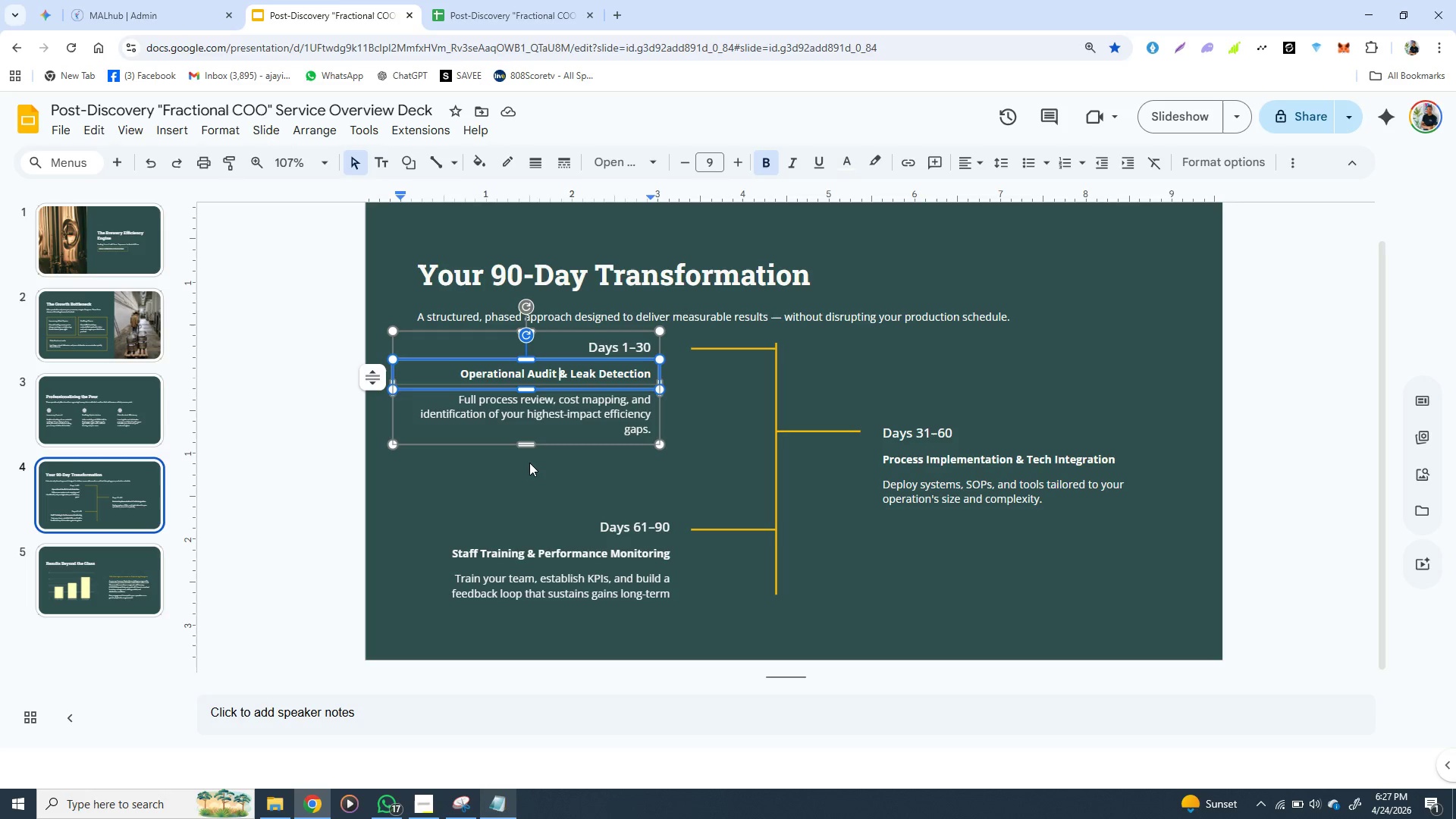 
left_click([520, 457])
 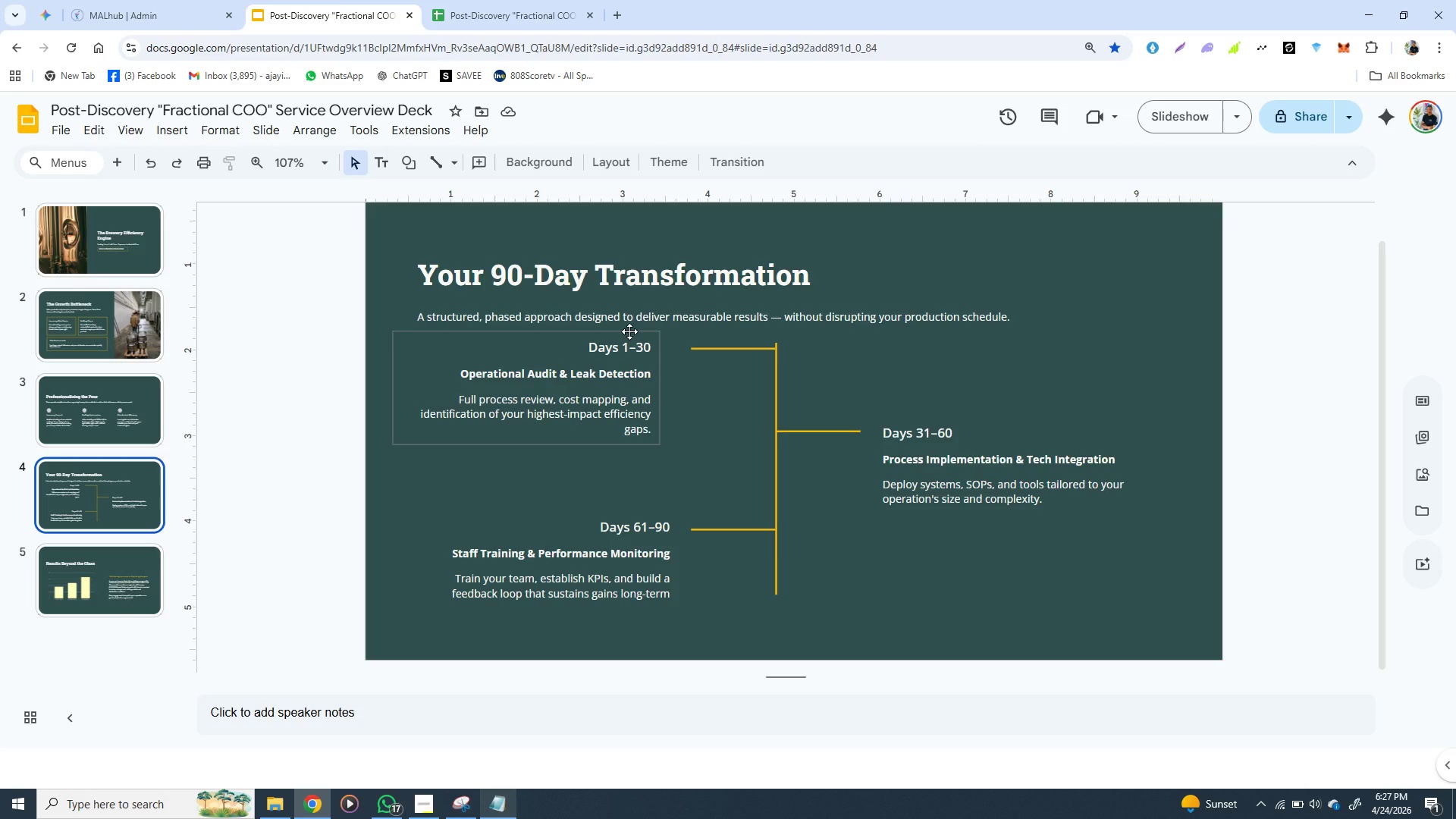 
left_click([629, 331])
 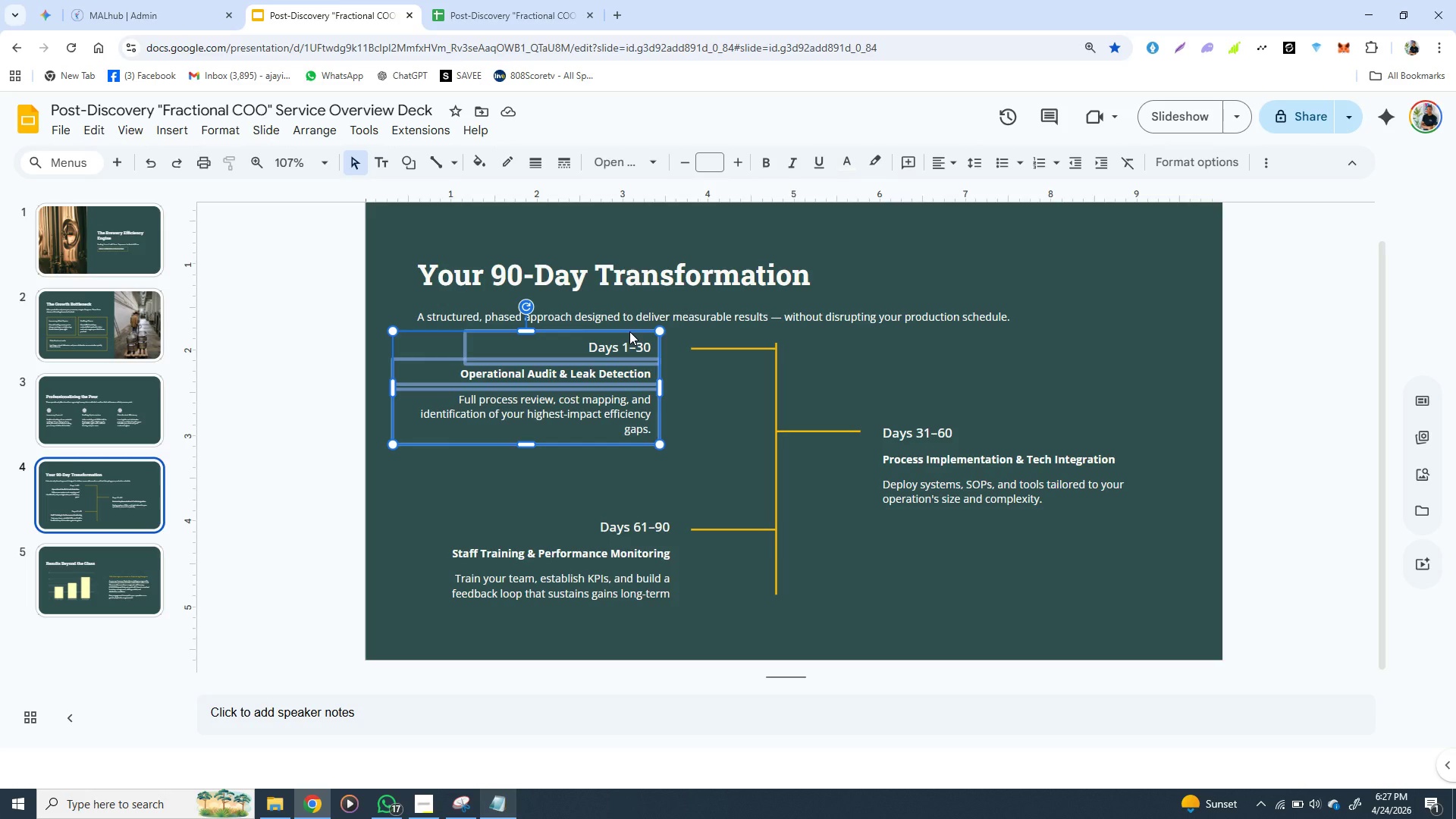 
hold_key(key=ShiftLeft, duration=1.53)
 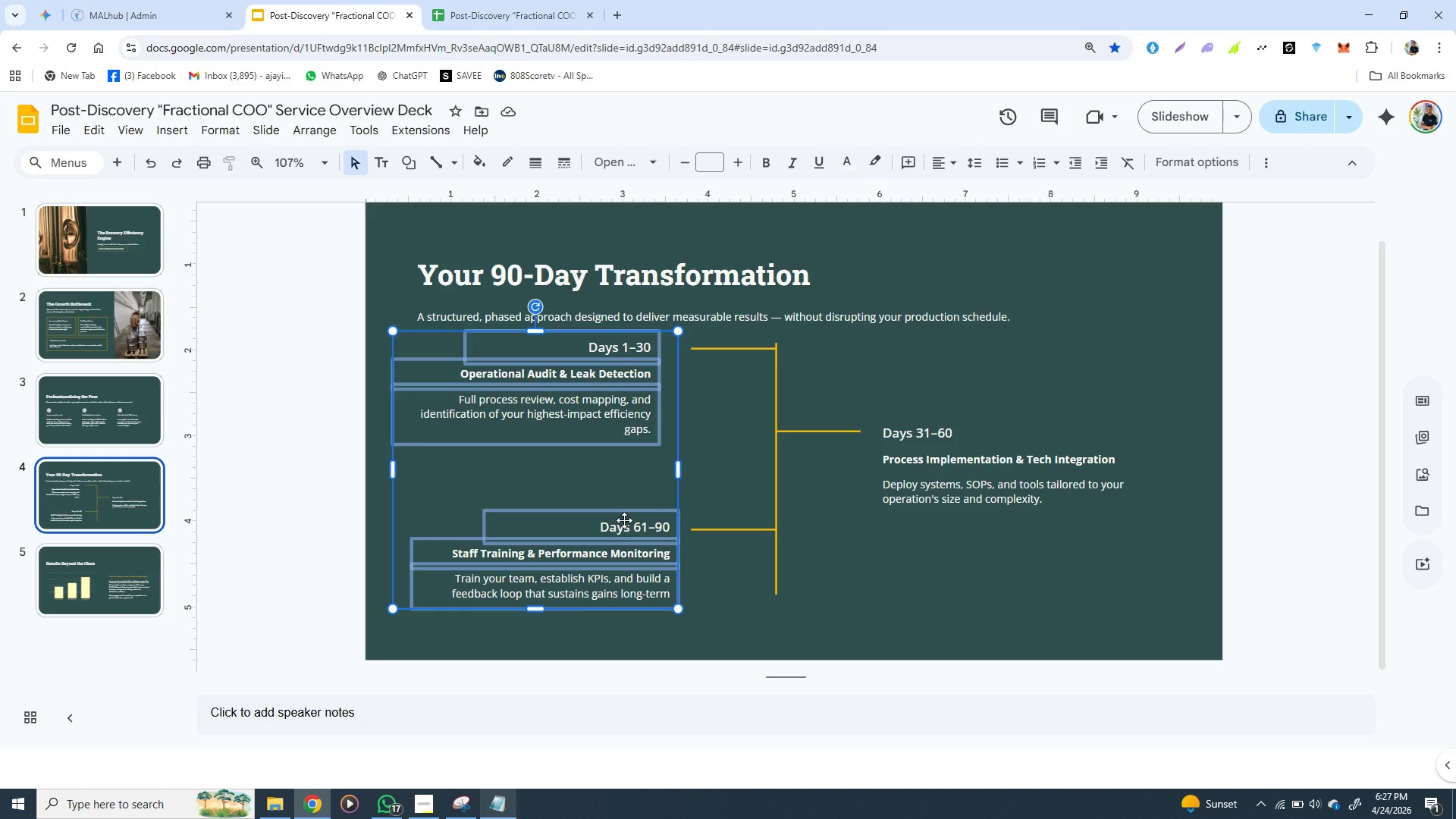 
hold_key(key=ShiftLeft, duration=1.5)
left_click([624, 520])
 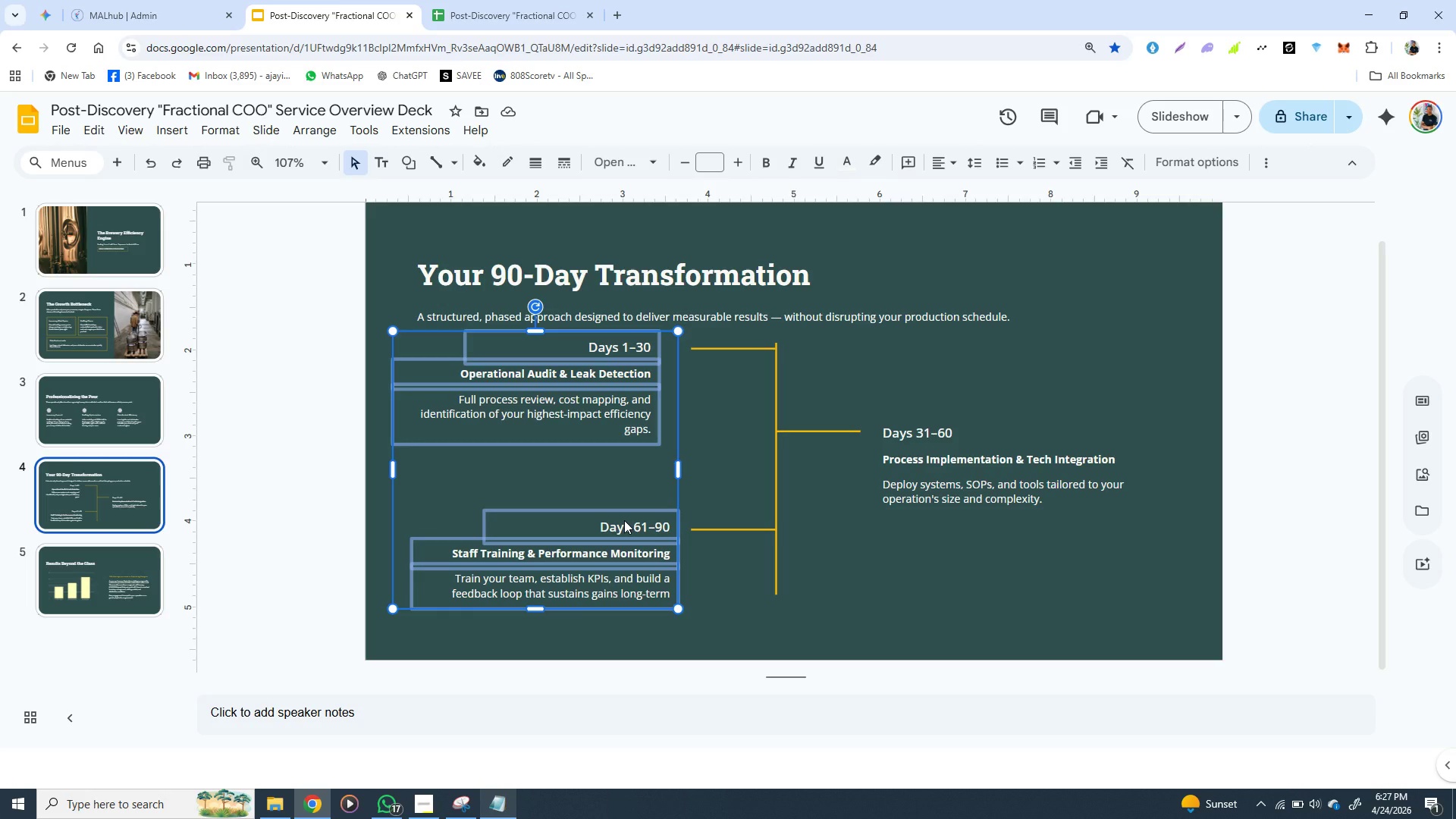 
hold_key(key=ShiftLeft, duration=1.5)
 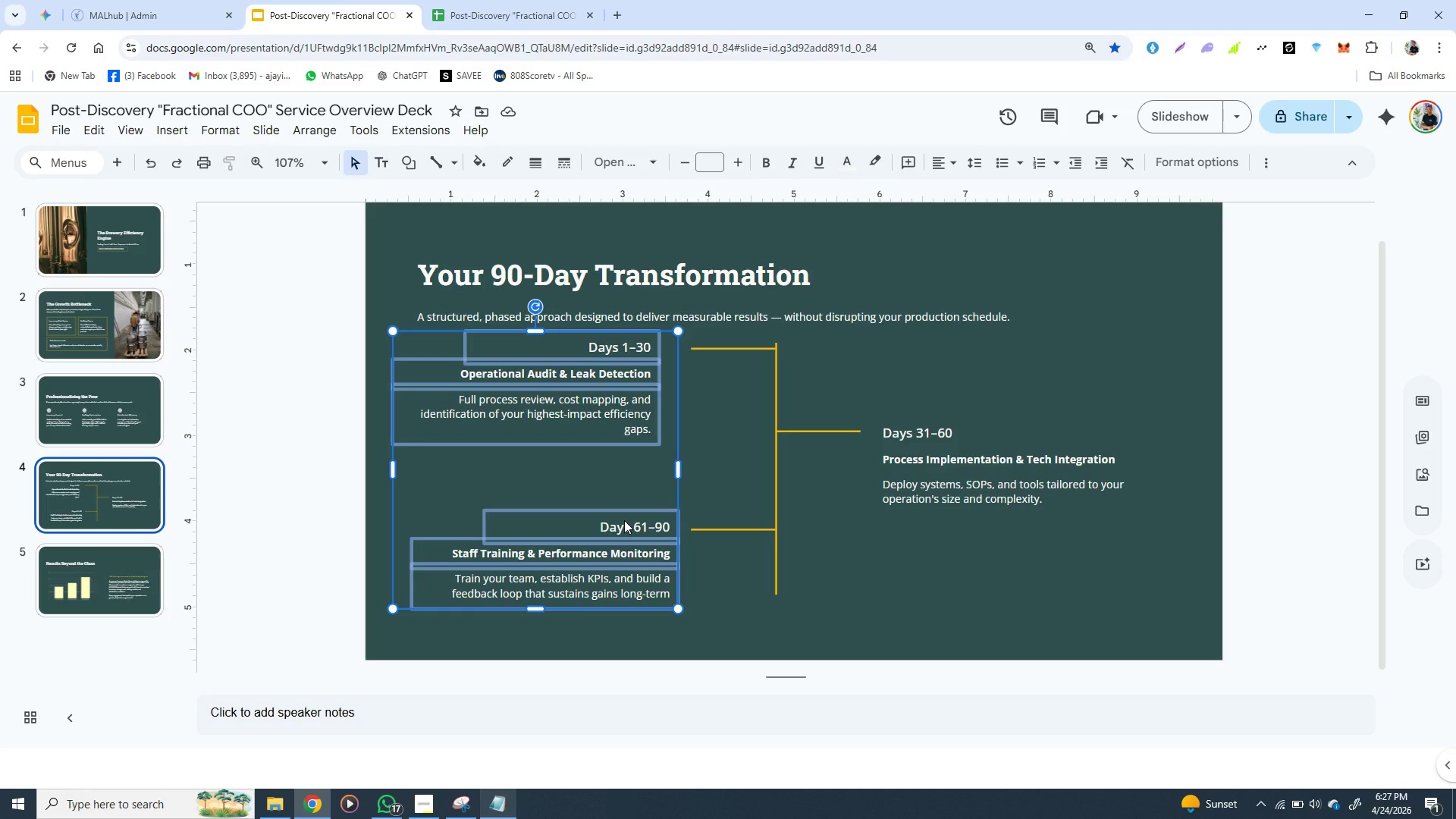 
hold_key(key=ShiftLeft, duration=1.11)
 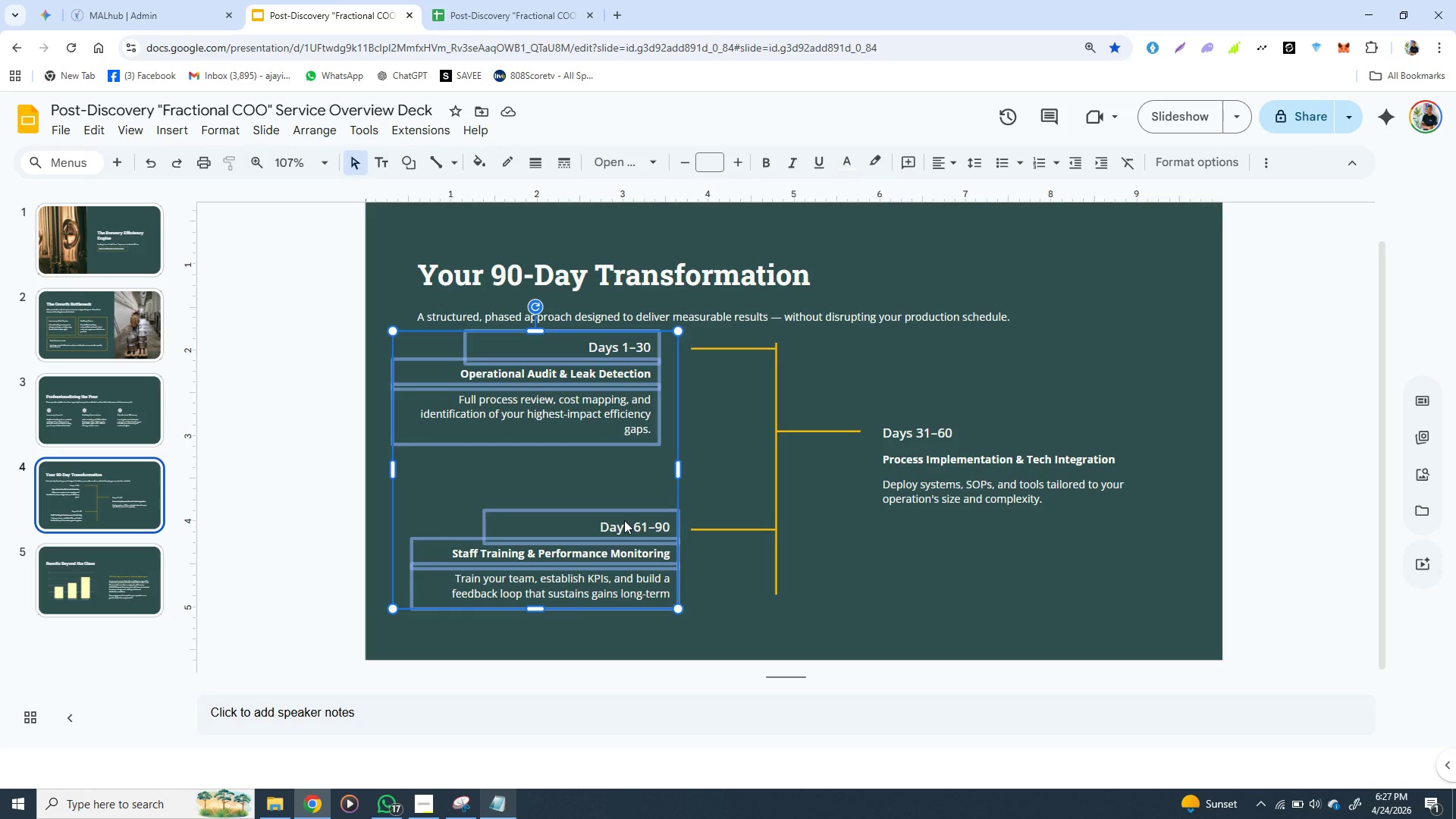 
right_click([624, 520])
 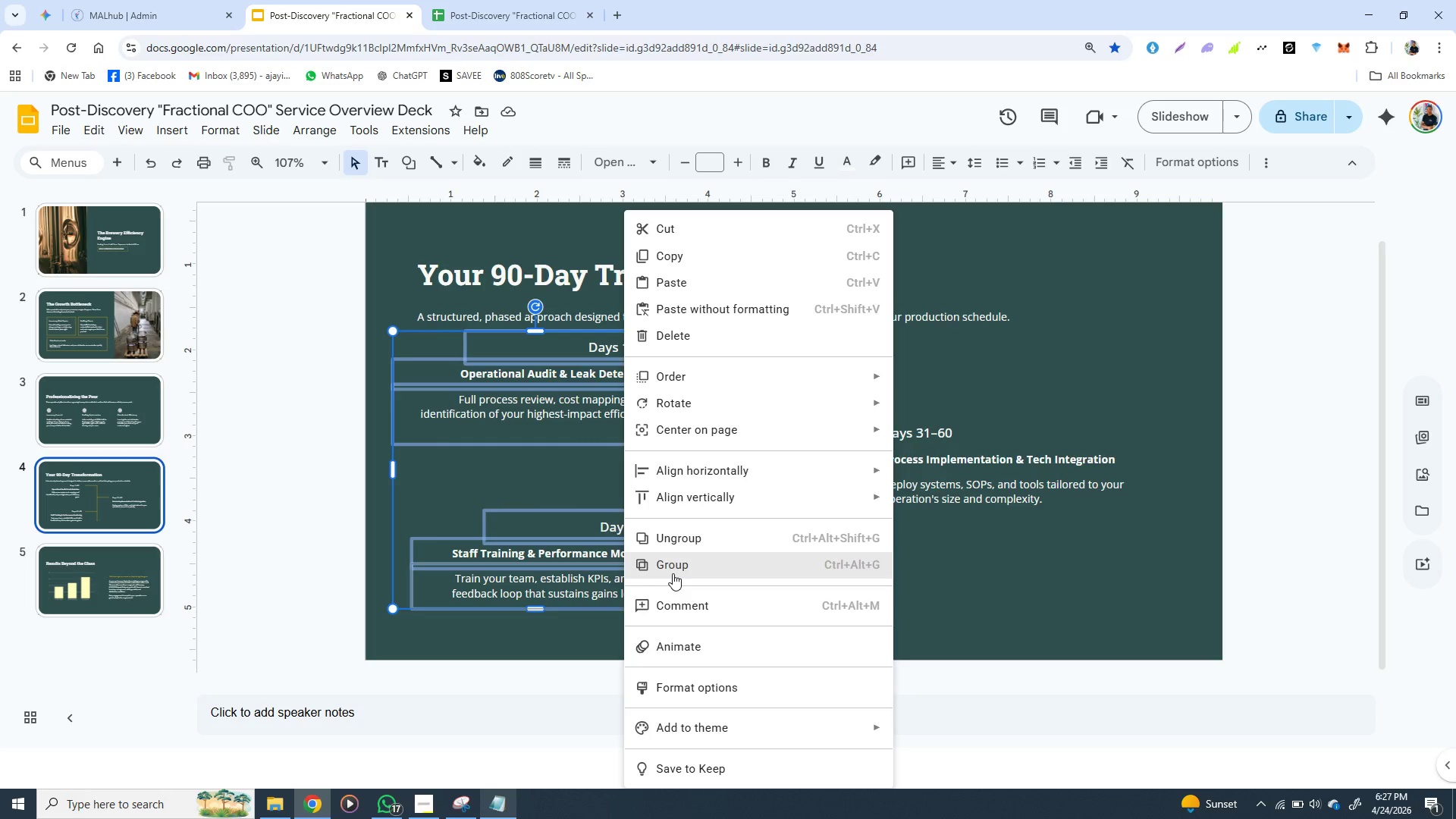 
left_click([677, 572])
 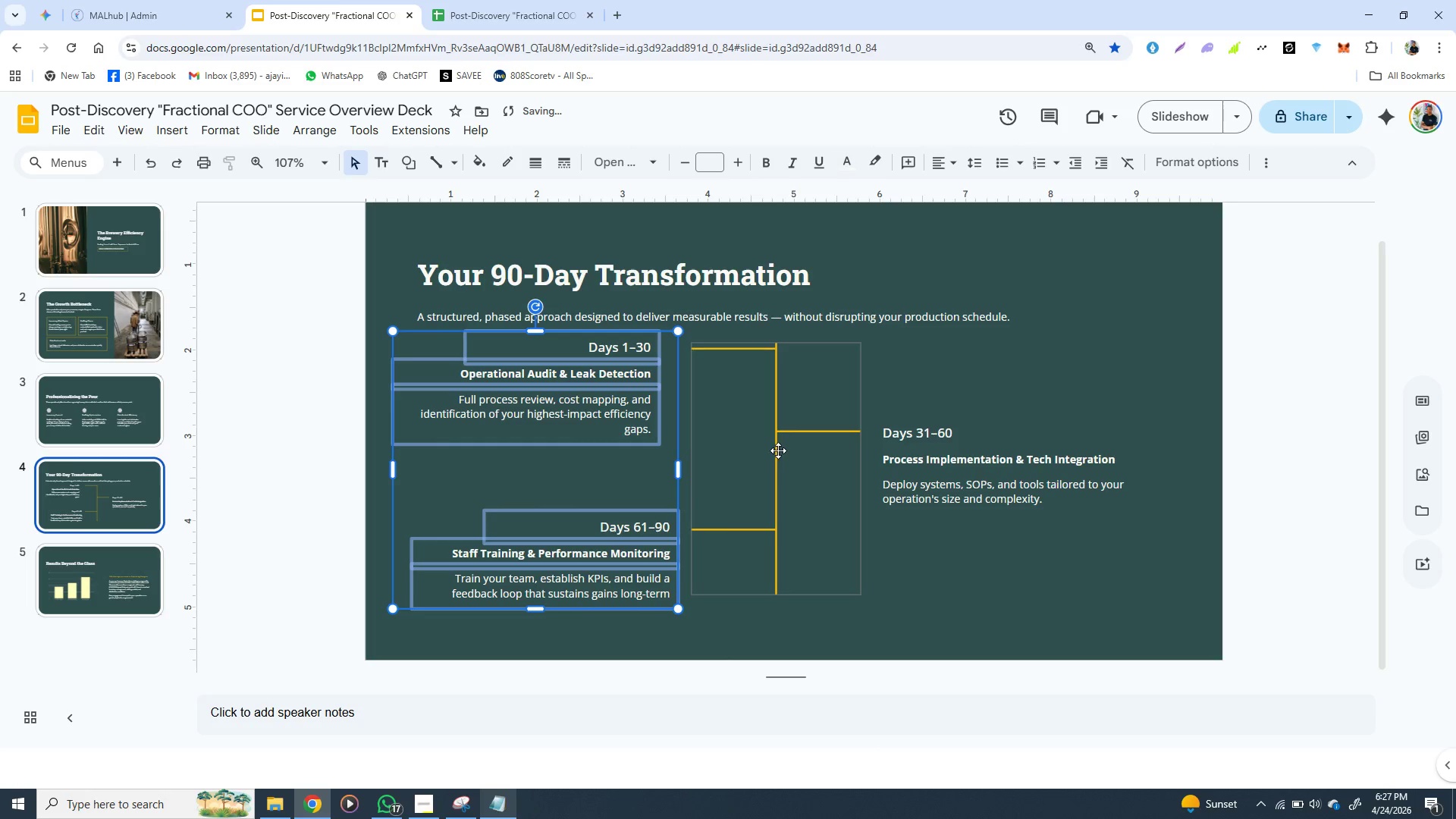 
left_click([778, 450])
 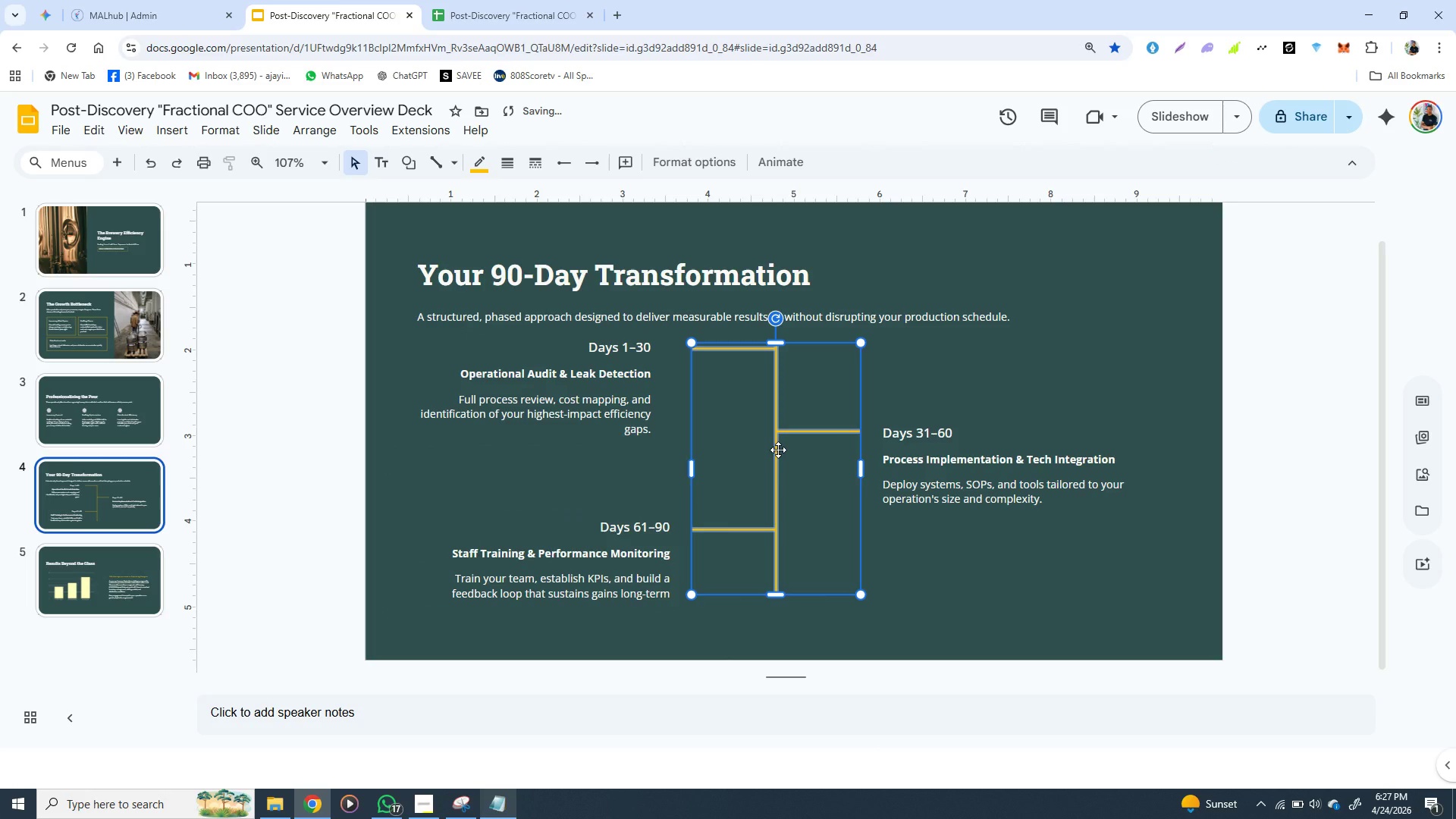 
hold_key(key=ShiftLeft, duration=1.36)
left_click([913, 459])
 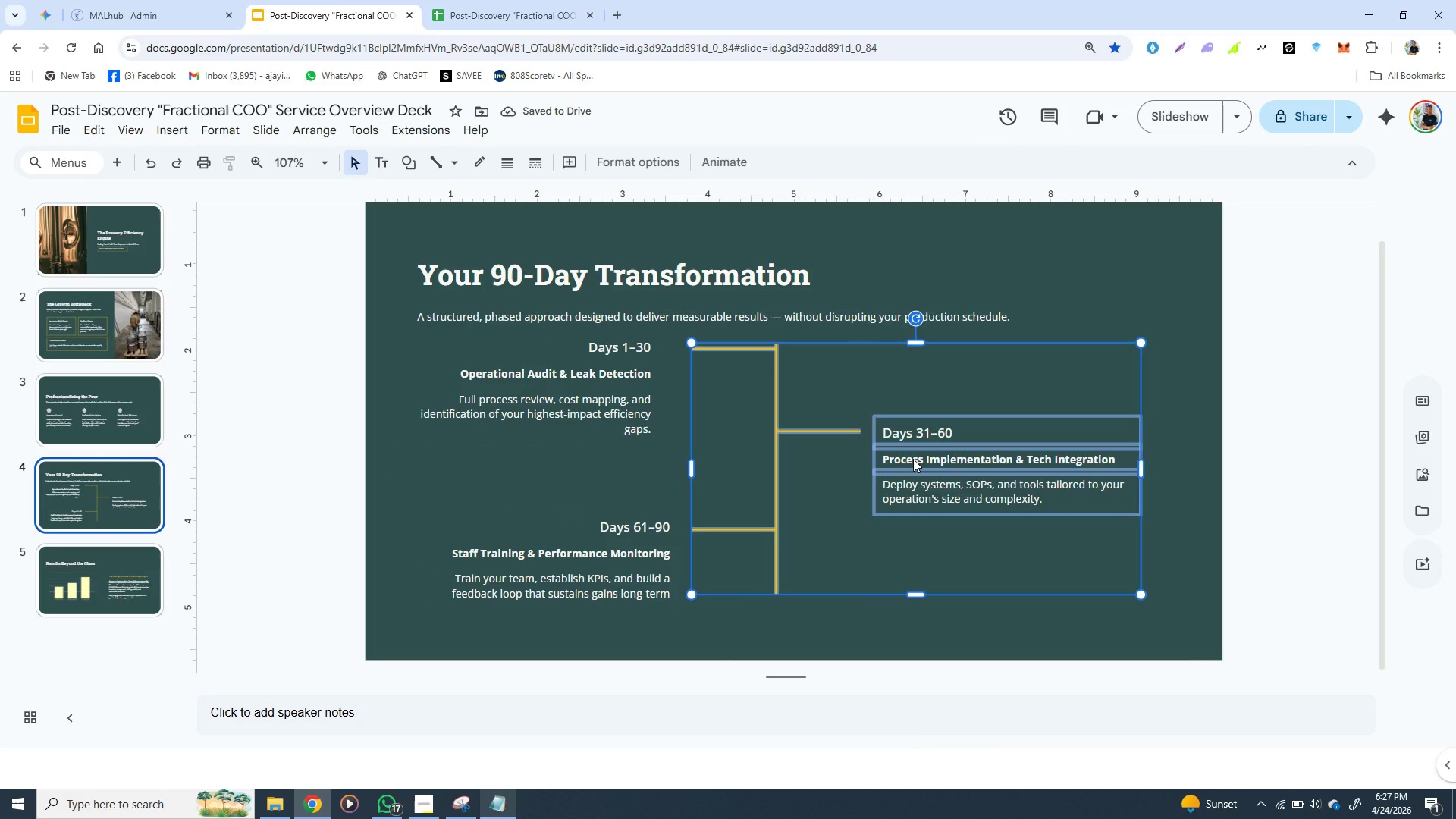 
right_click([913, 459])
 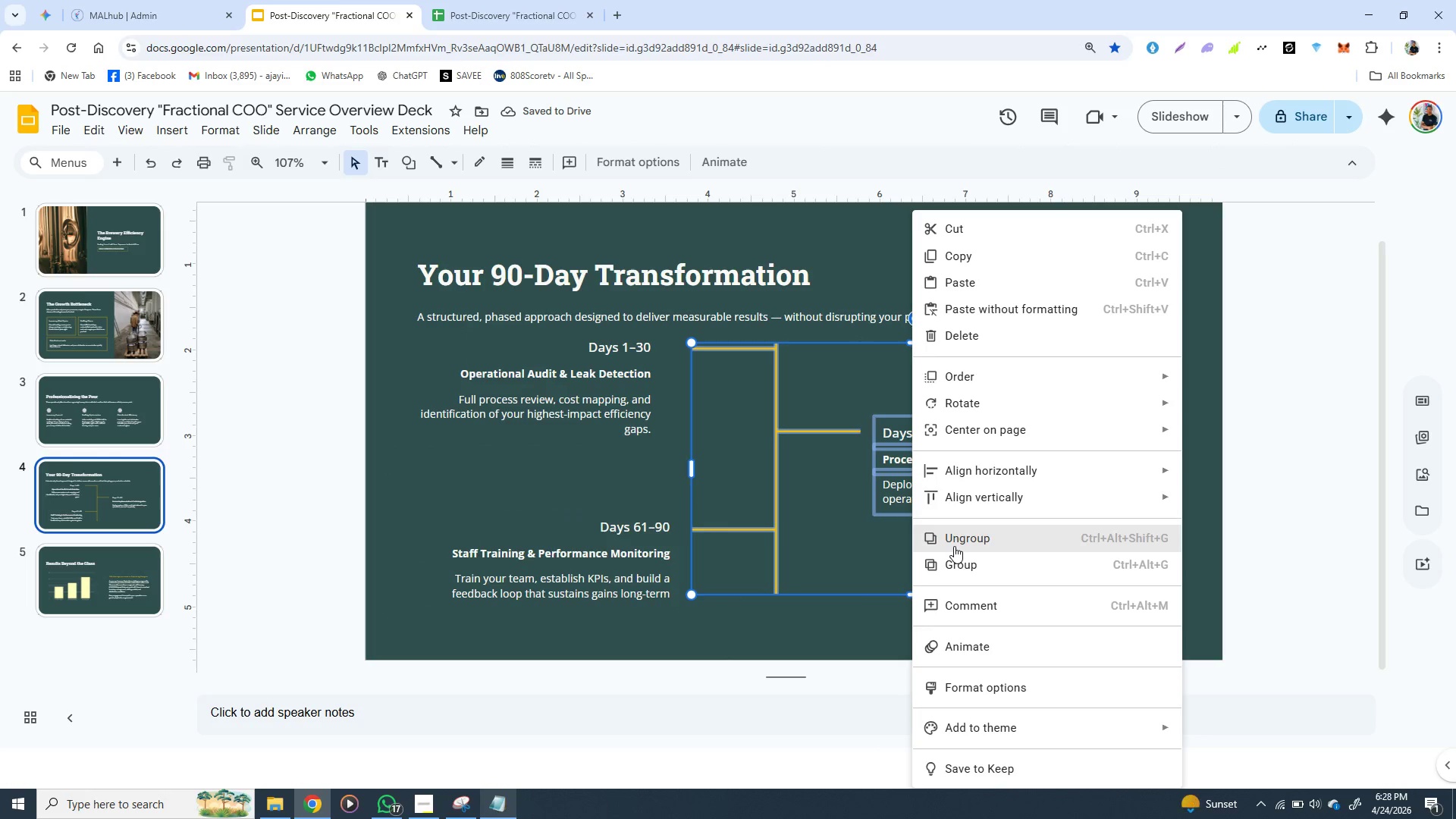 
left_click([954, 561])
 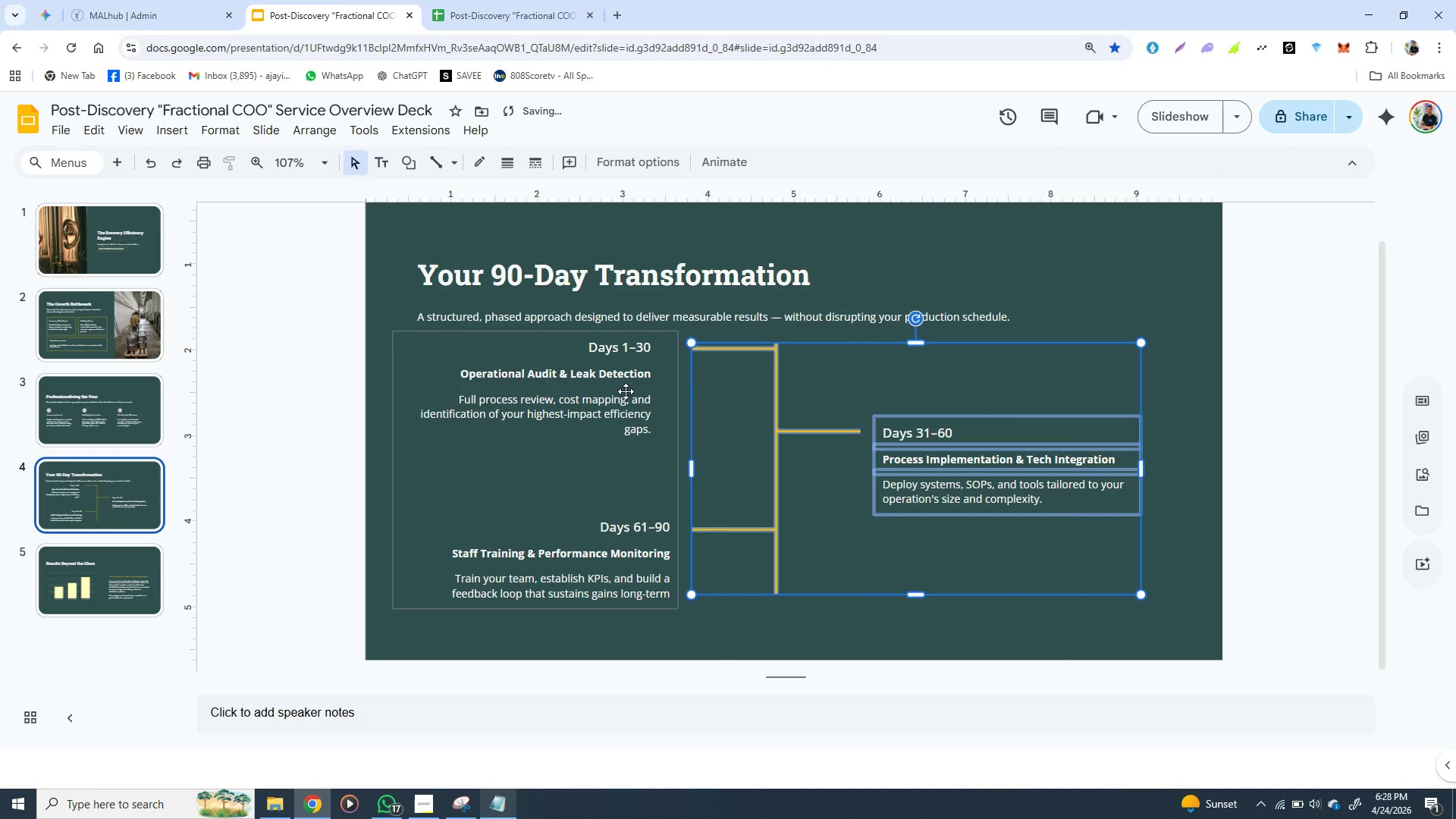 
left_click([626, 391])
 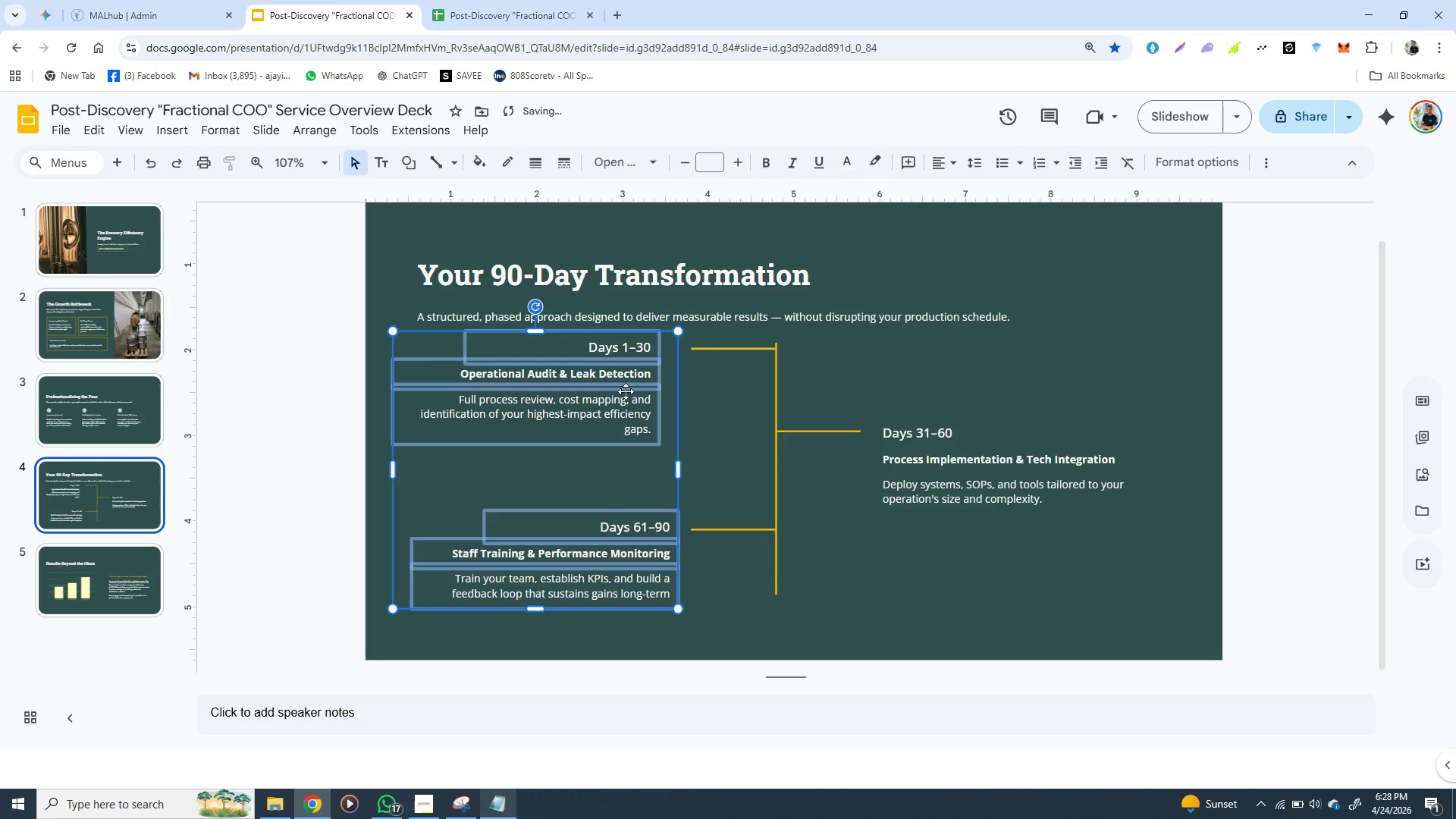 
hold_key(key=ShiftLeft, duration=1.52)
left_click([791, 402])
 